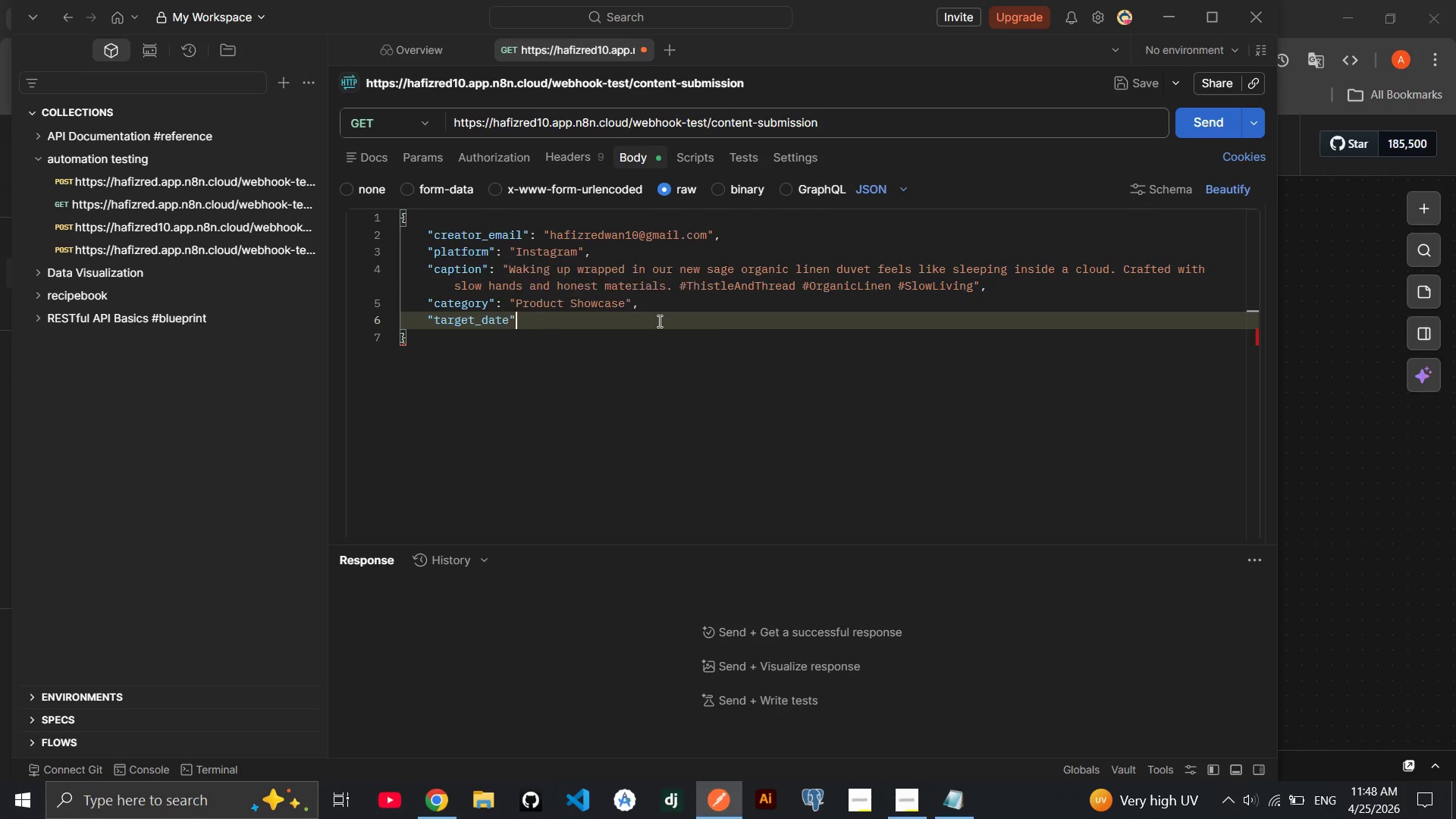 
 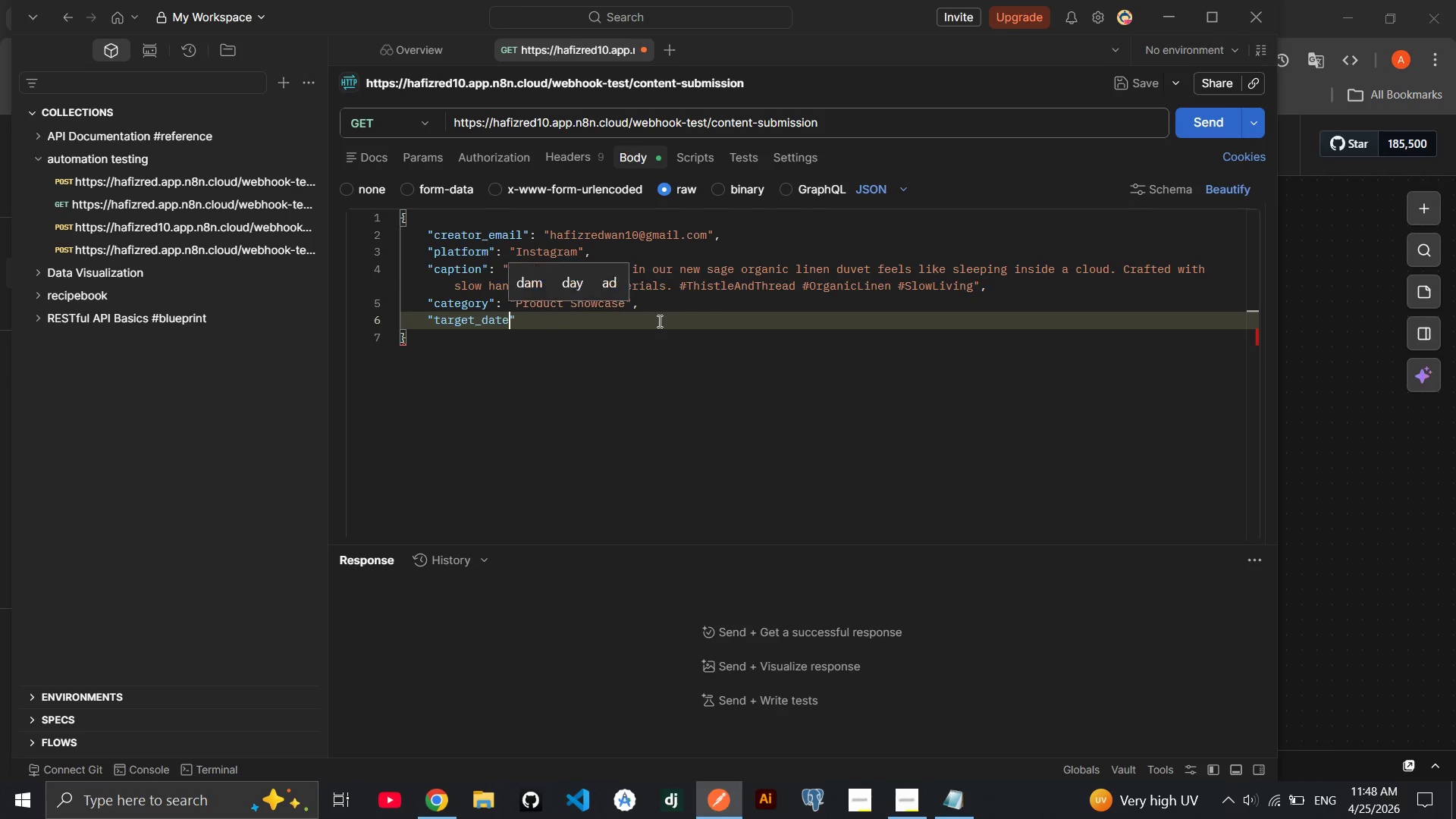 
key(ArrowRight)
 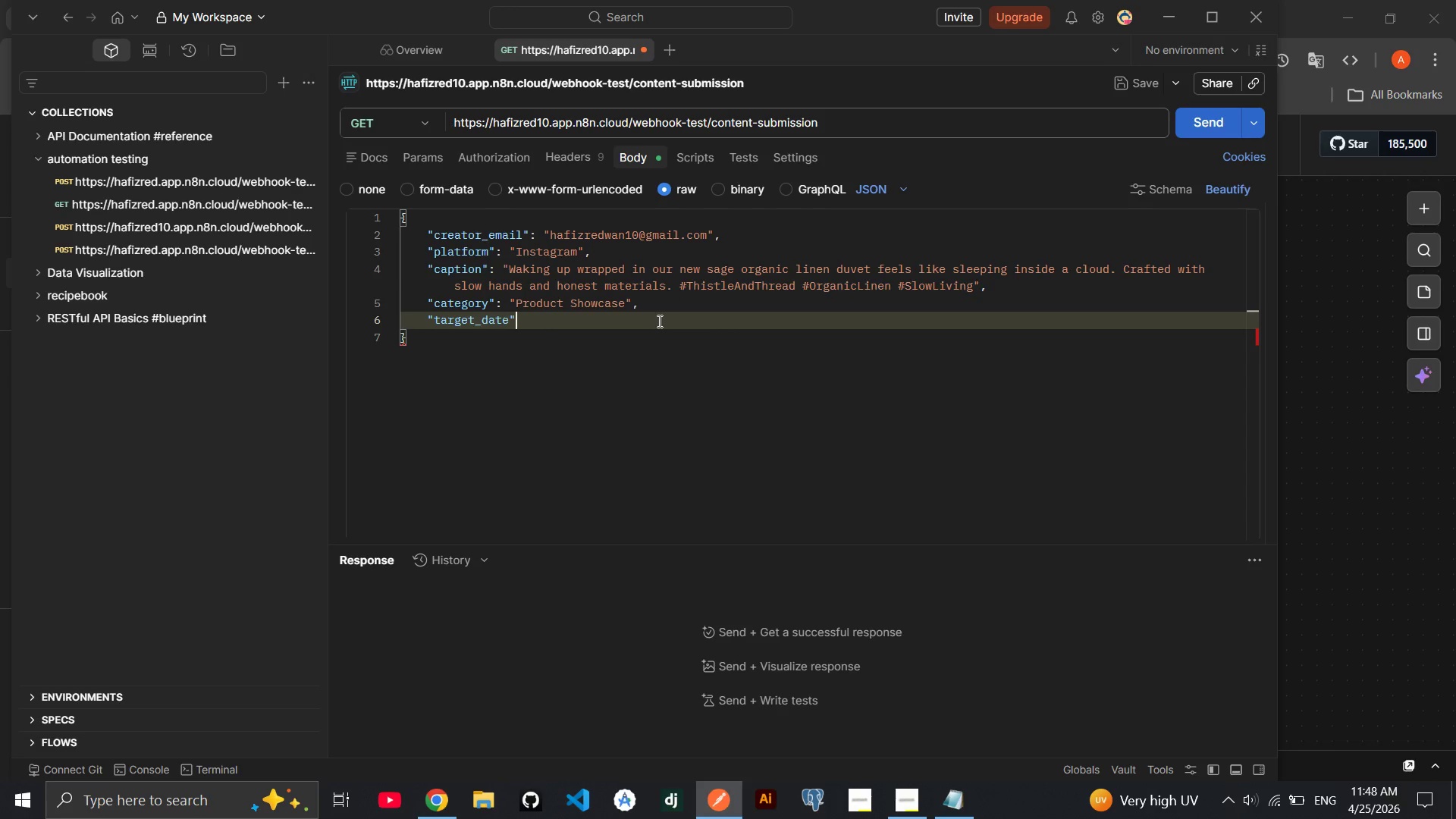 
type(: "2025-05-20)
 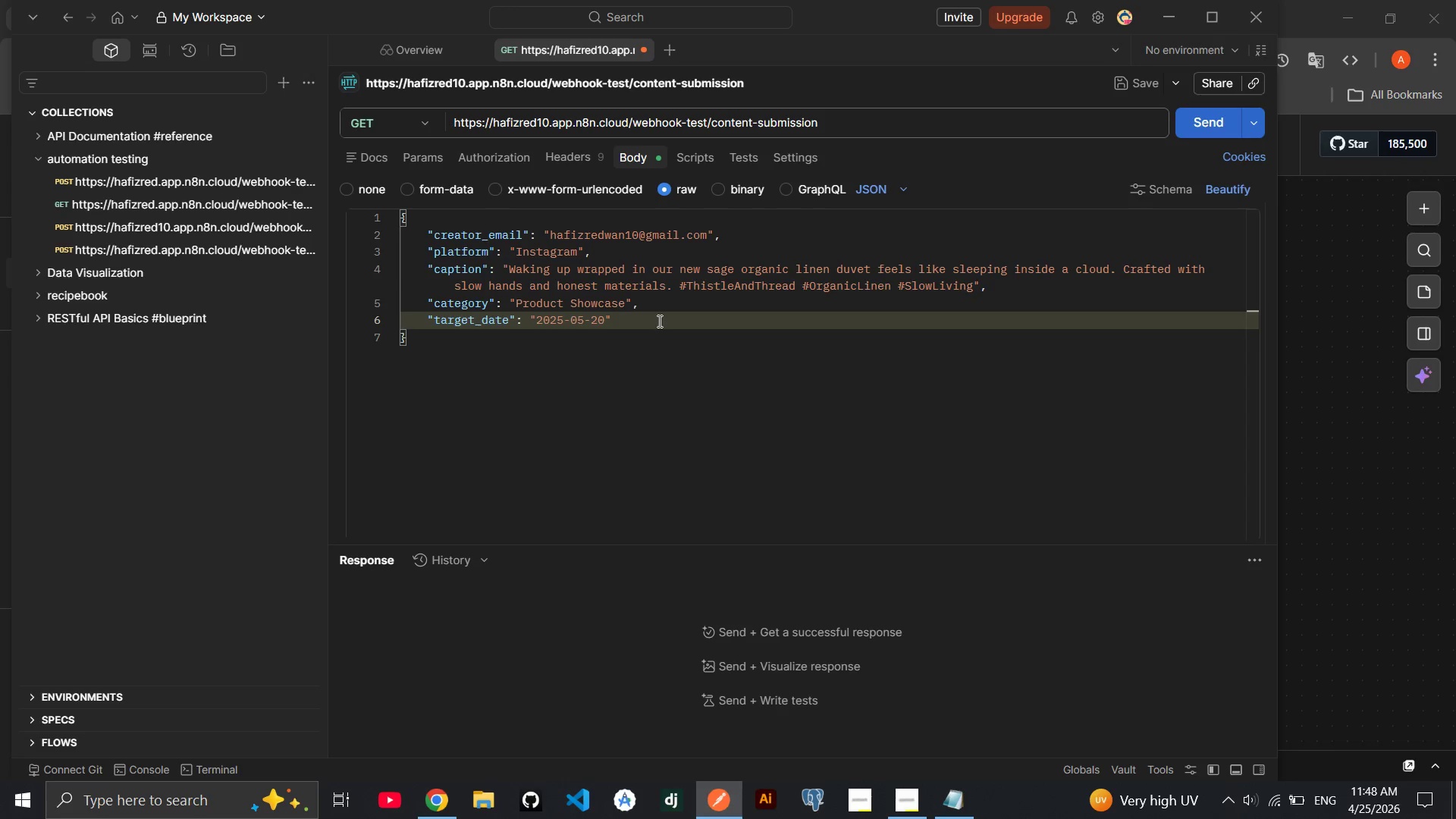 
key(ArrowRight)
 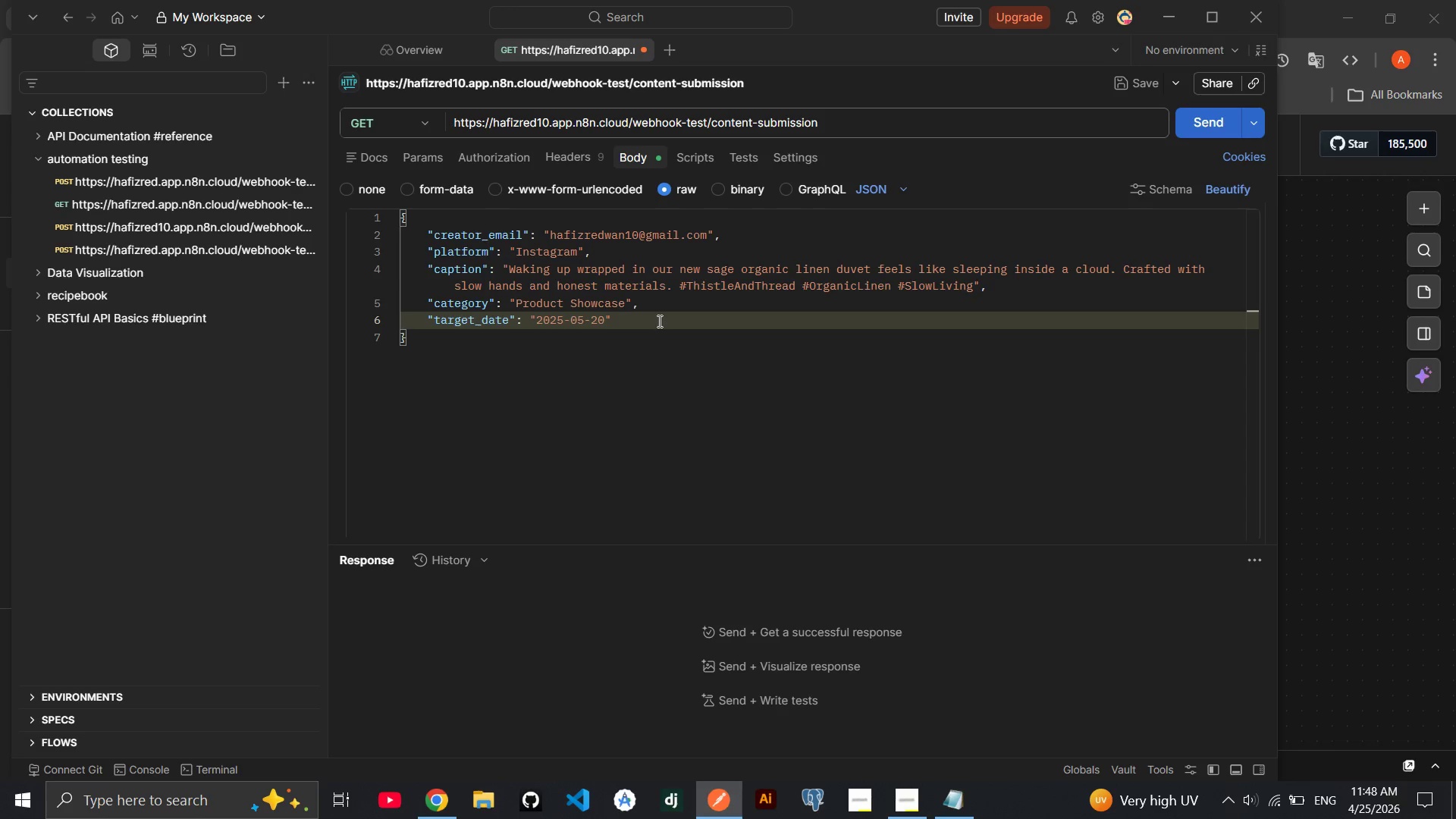 
left_click([678, 394])
 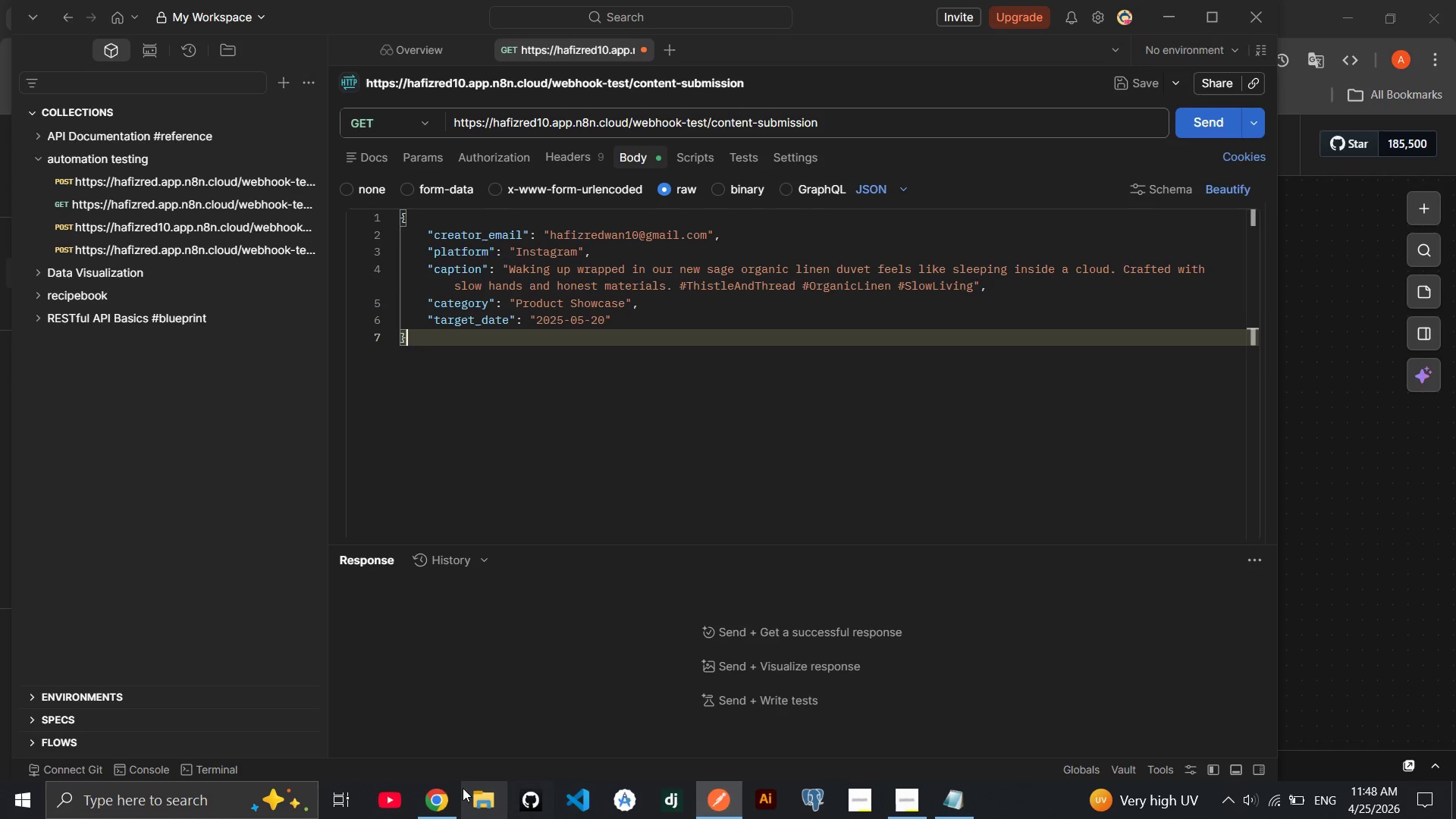 
left_click([445, 802])
 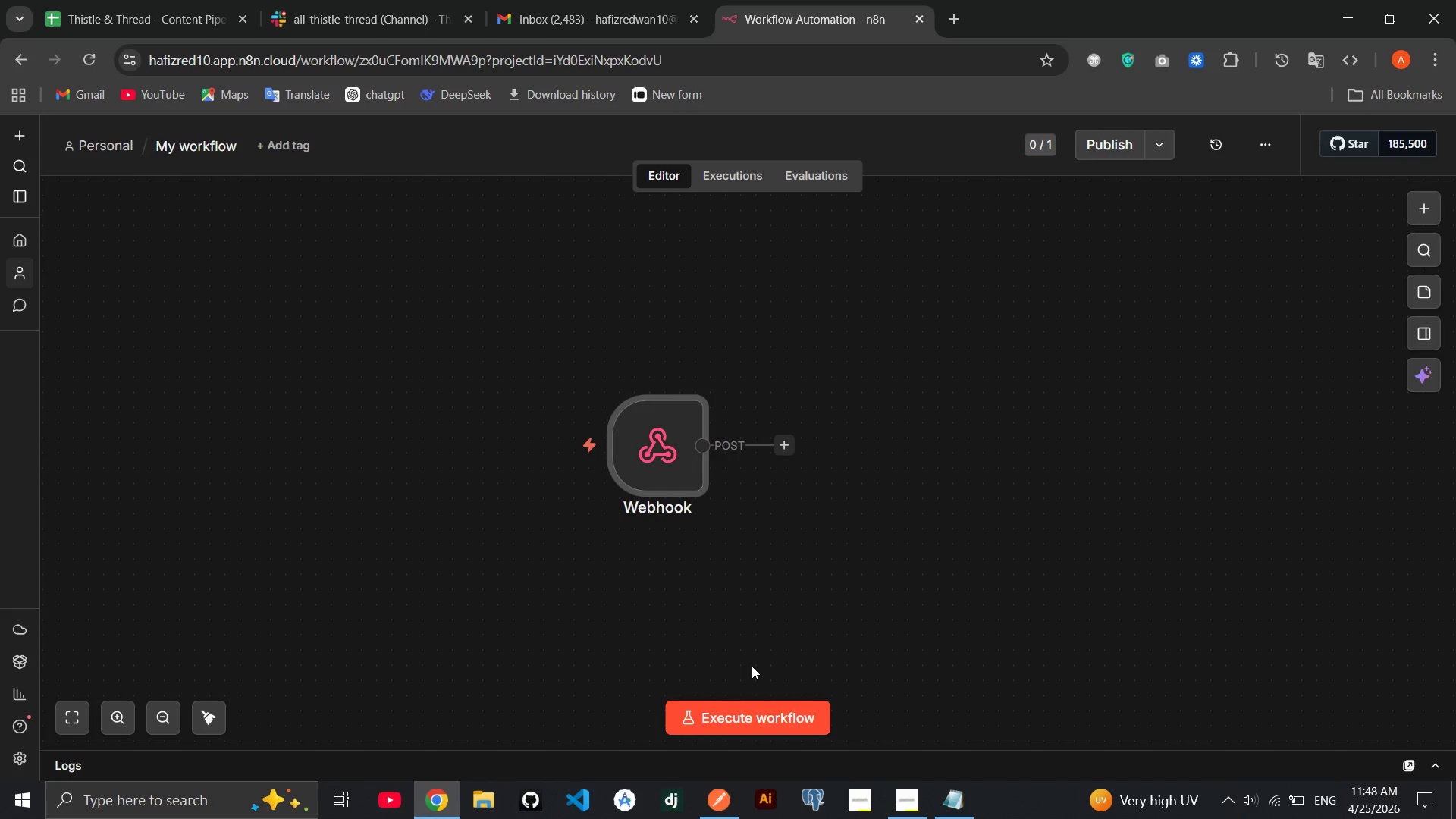 
left_click([757, 706])
 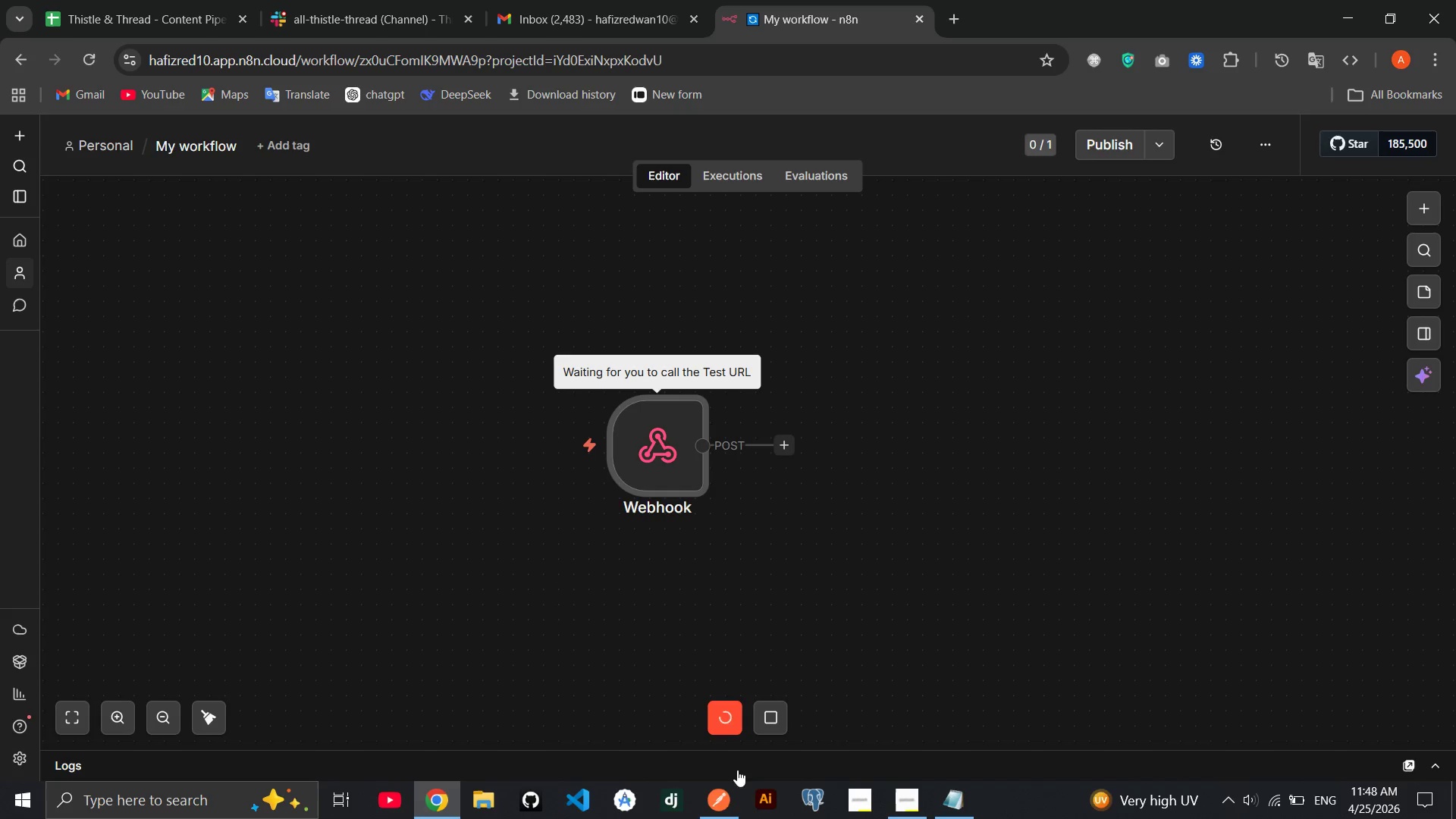 
left_click([723, 809])
 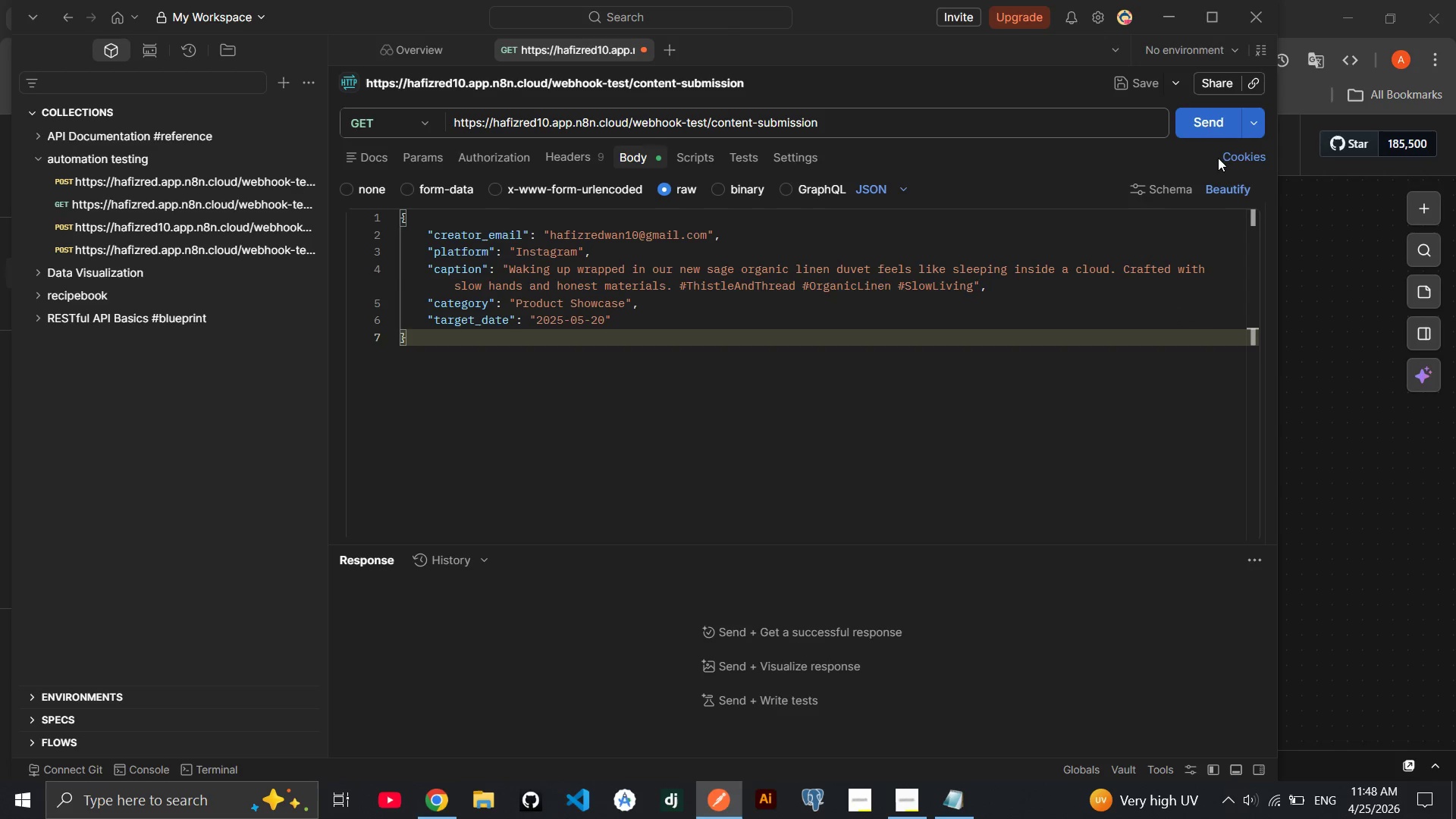 
left_click([1213, 139])
 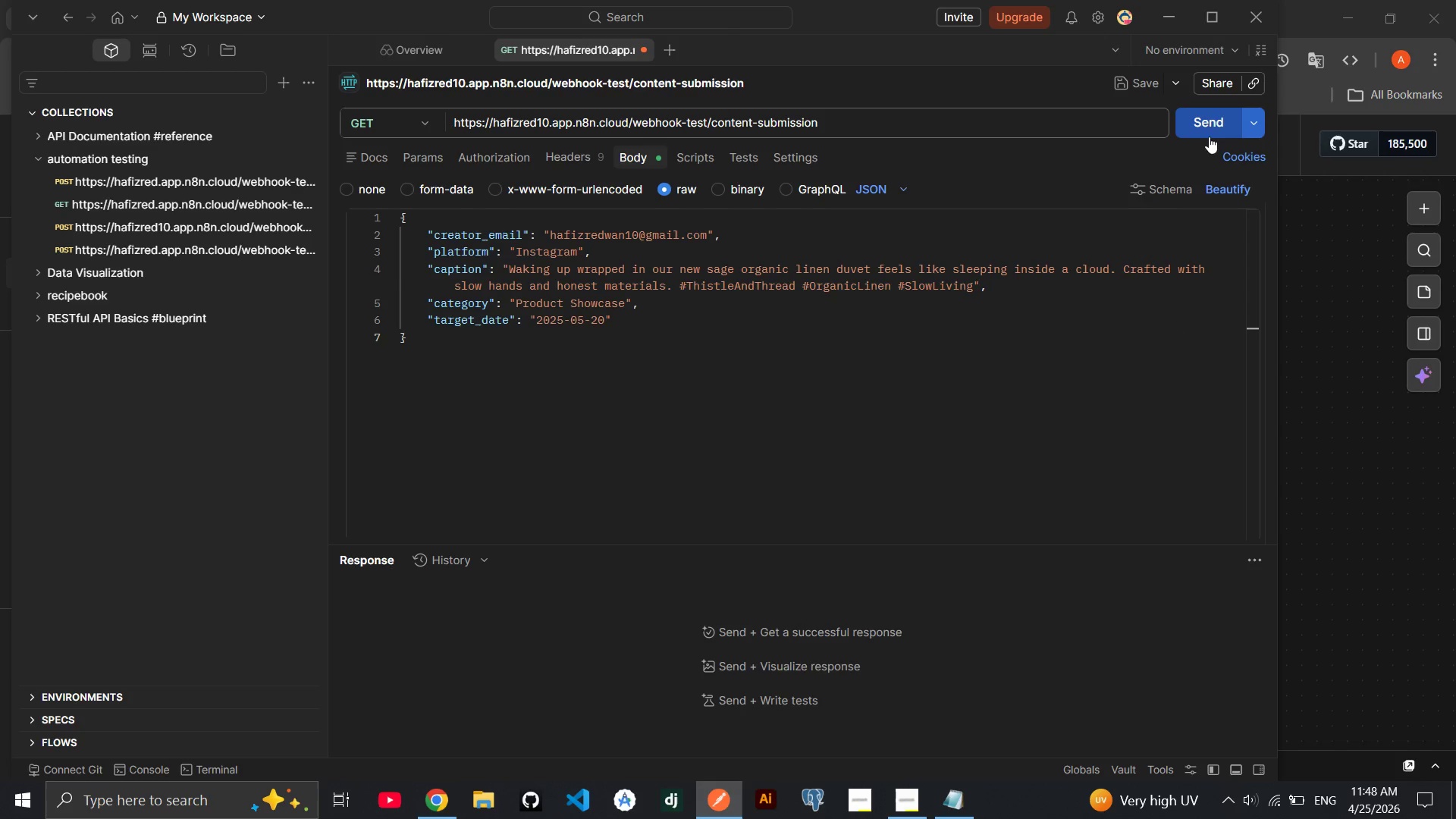 
left_click([1209, 136])
 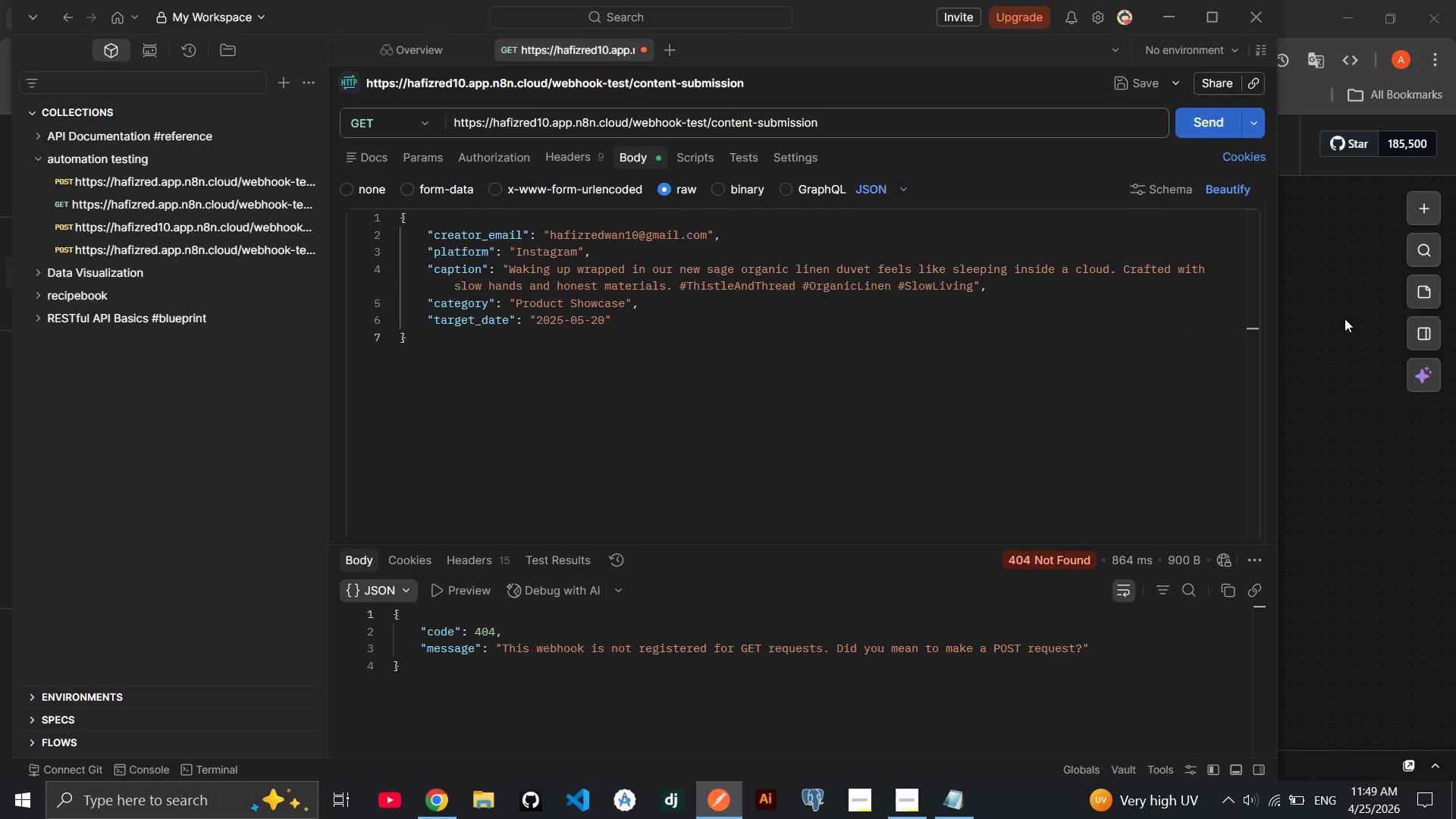 
wait(6.5)
 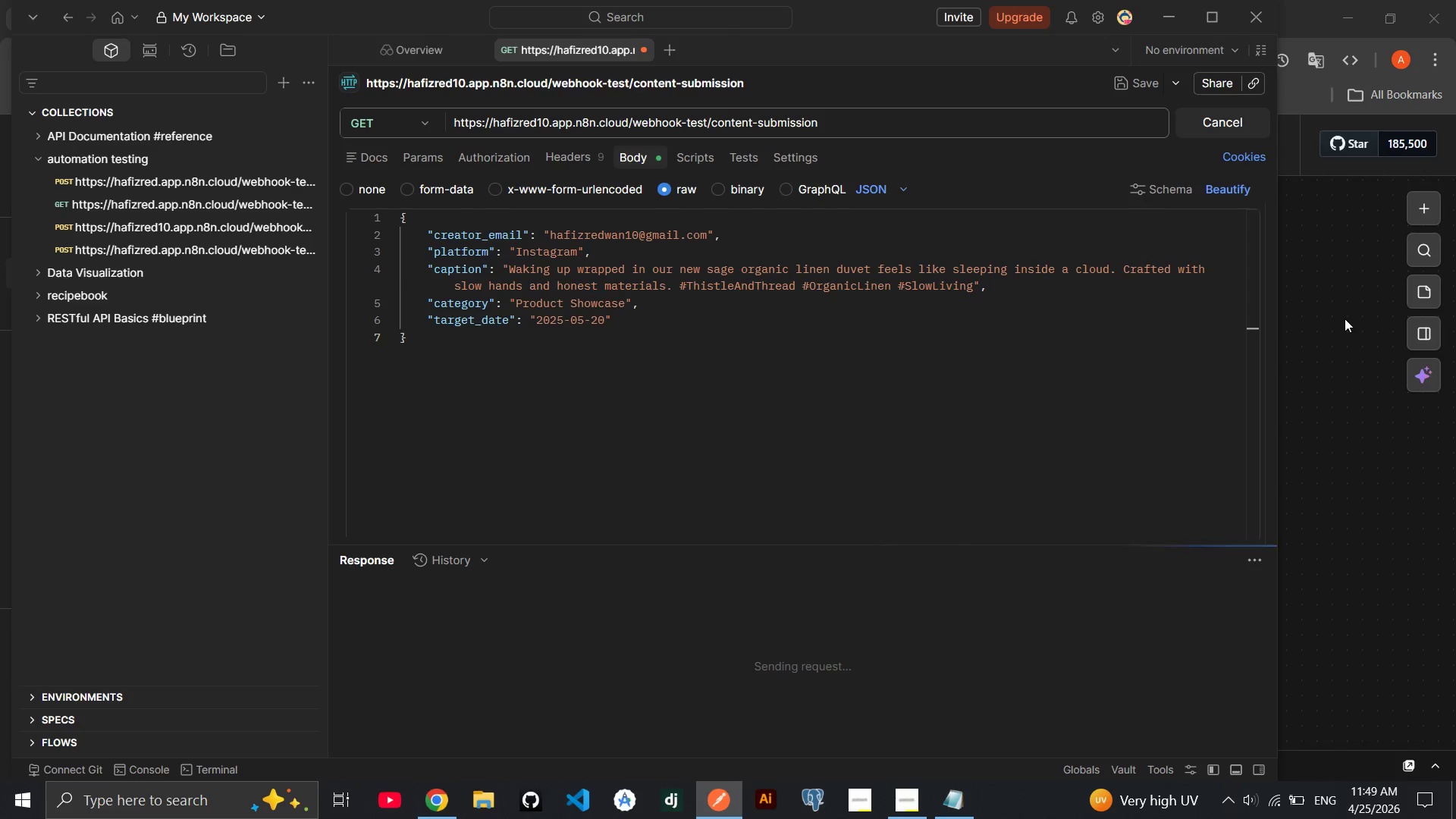 
left_click([409, 124])
 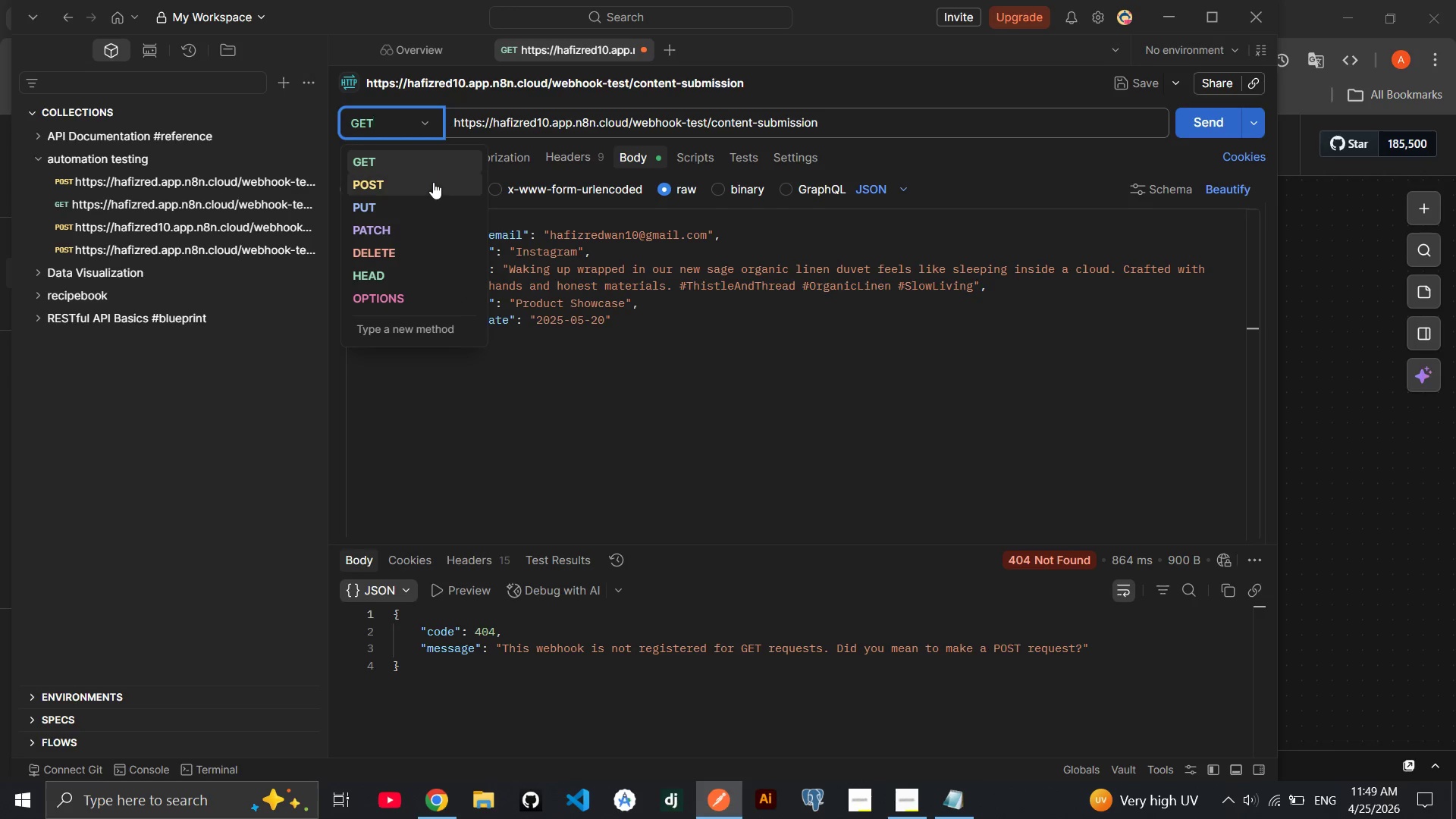 
left_click([433, 185])
 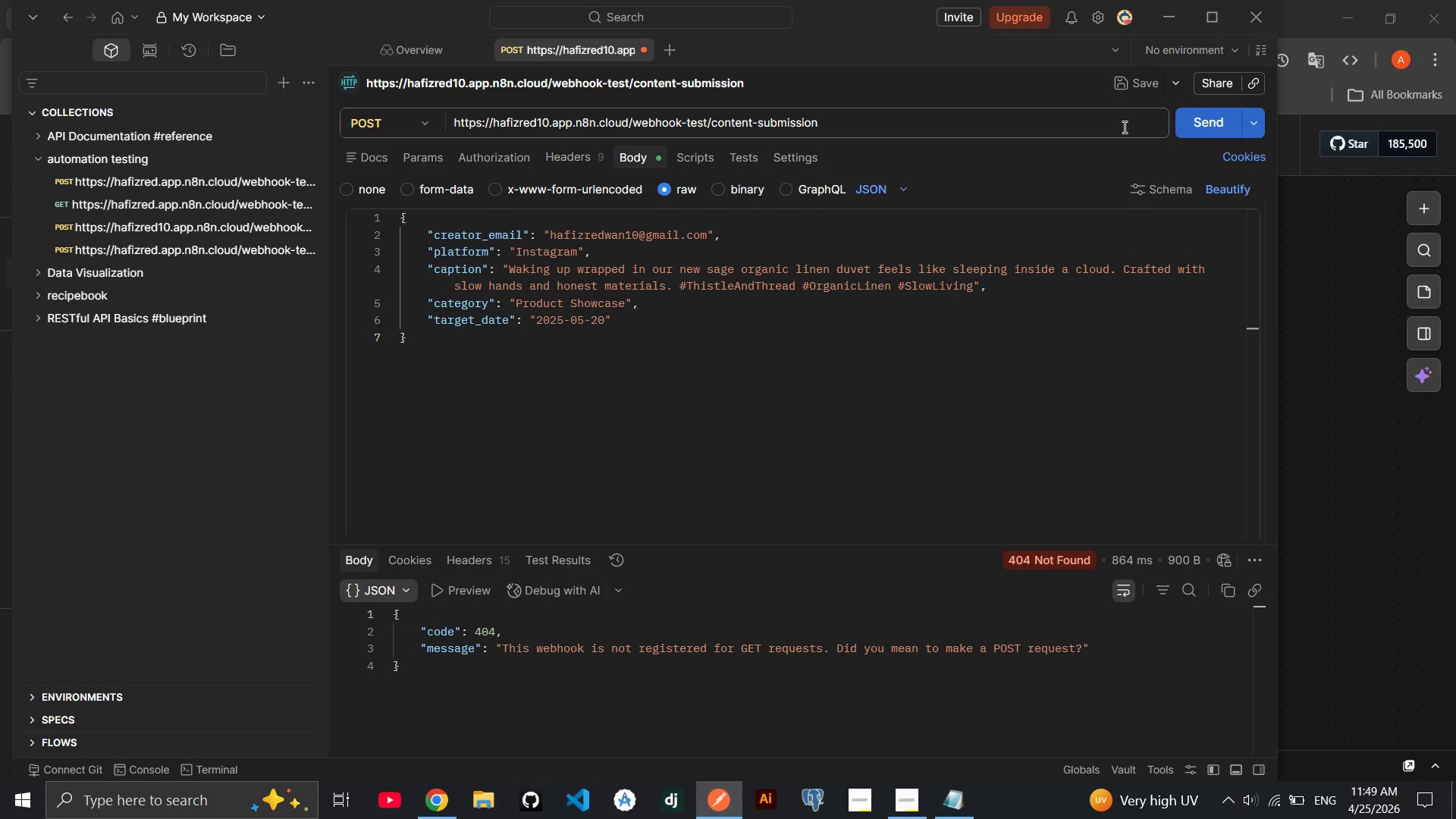 
left_click([1216, 139])
 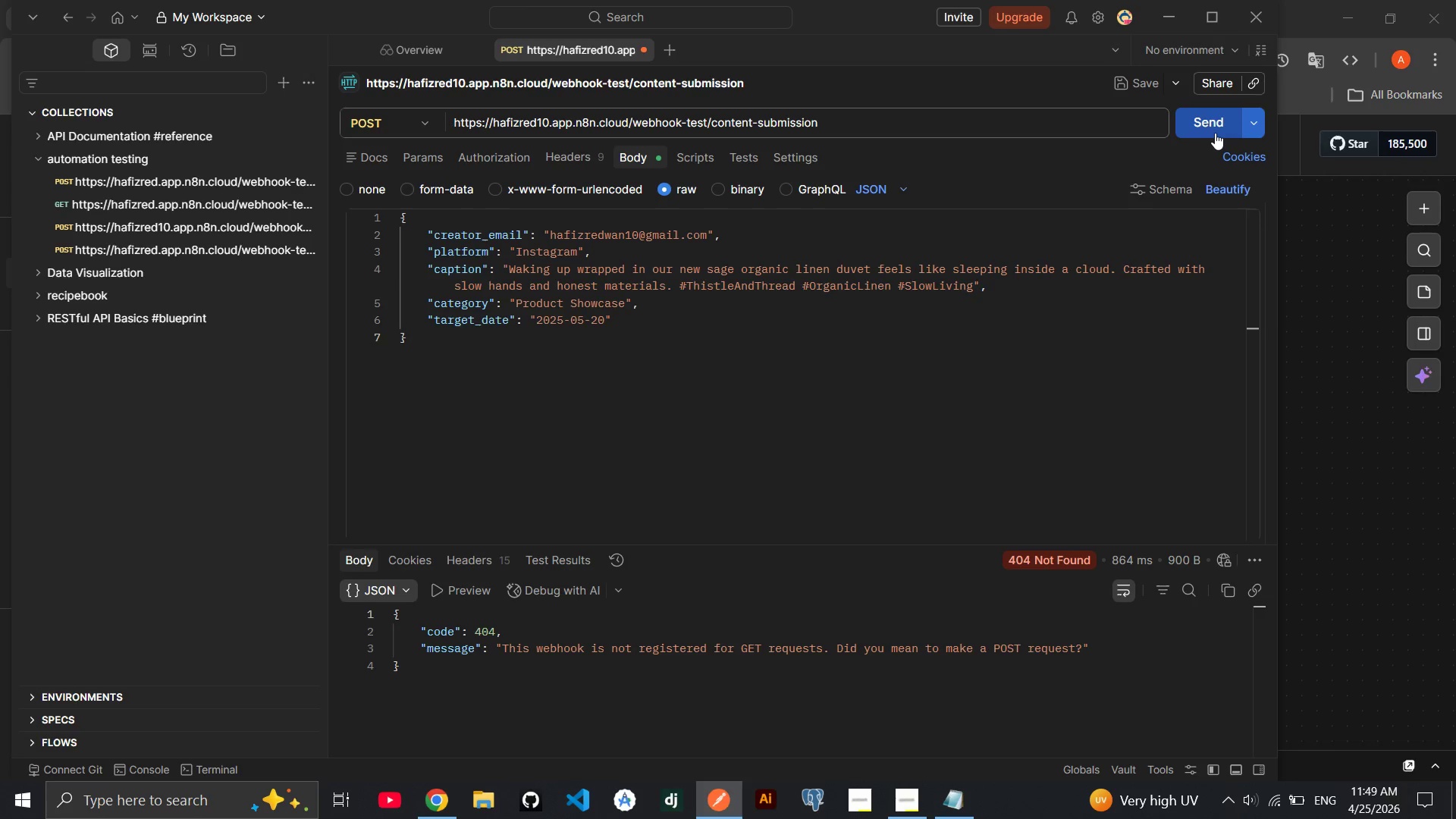 
left_click([1215, 133])
 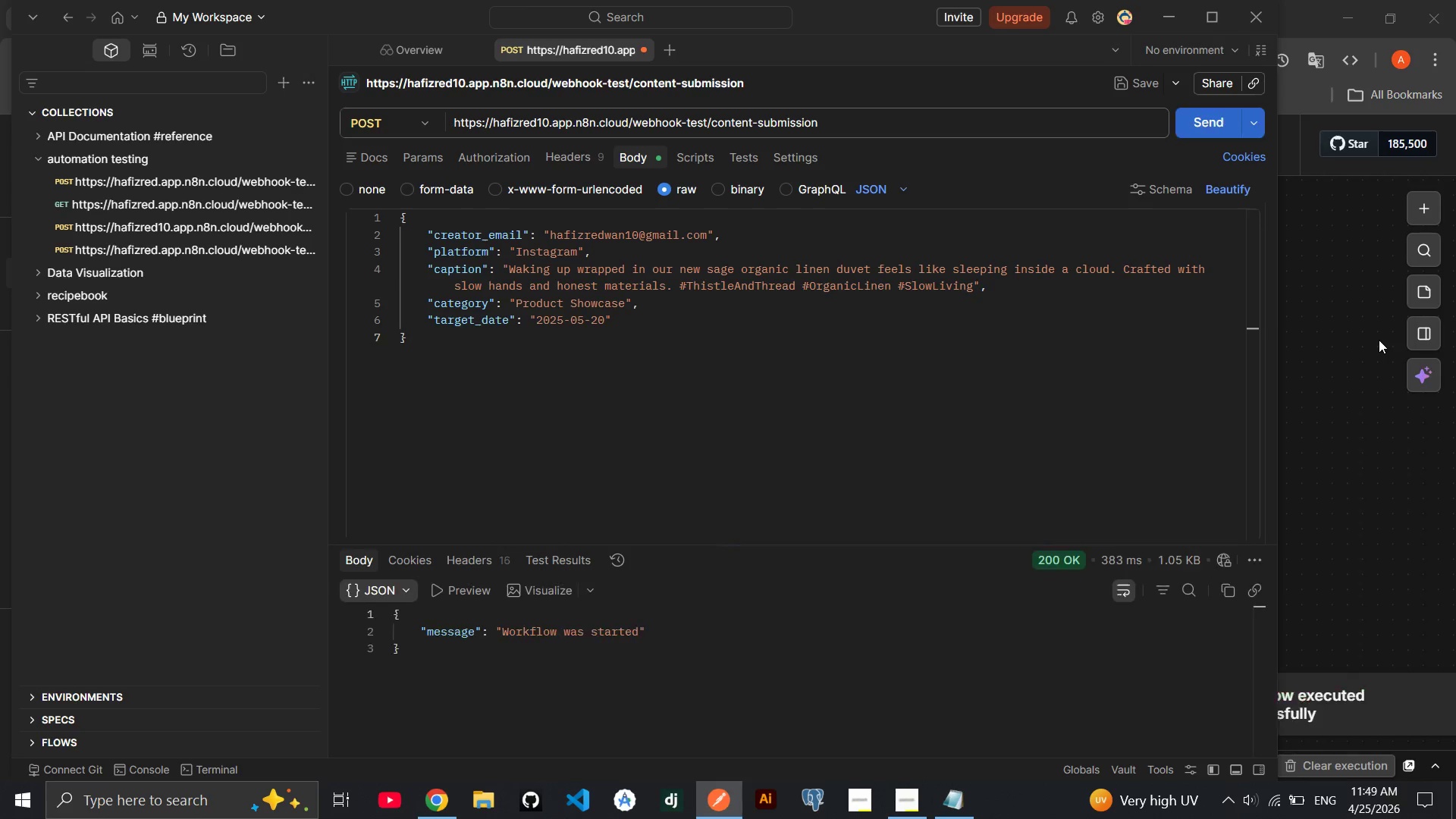 
left_click([1379, 340])
 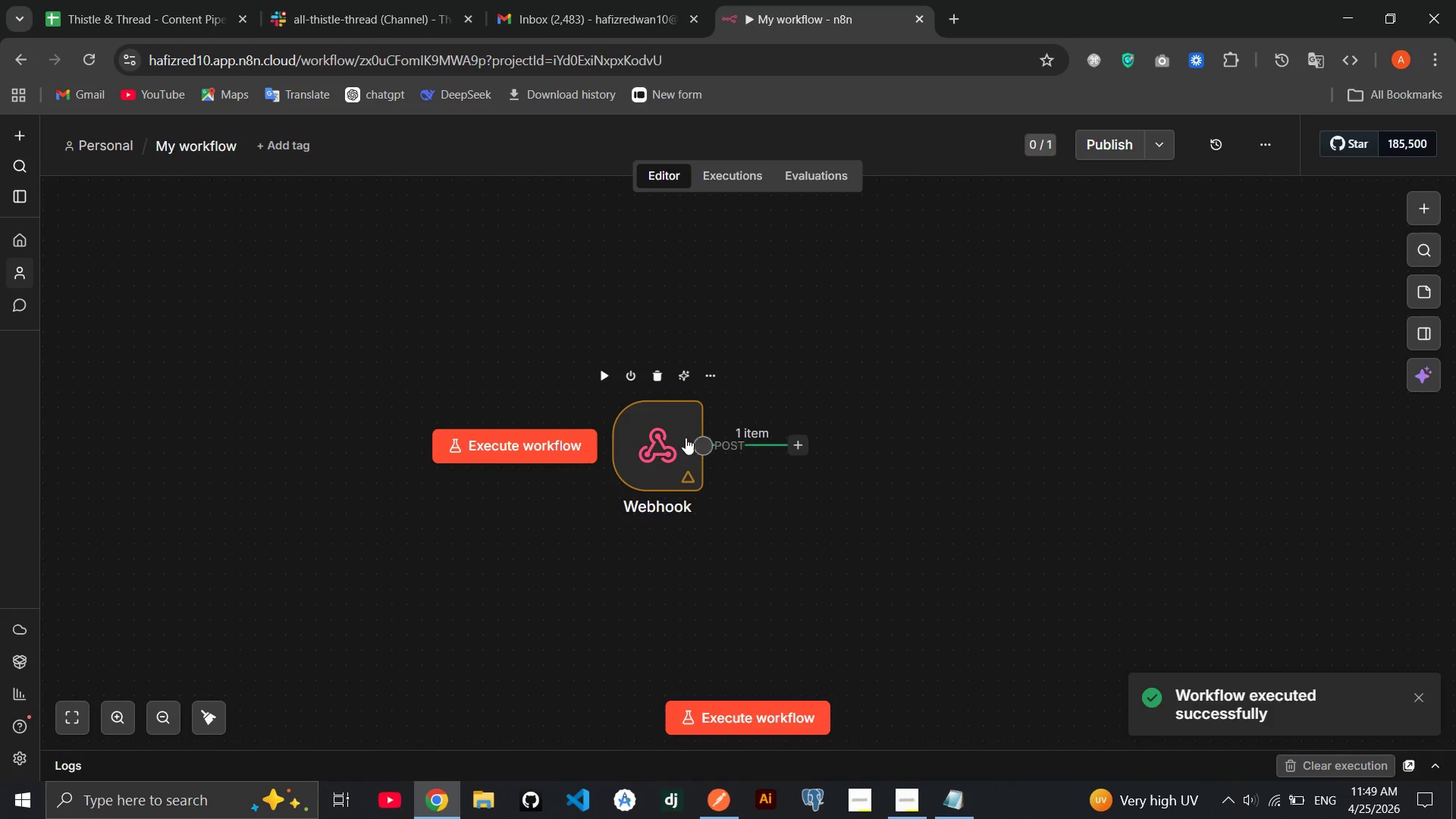 
double_click([676, 438])
 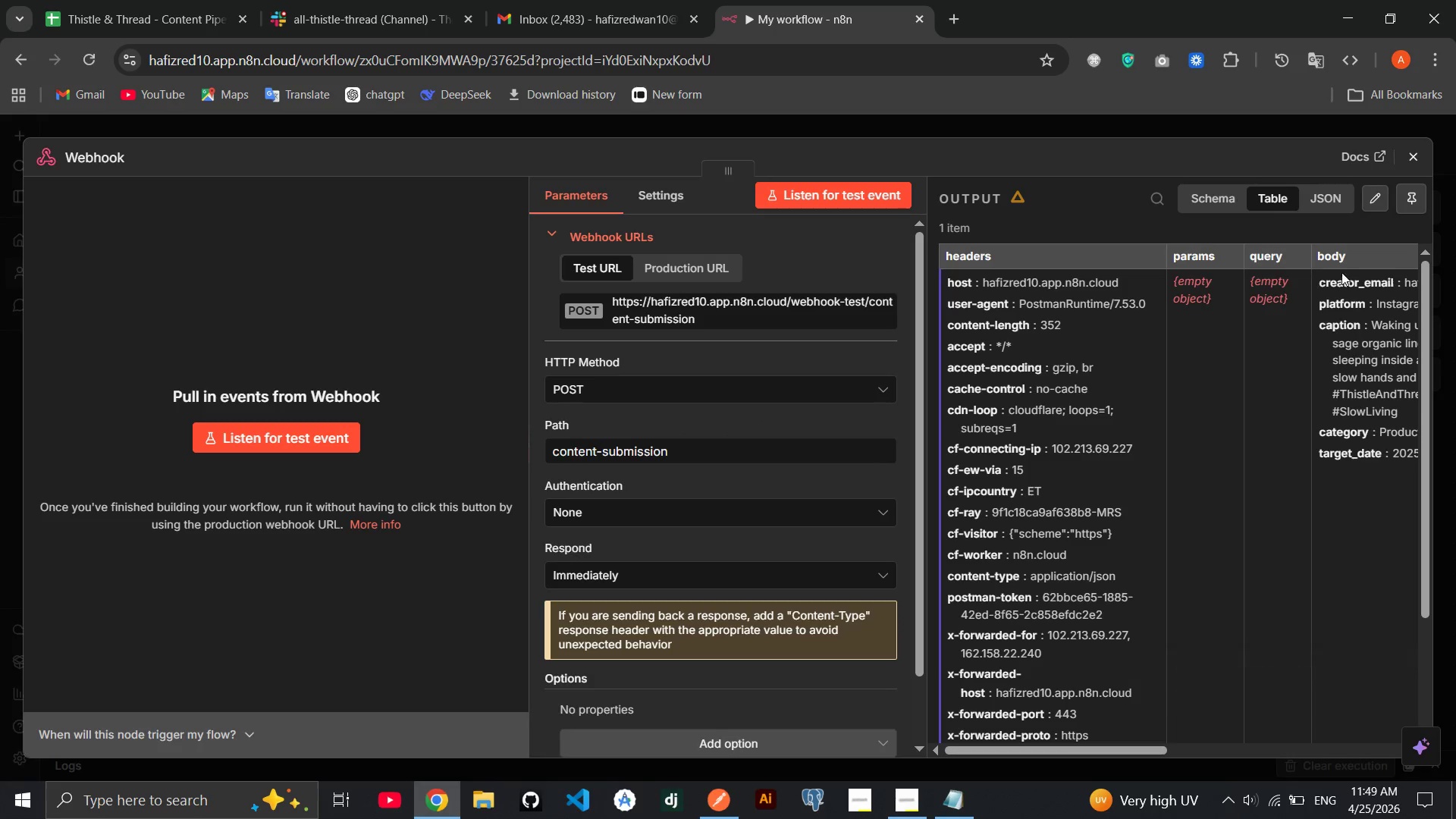 
left_click([1220, 196])
 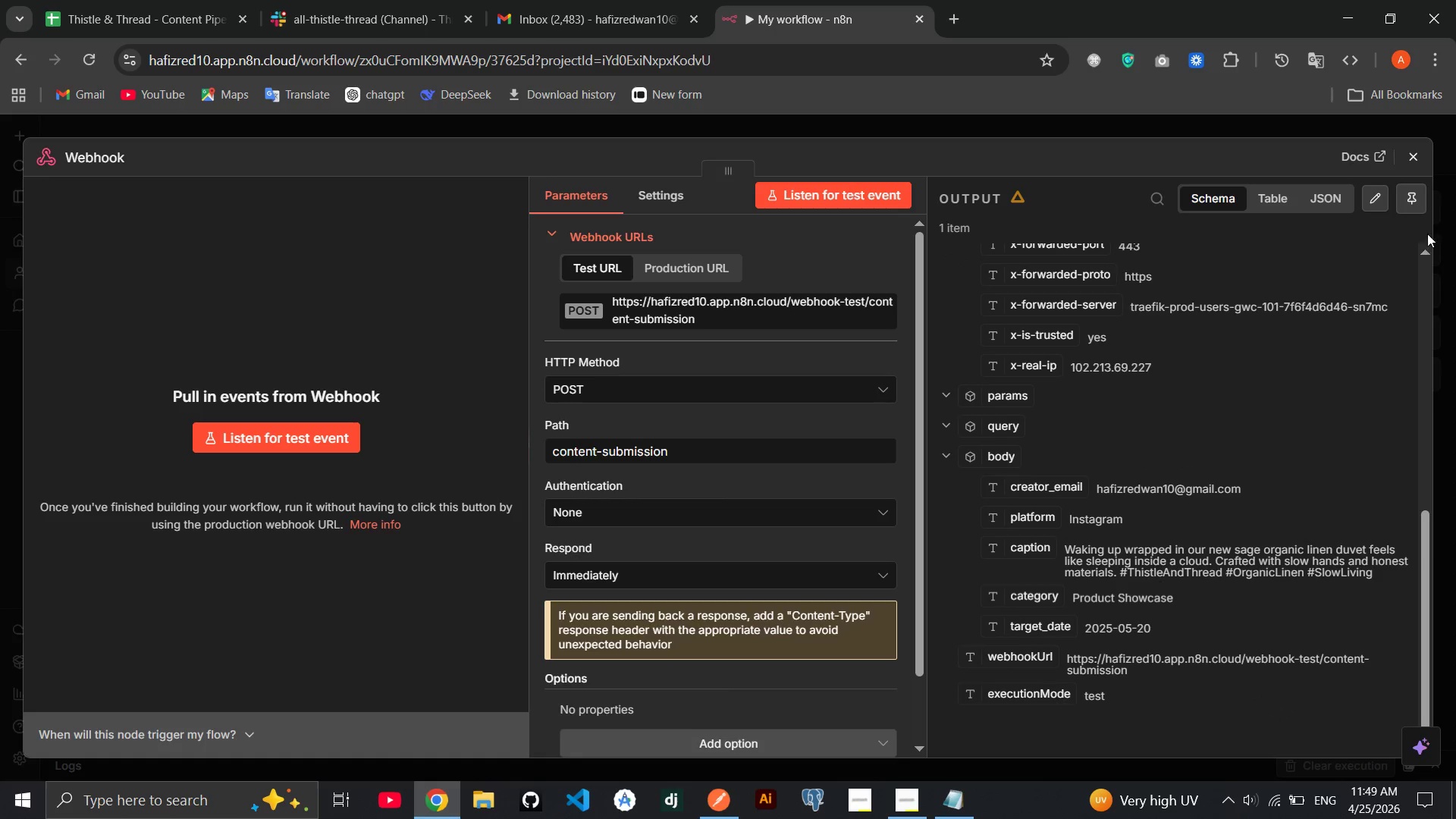 
left_click([1418, 206])
 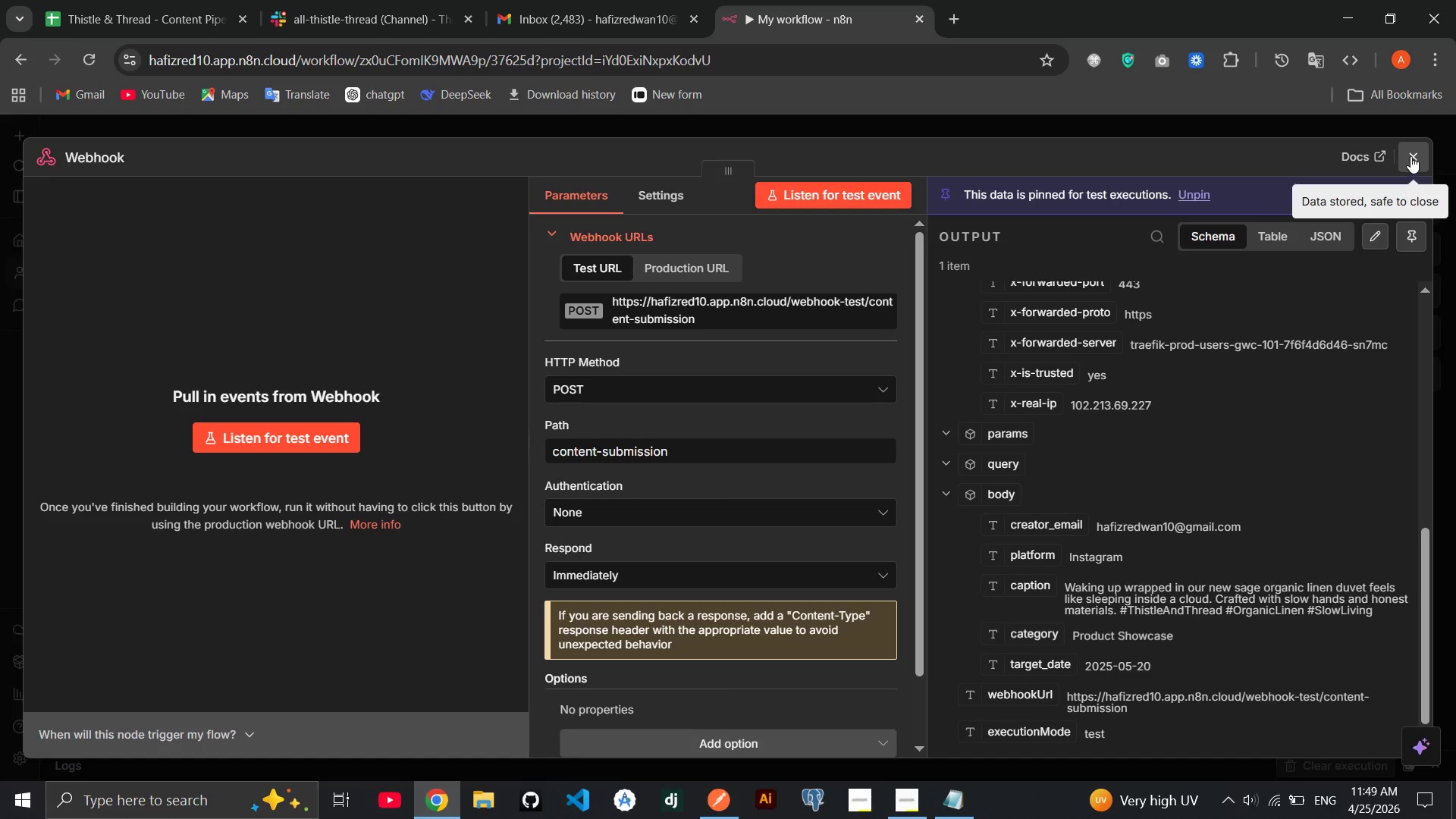 
left_click([1410, 154])
 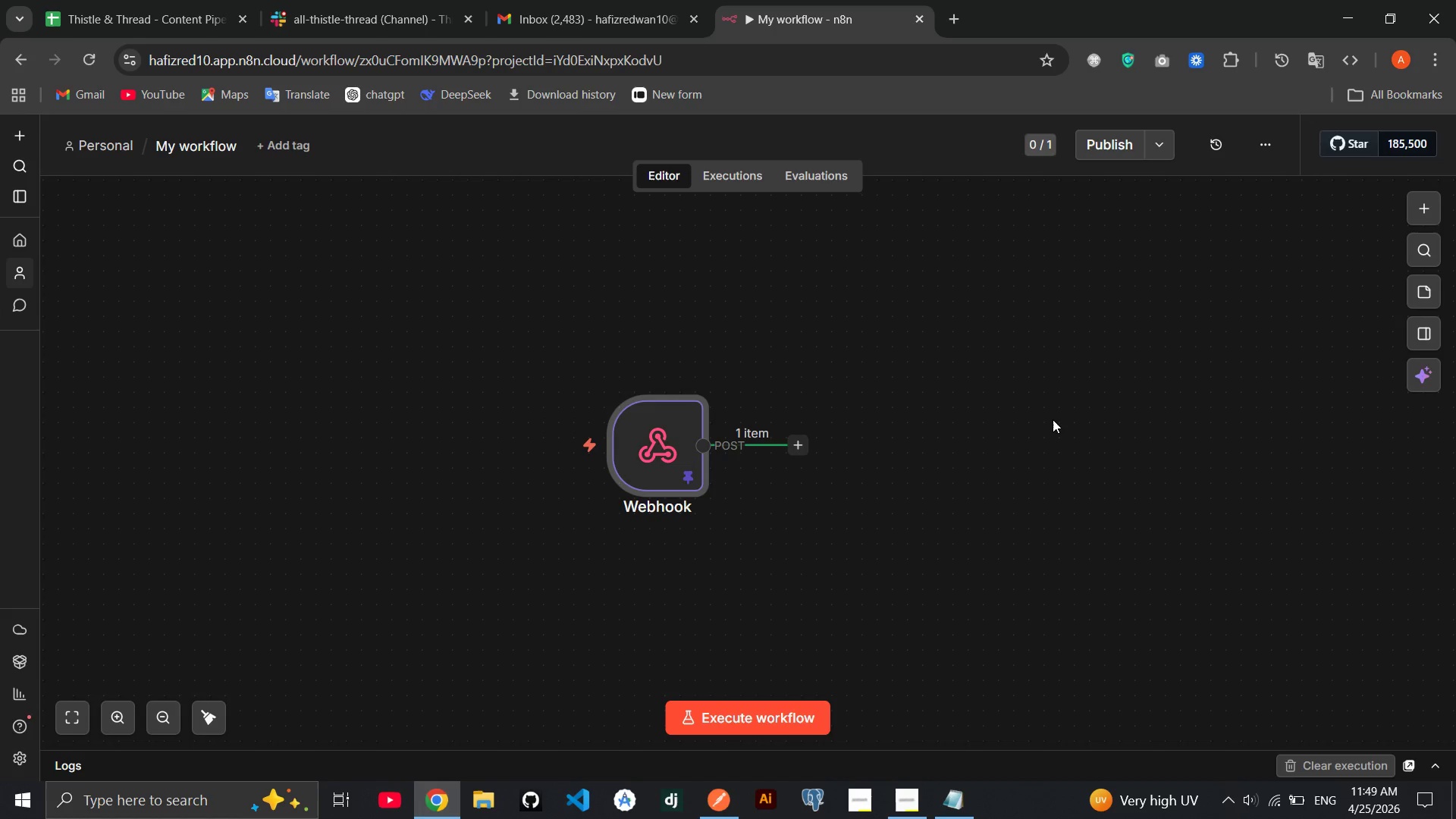 
double_click([678, 427])
 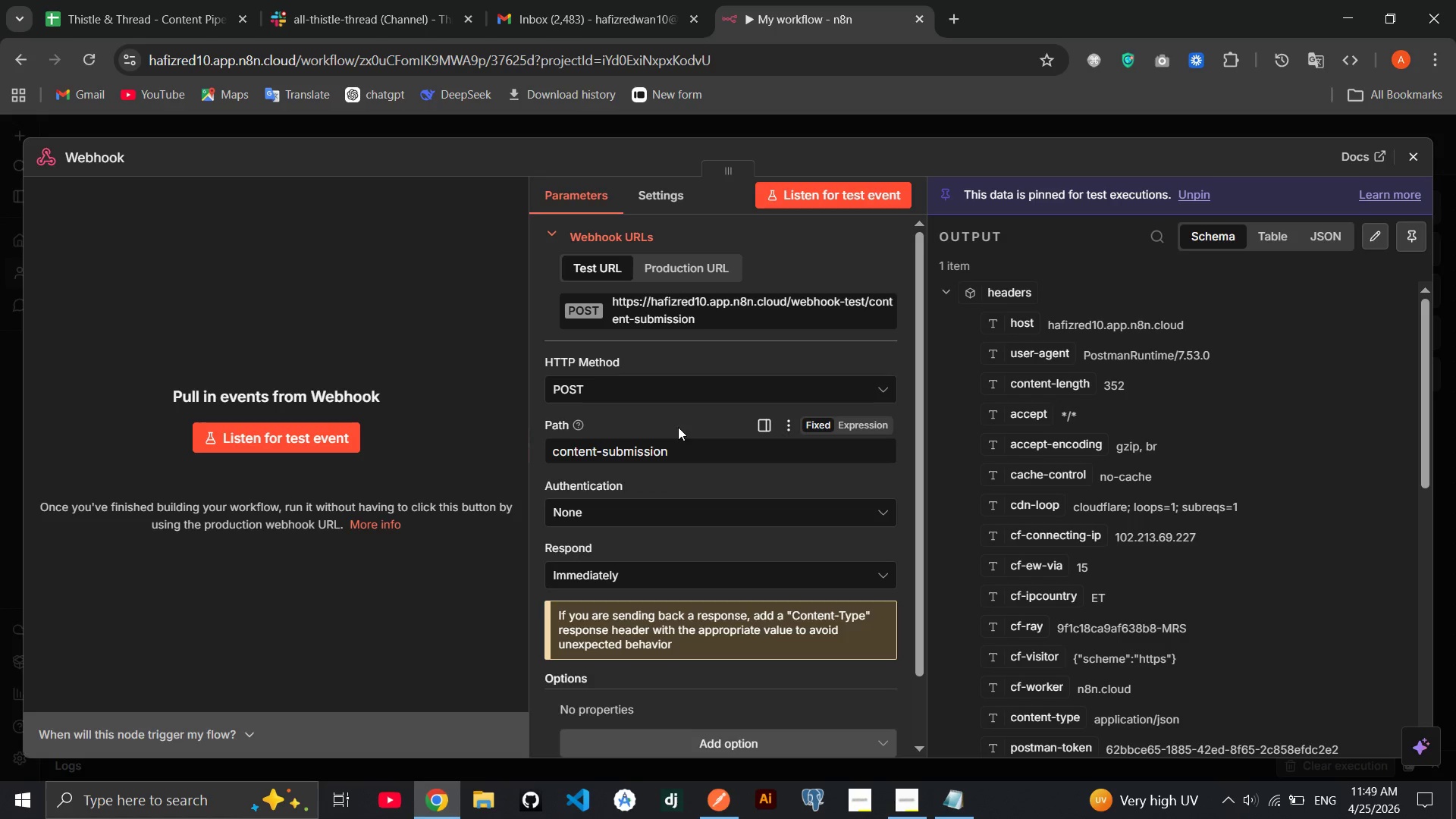 
left_click([1395, 155])
 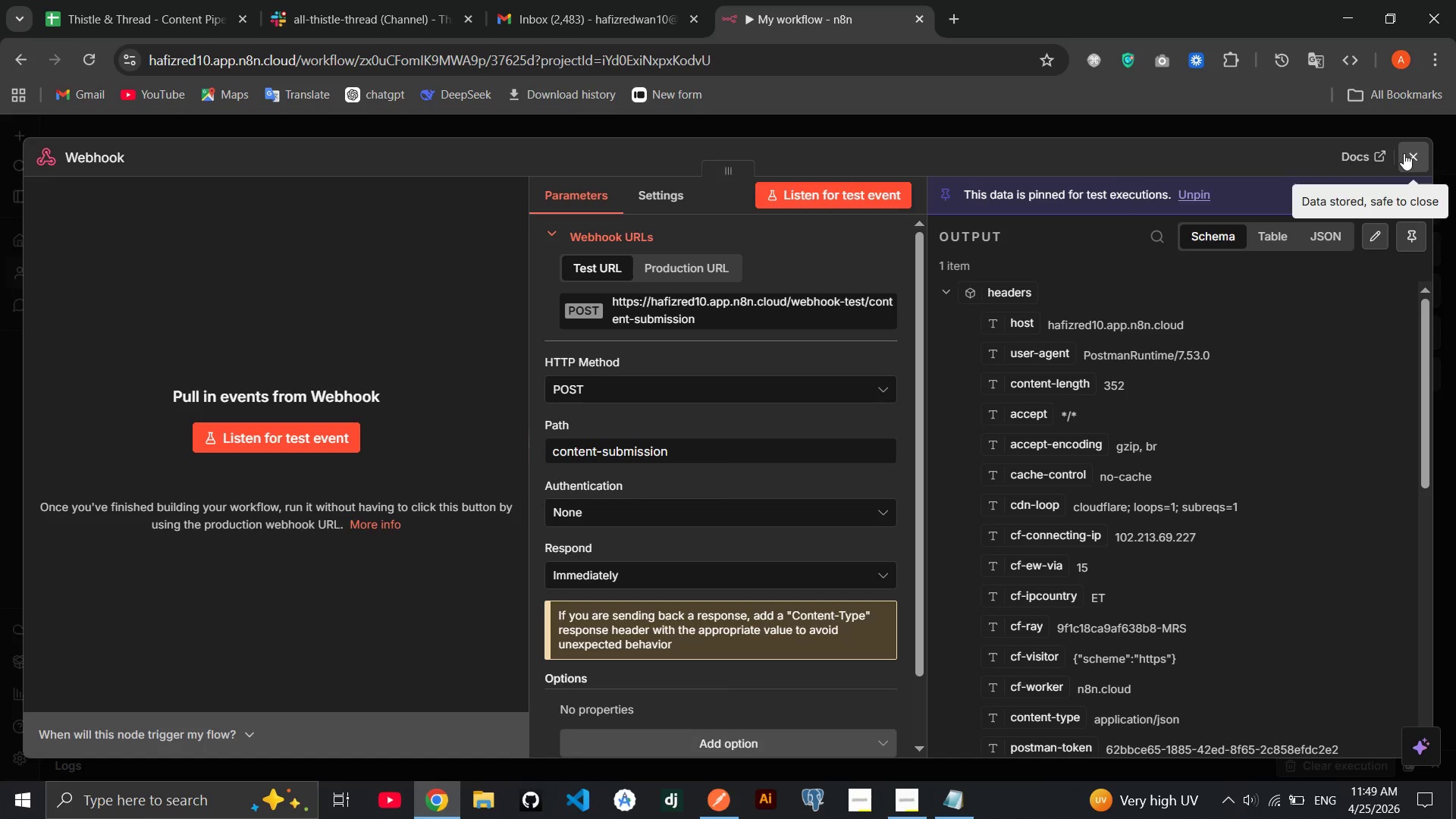 
left_click([1404, 153])
 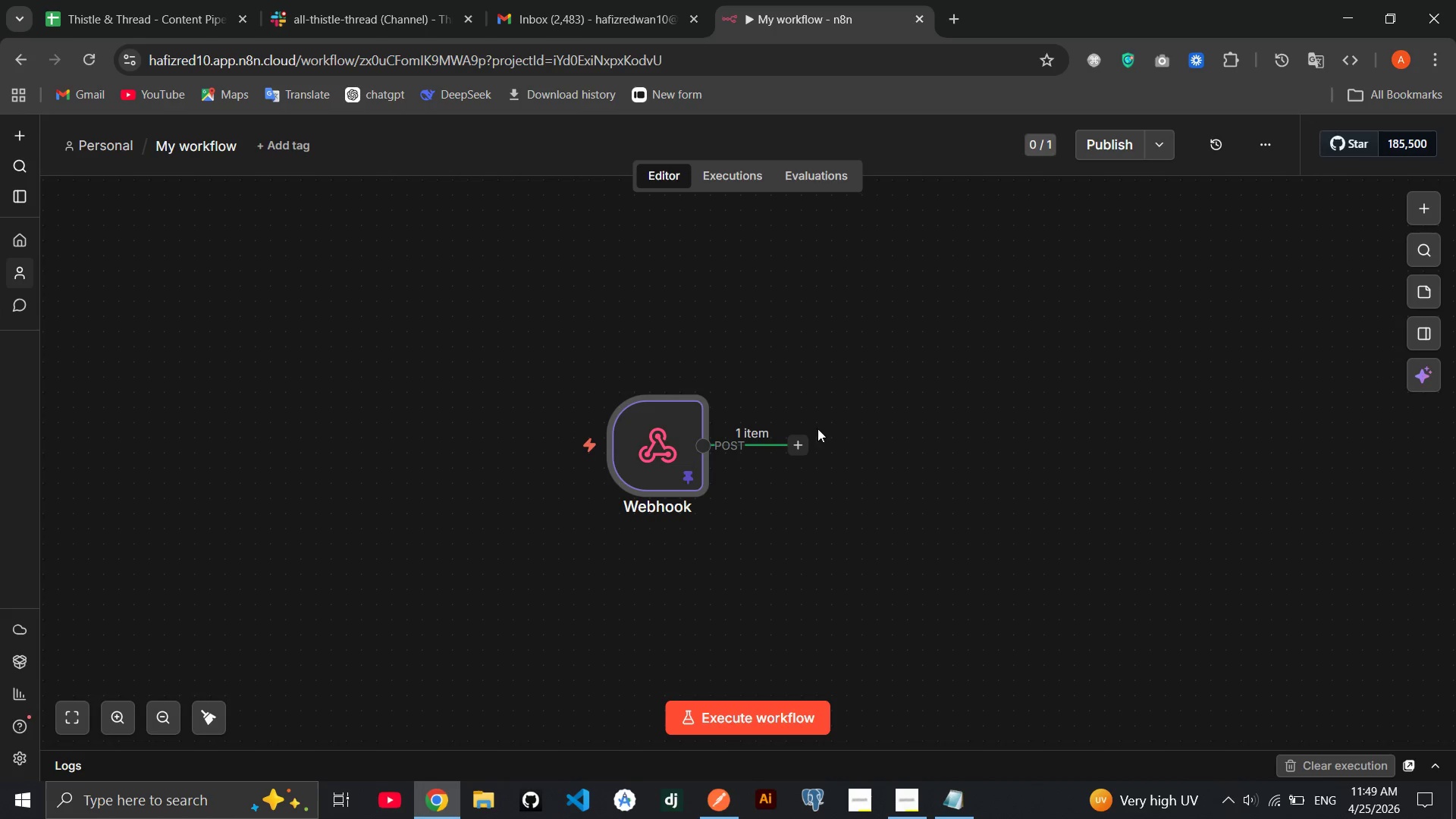 
left_click([802, 441])
 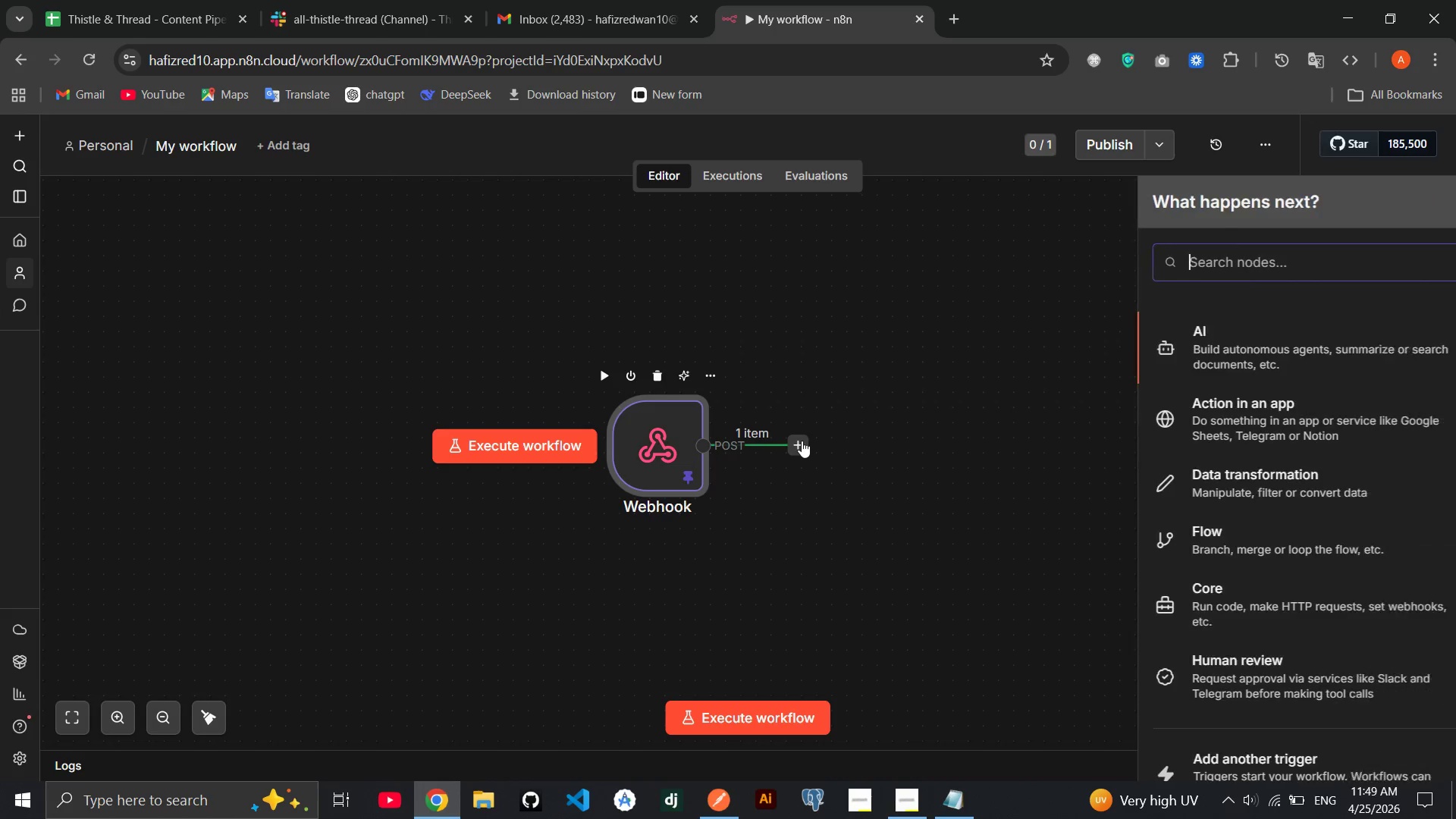 
type(set)
 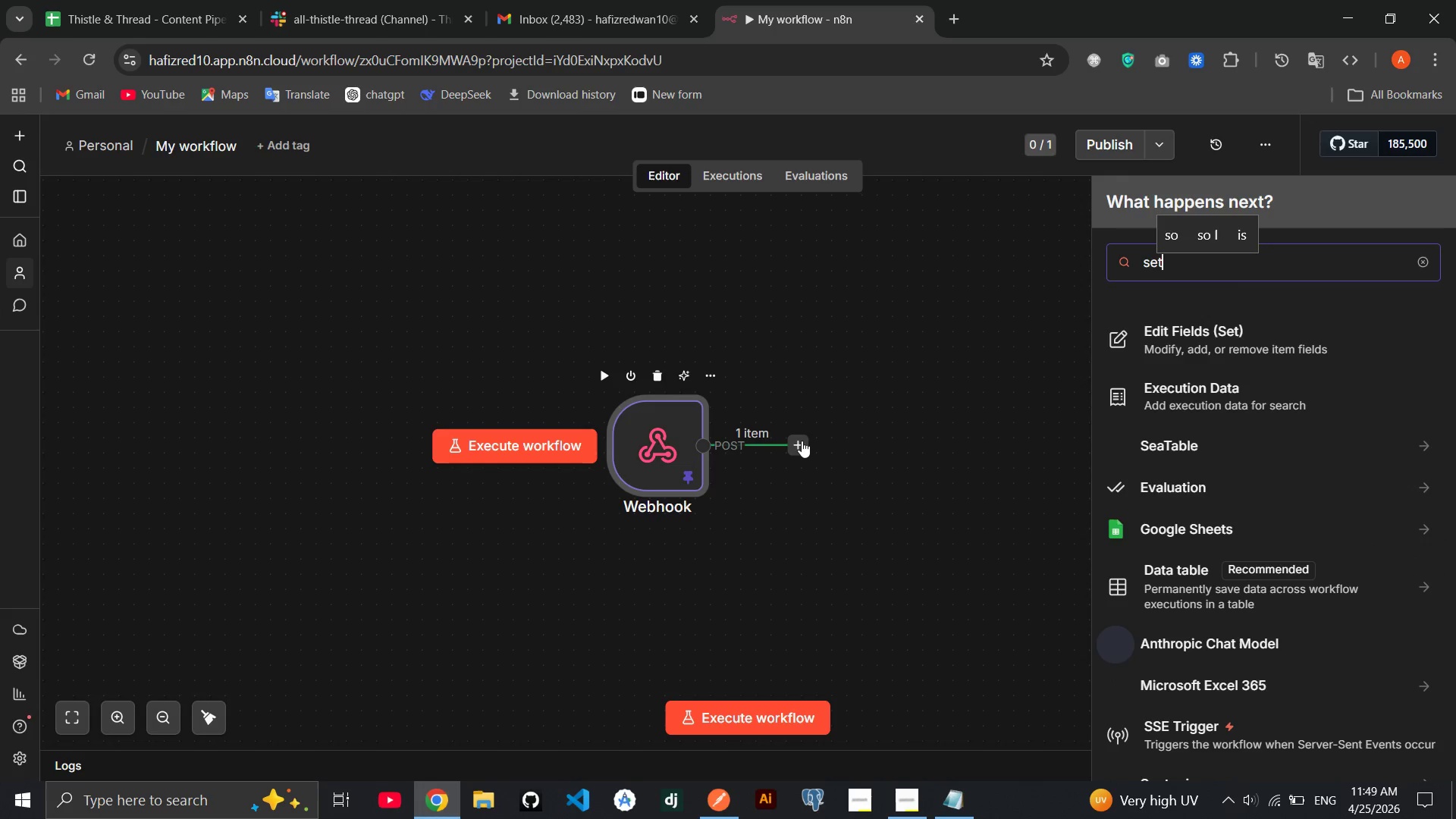 
key(Enter)
 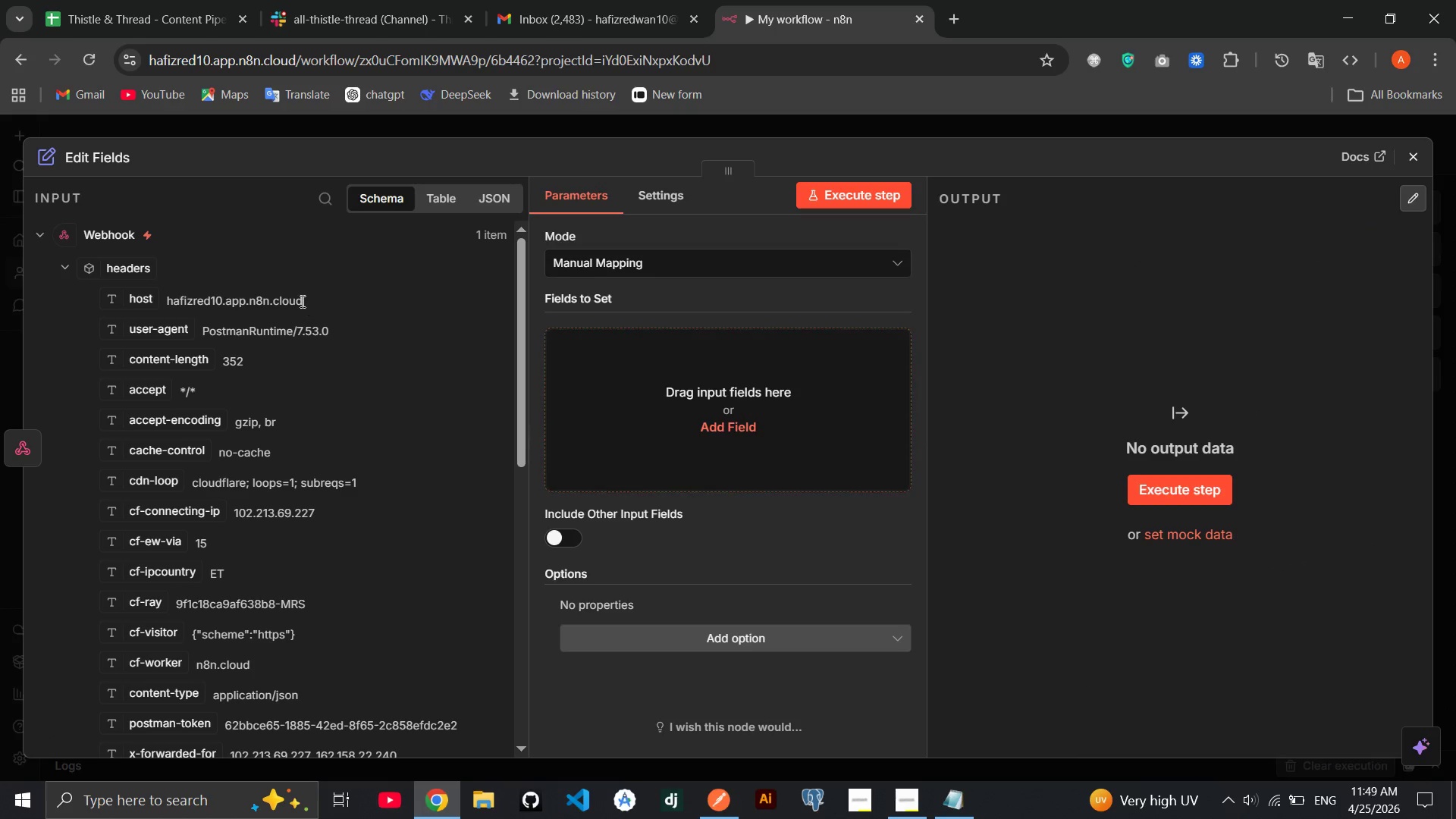 
left_click([98, 165])
 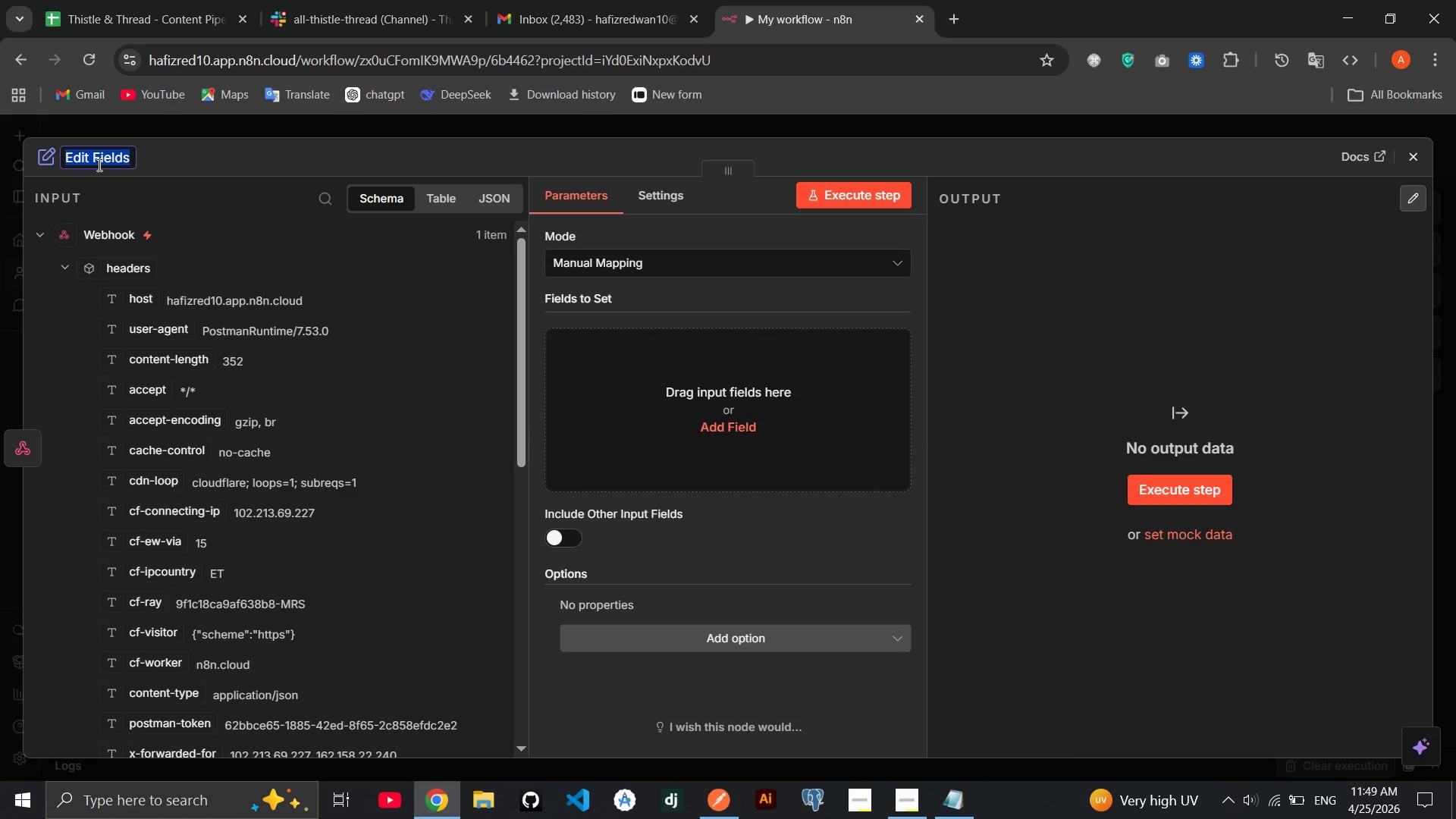 
type(Clean and Format Submission Data)
 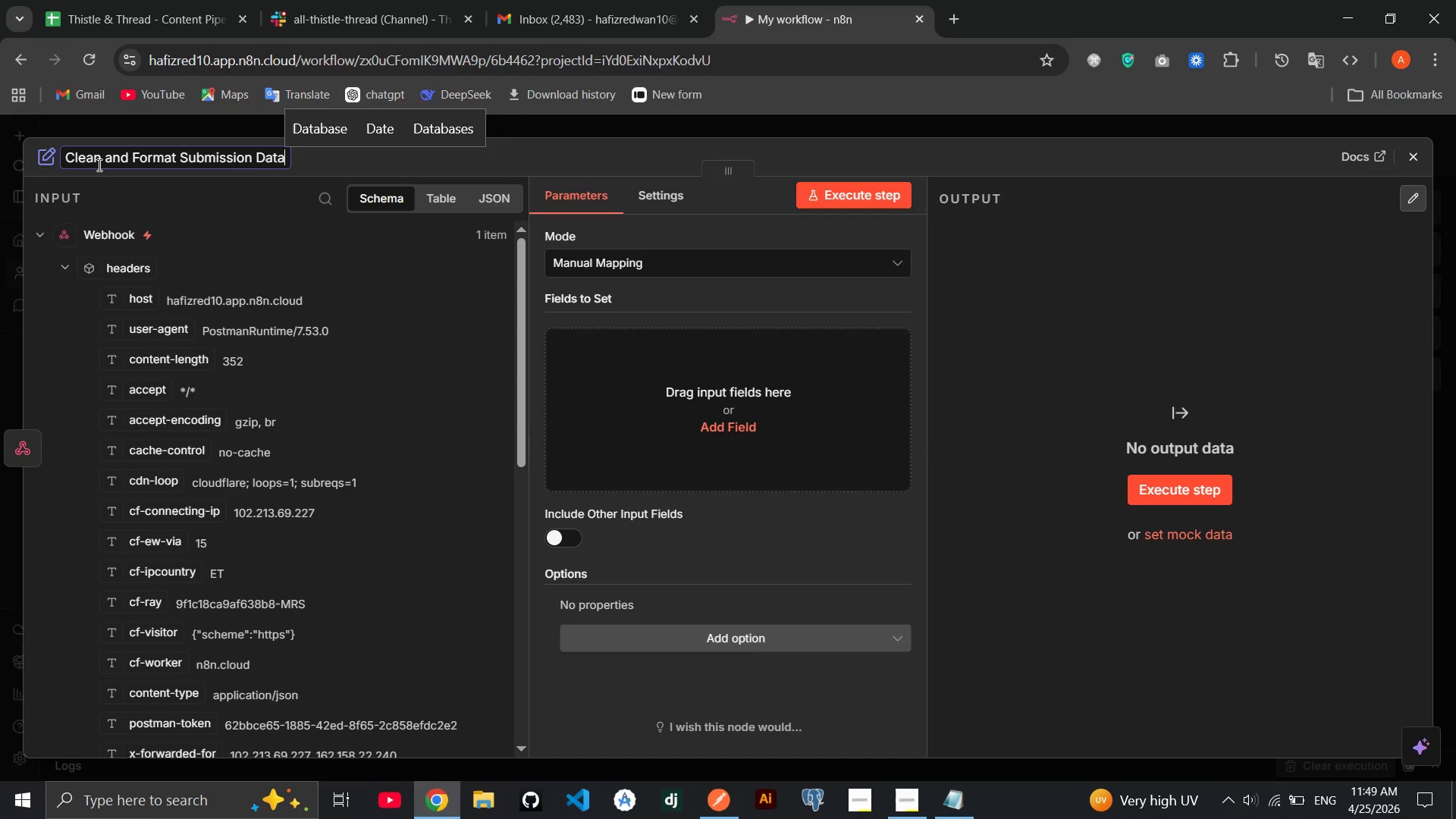 
key(Enter)
 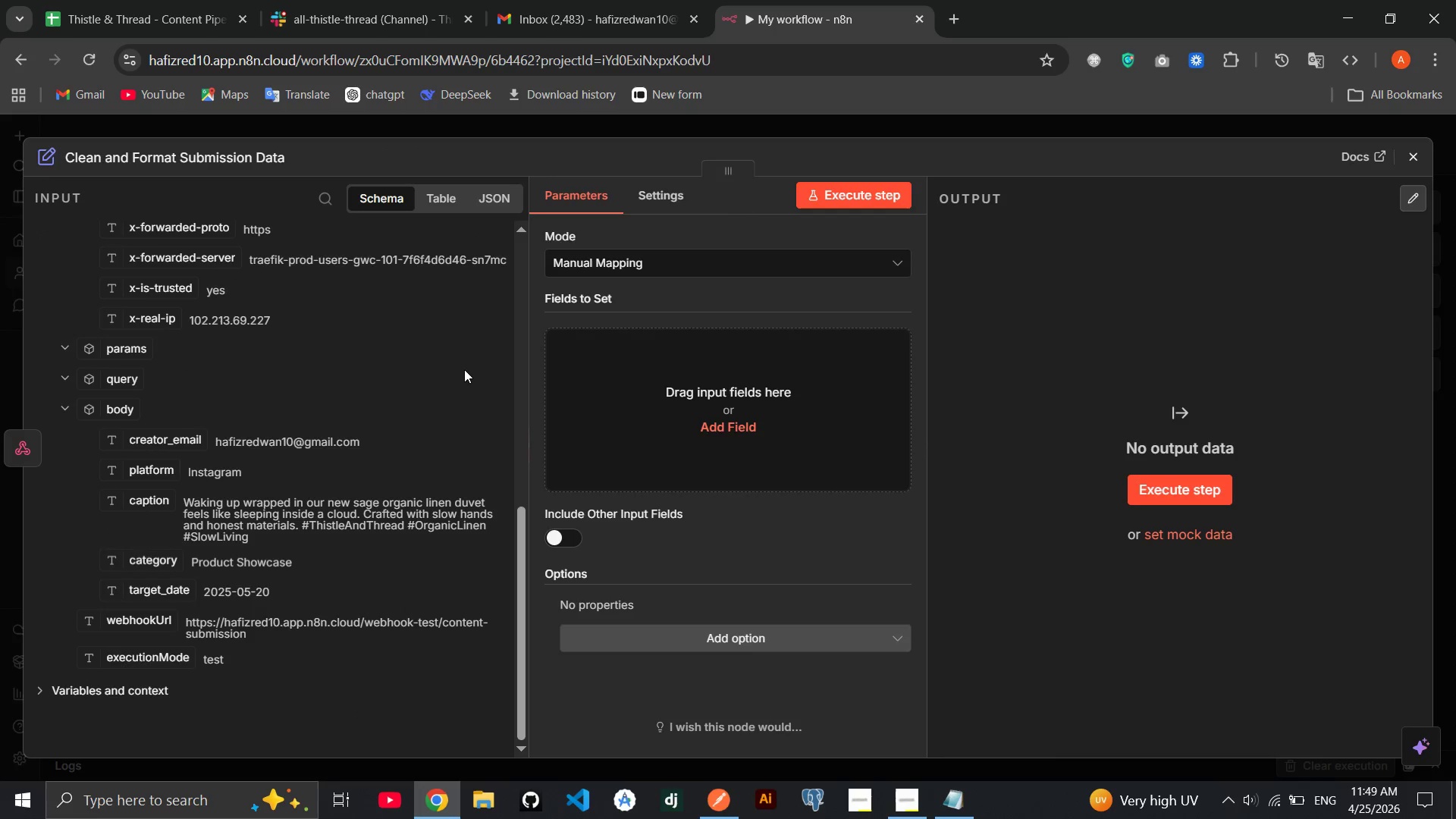 
wait(6.53)
 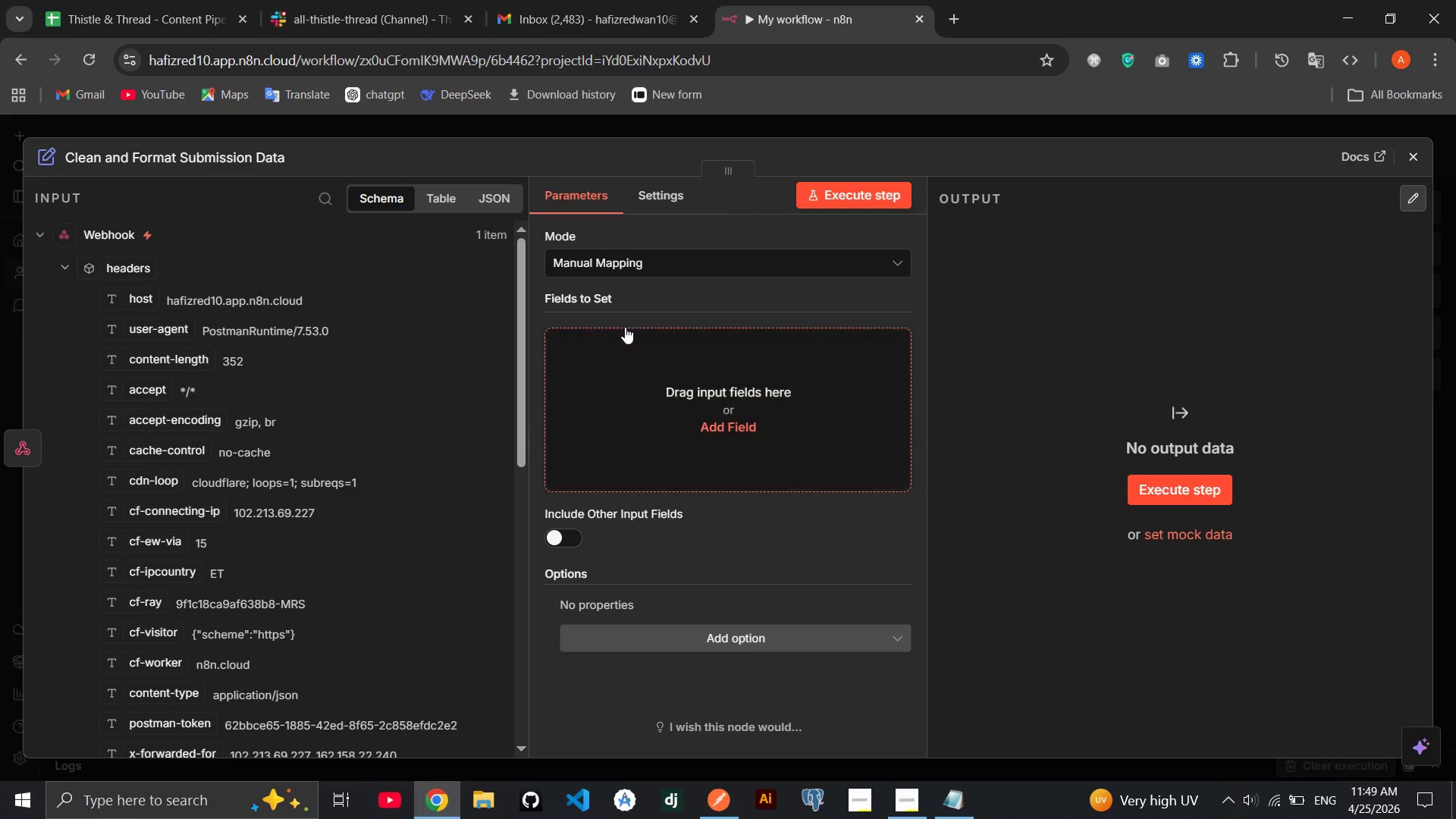 
left_click_drag(start_coordinate=[165, 449], to_coordinate=[698, 400])
 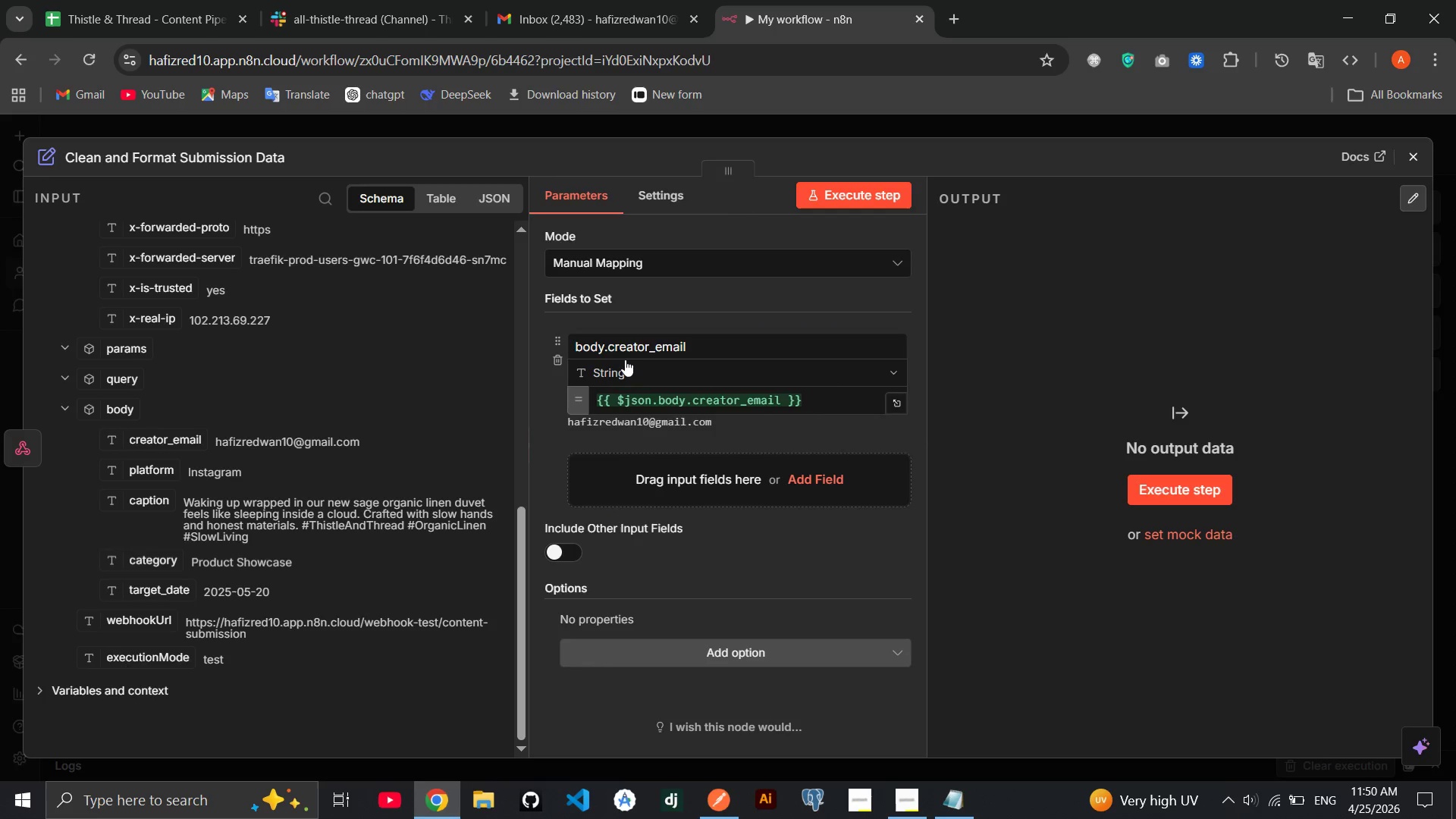 
left_click([611, 350])
 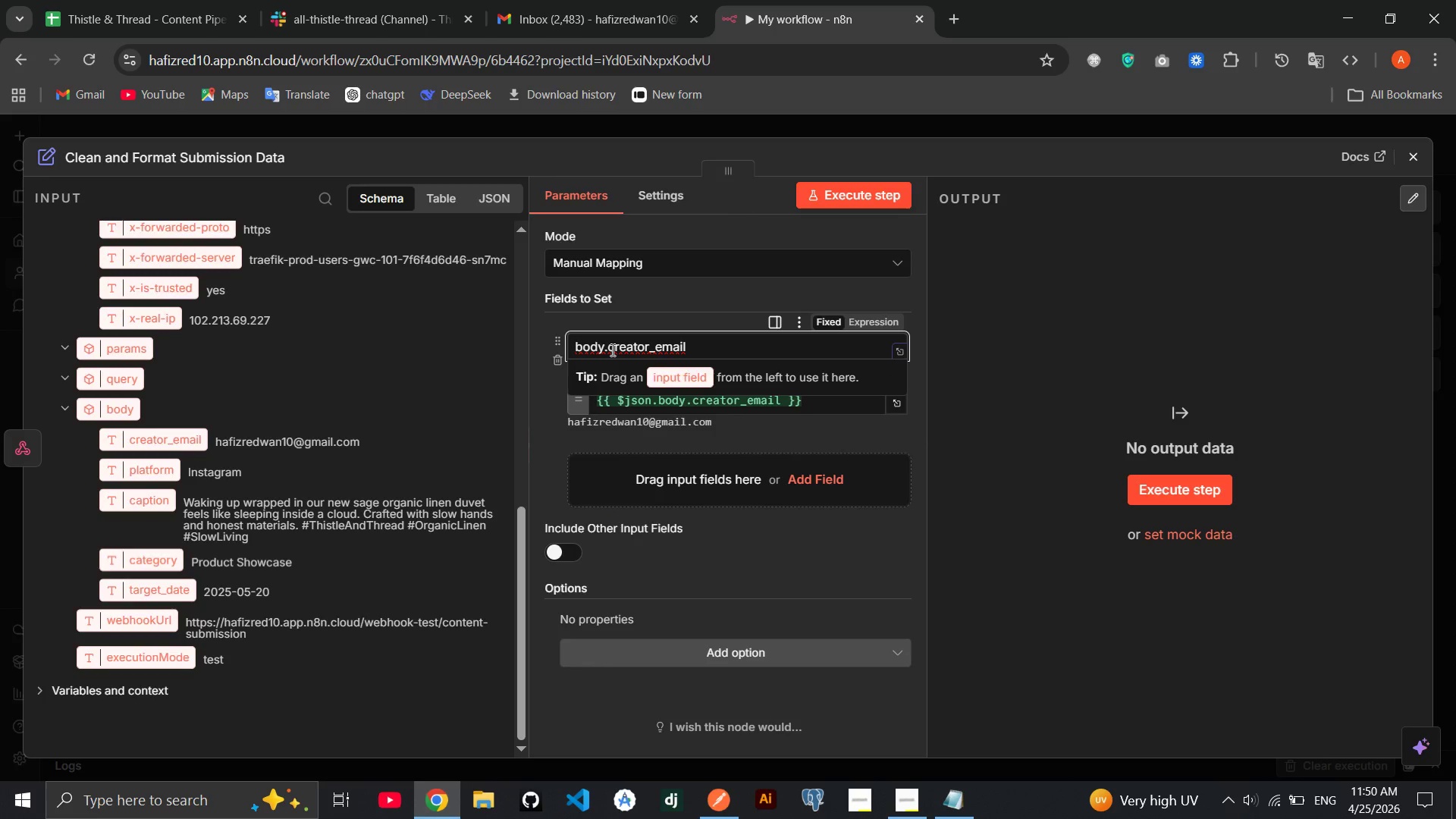 
key(ArrowLeft)
 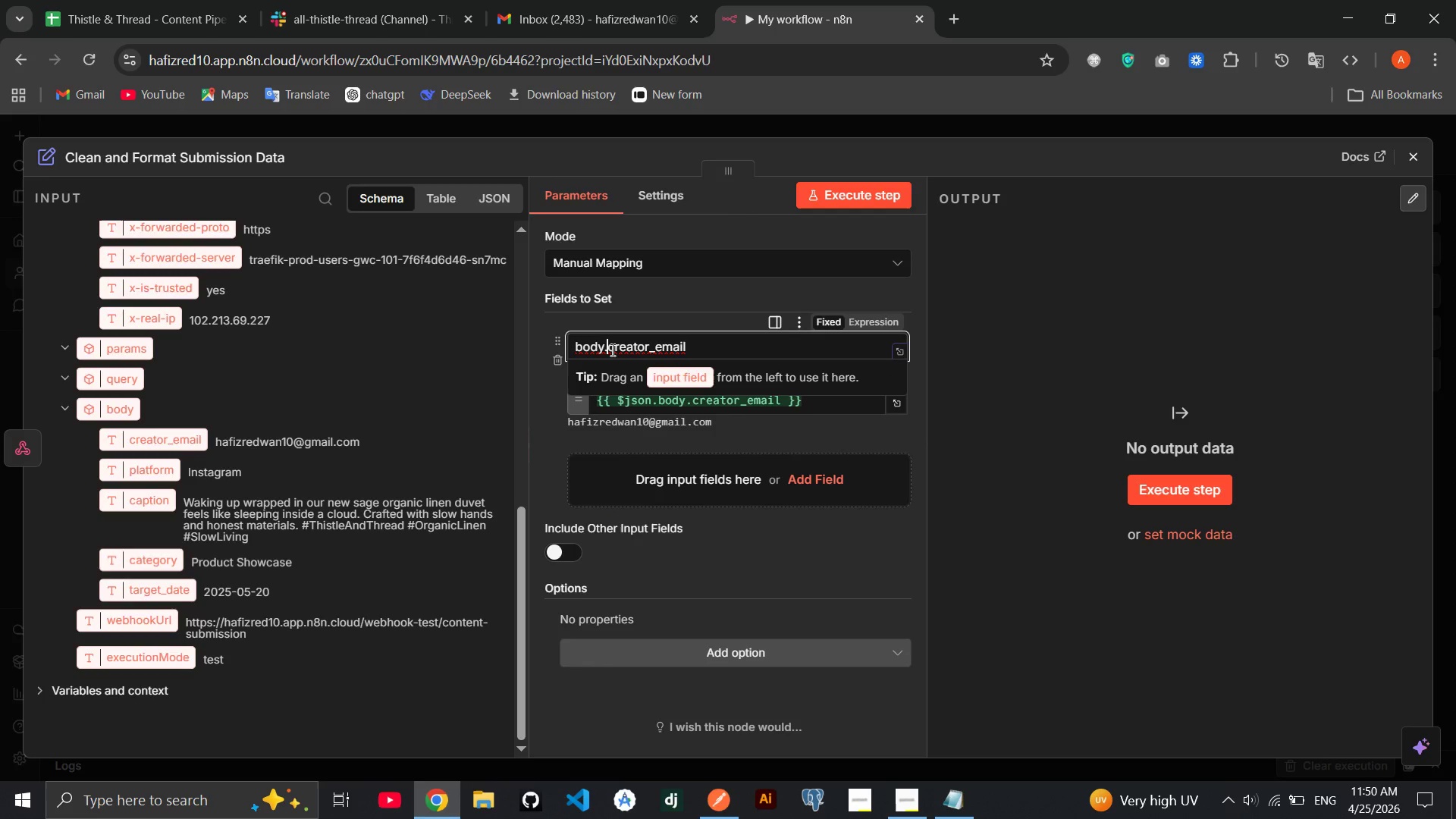 
key(Backspace)
 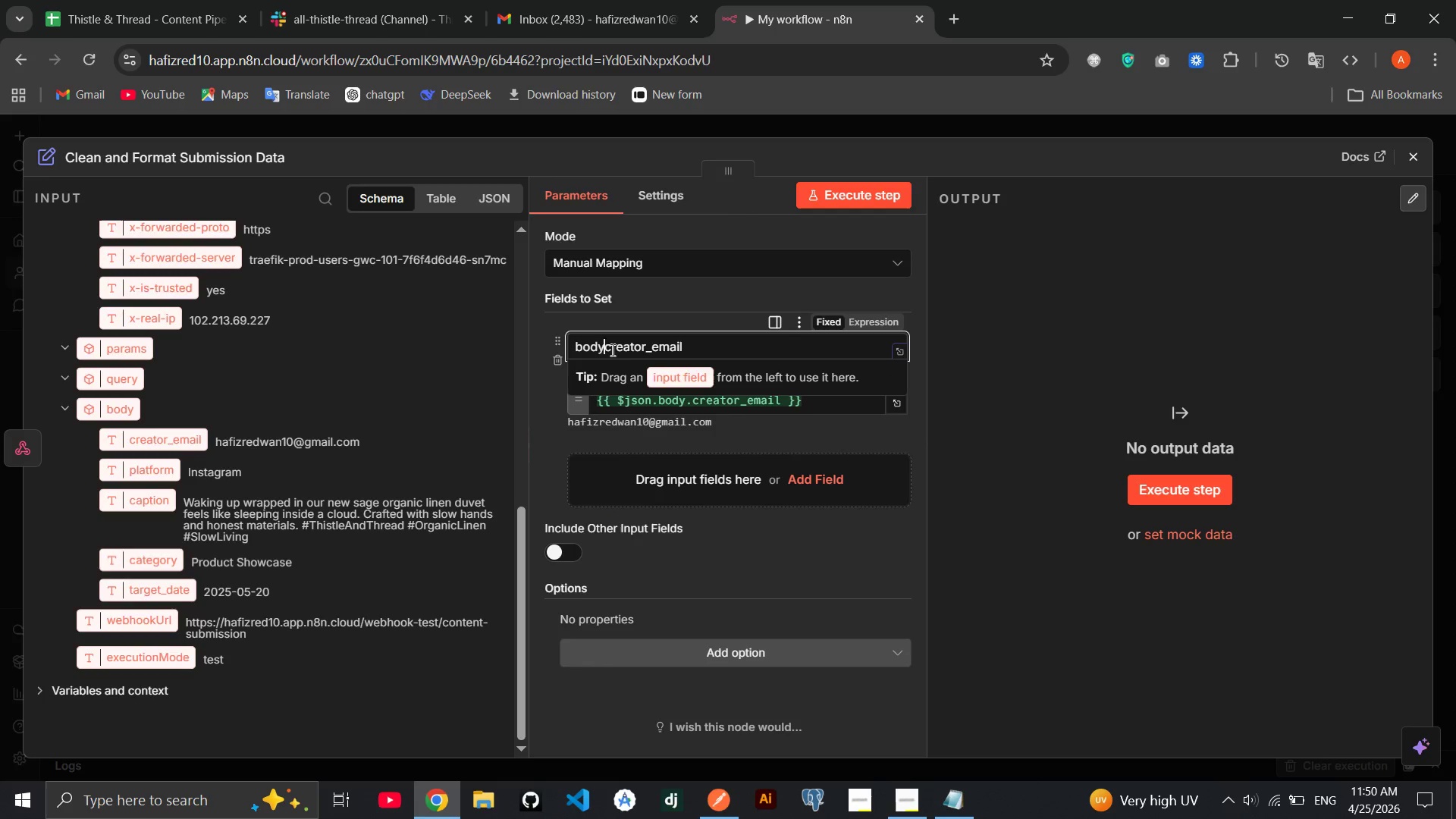 
key(Backspace)
 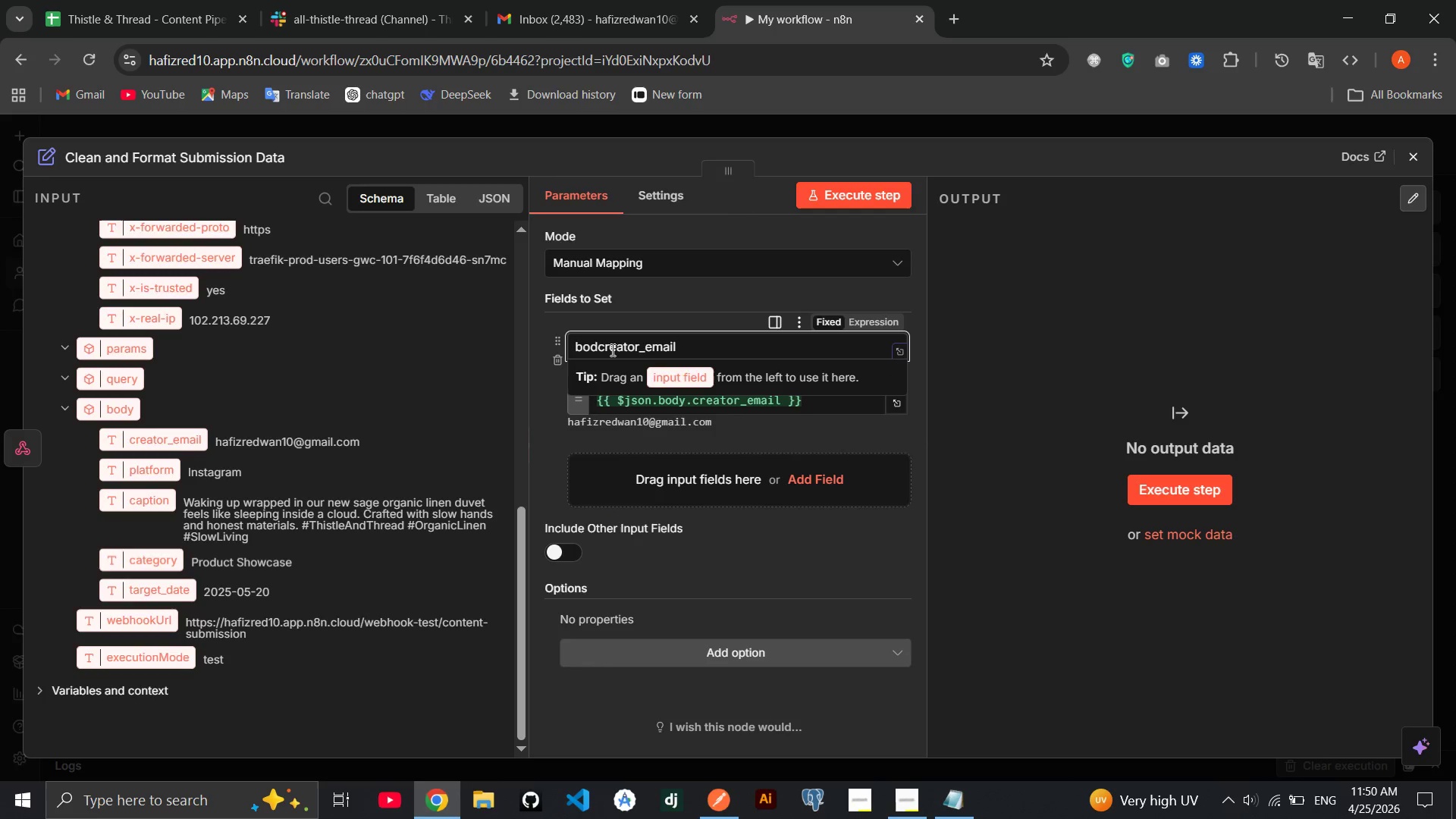 
key(Backspace)
 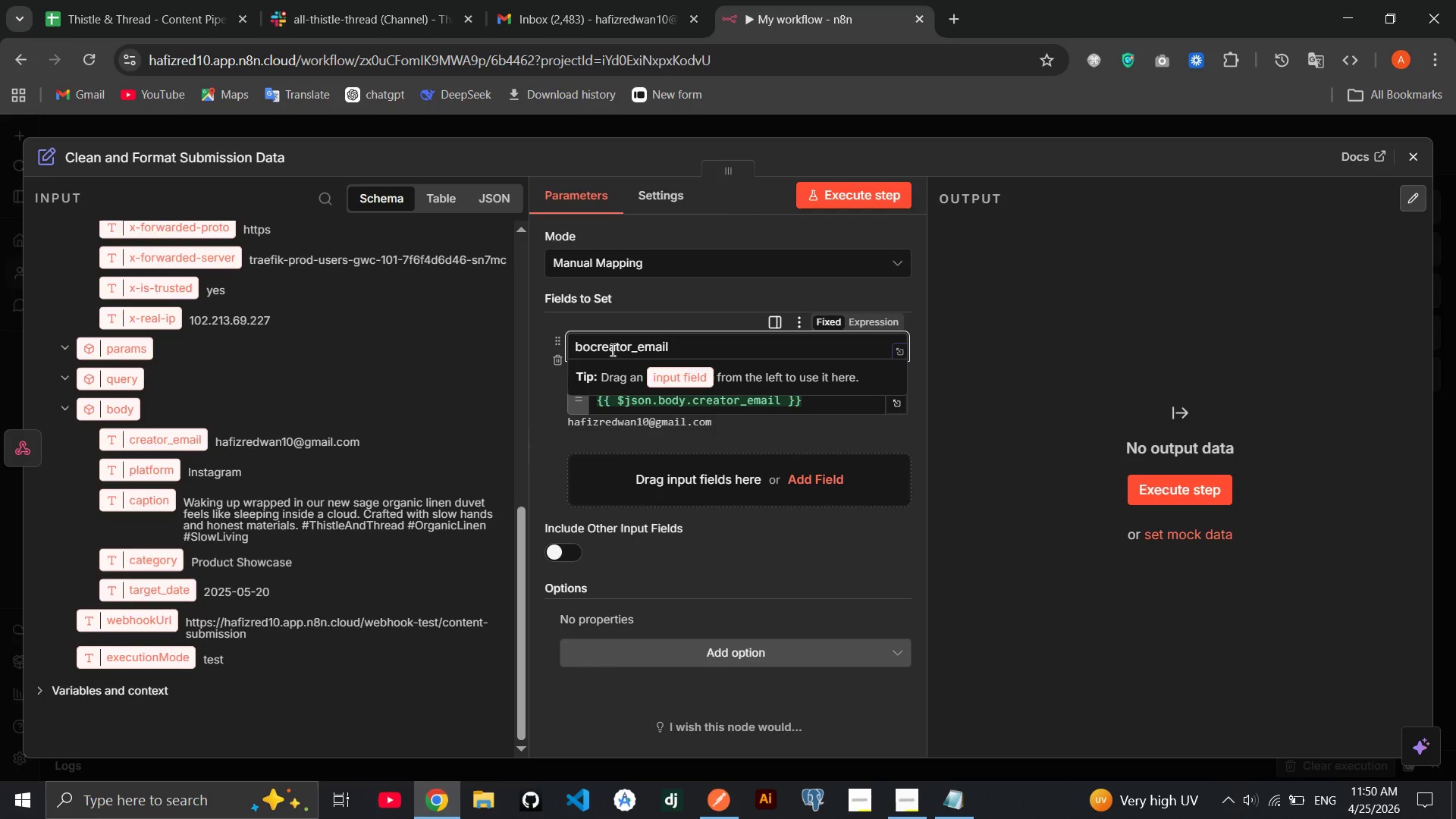 
key(Backspace)
 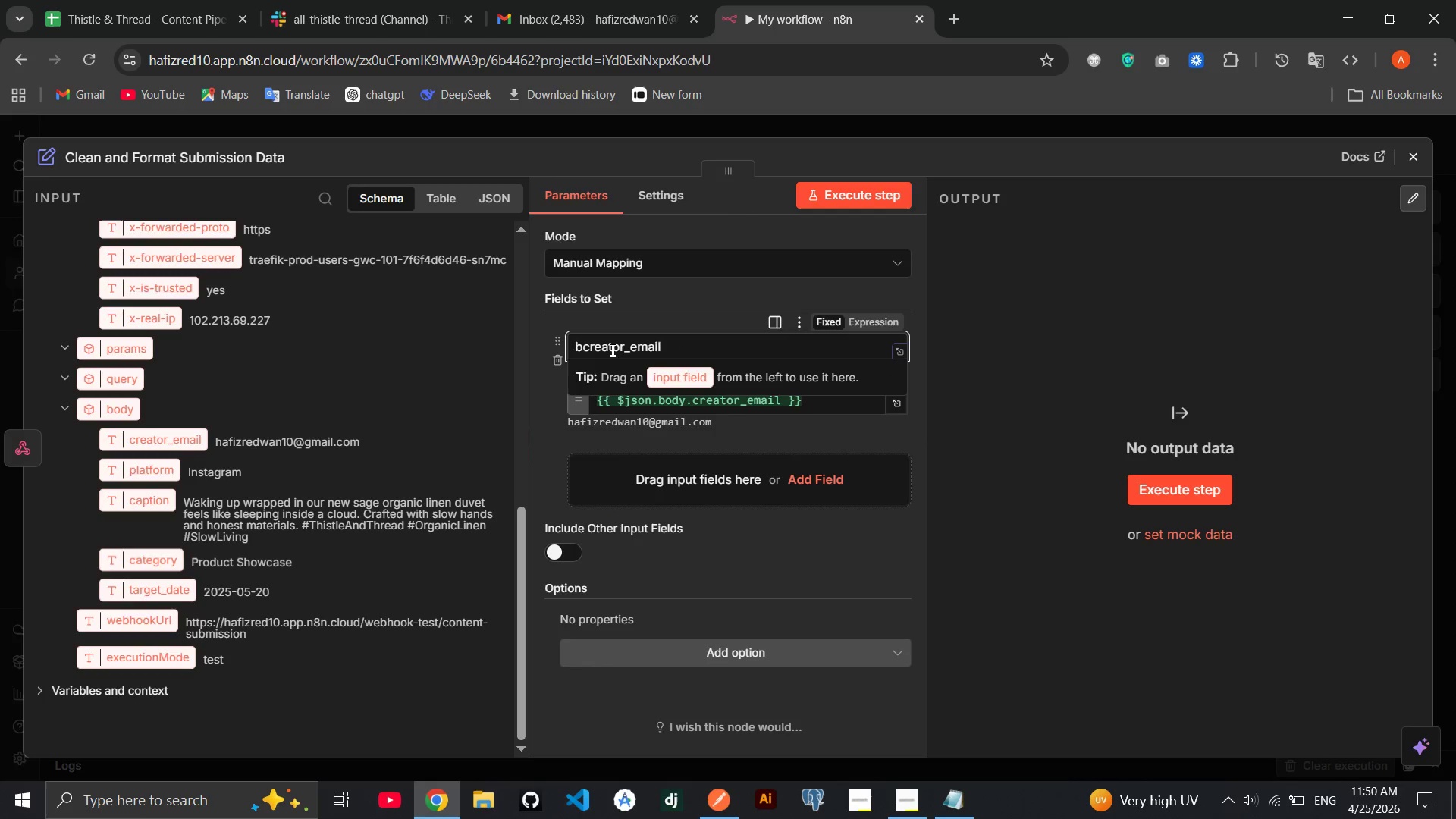 
key(Backspace)
 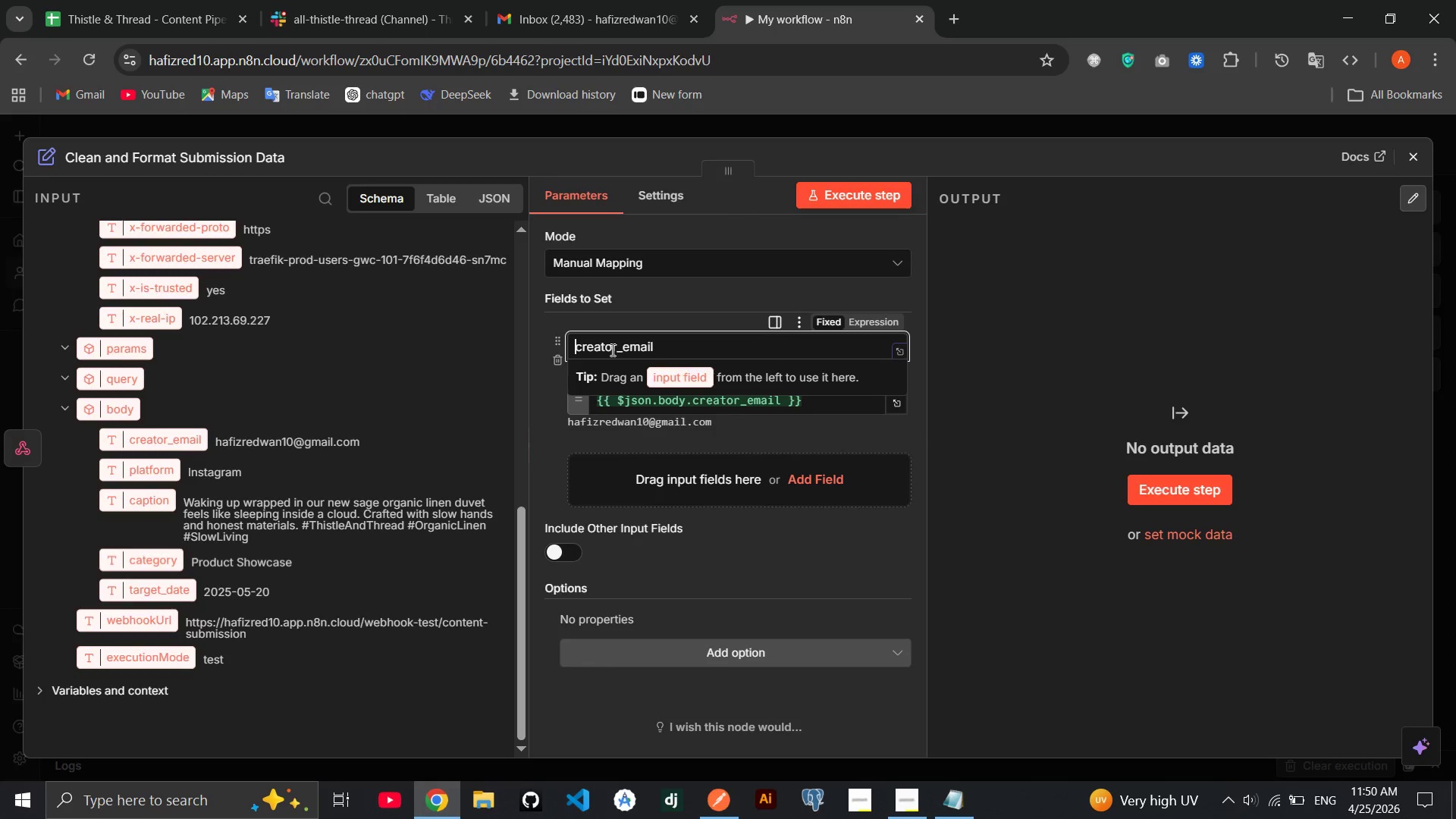 
key(Backspace)
 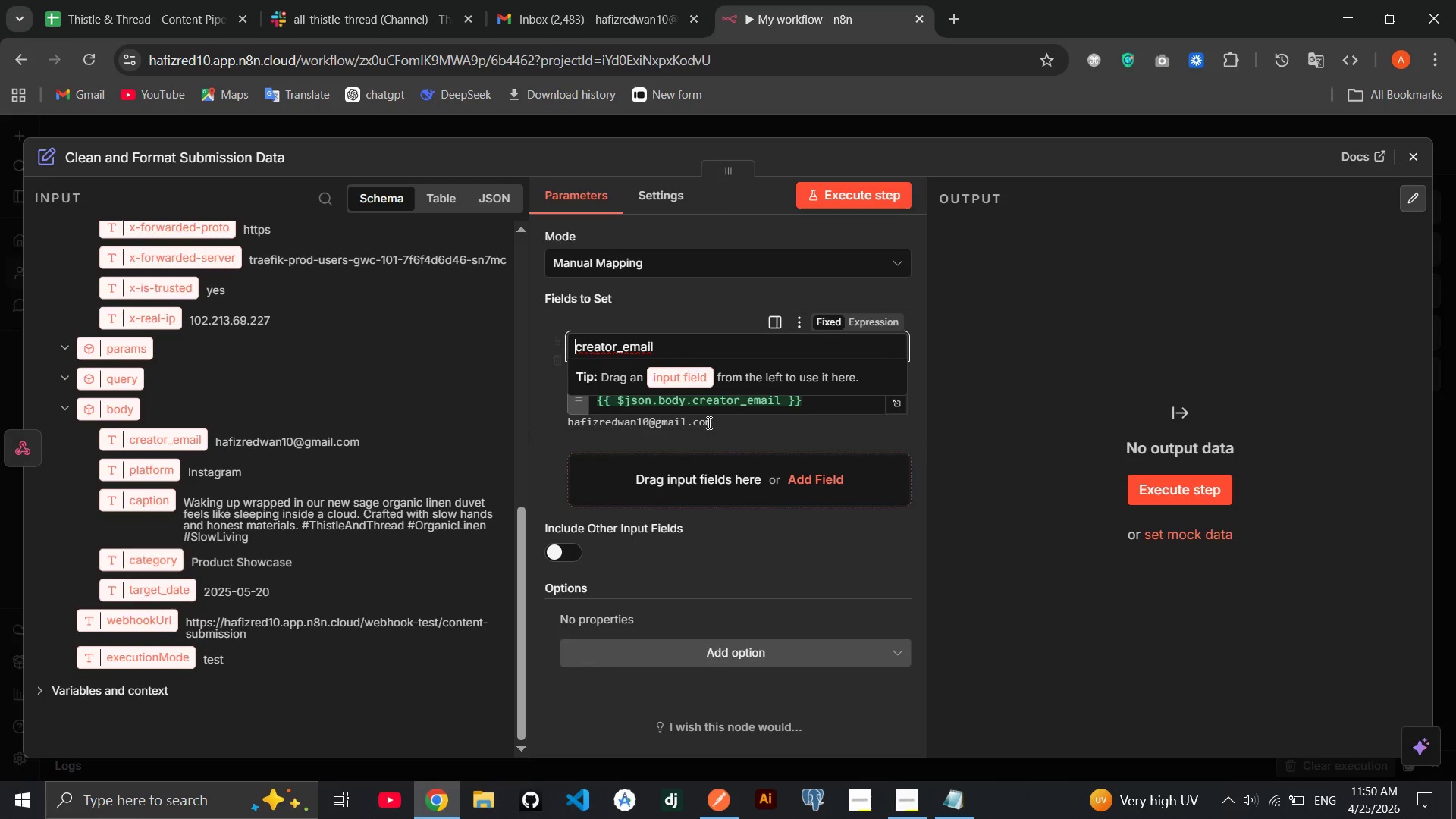 
left_click([742, 438])
 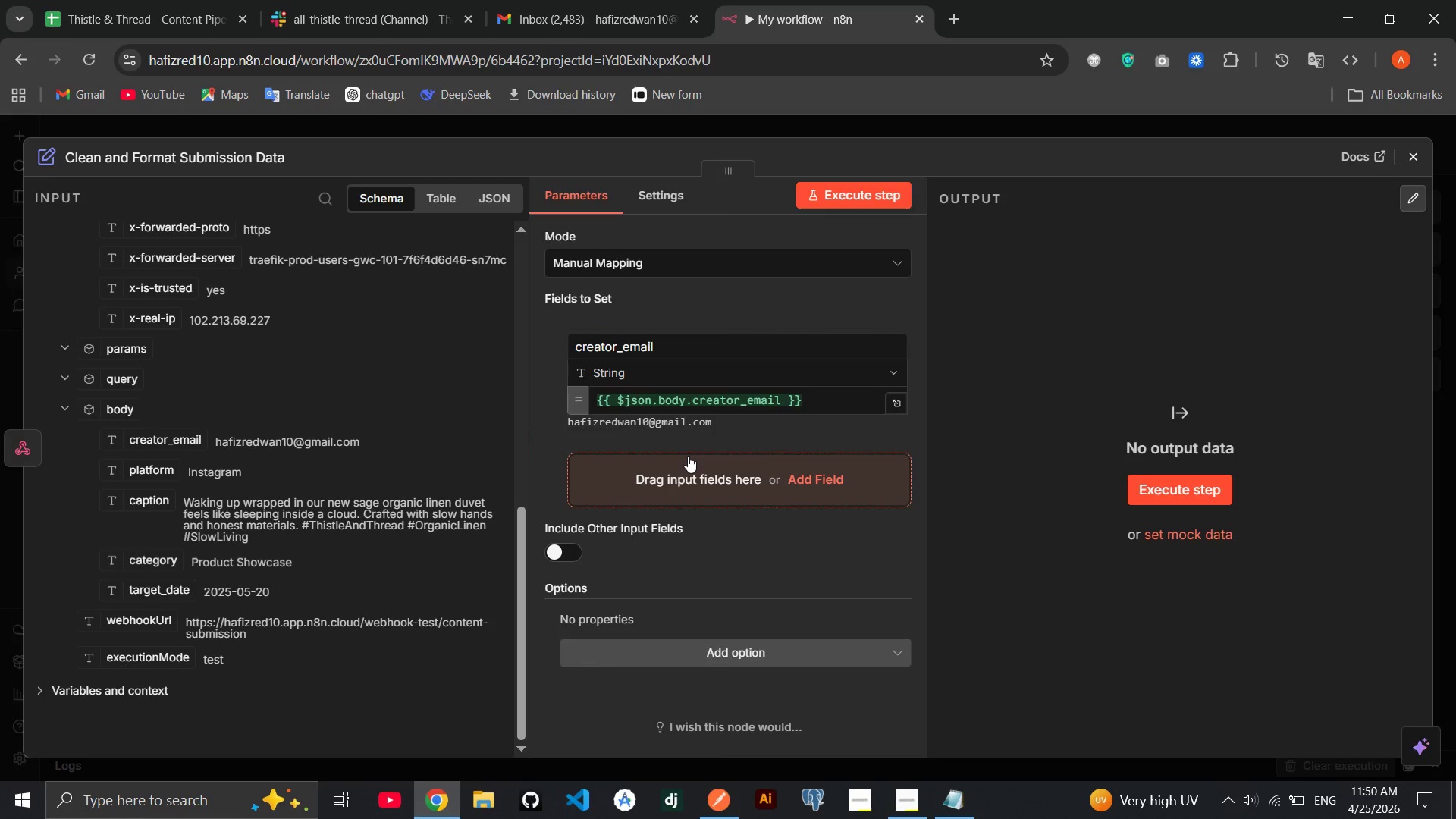 
wait(5.8)
 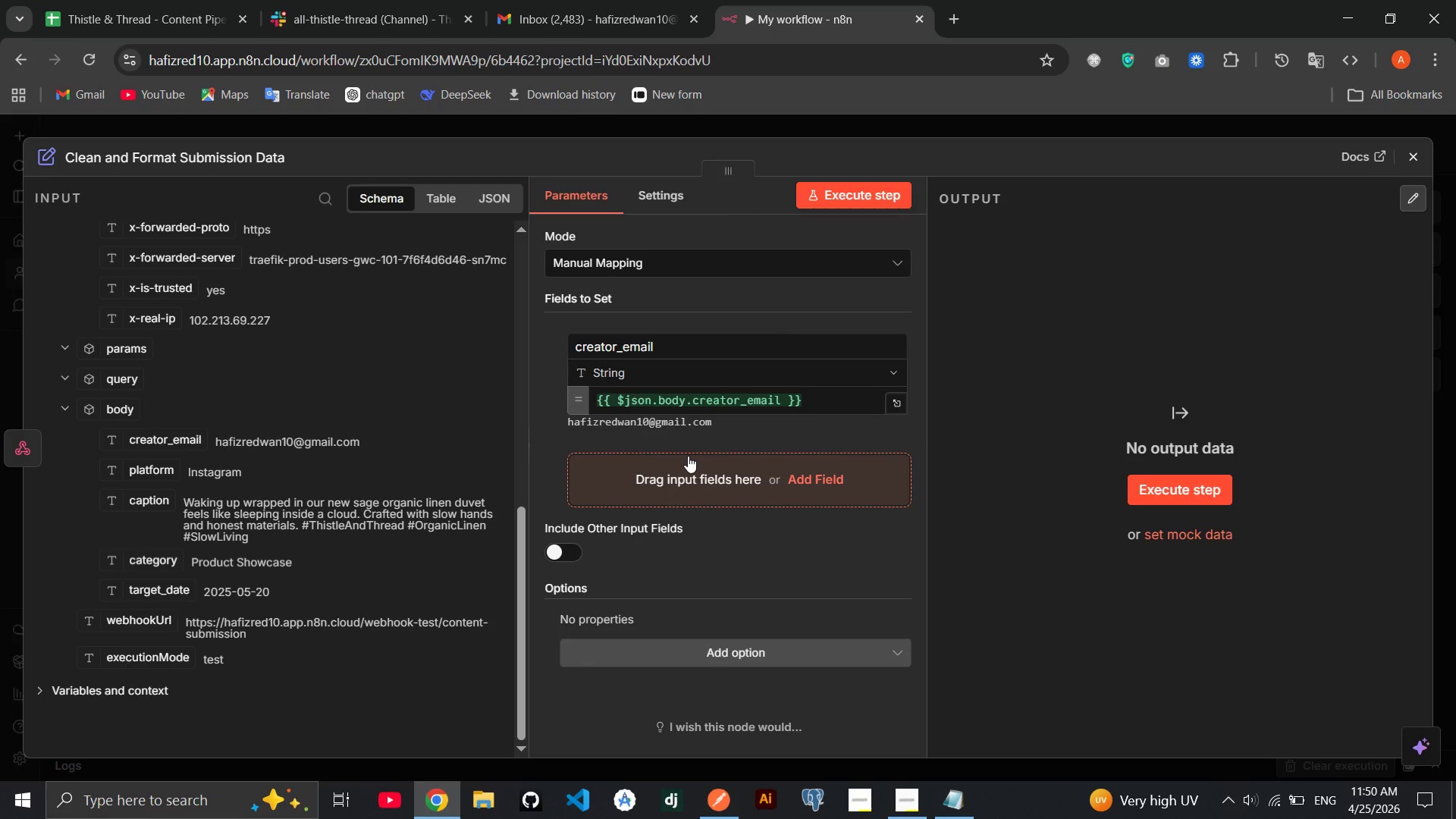 
left_click([784, 398])
 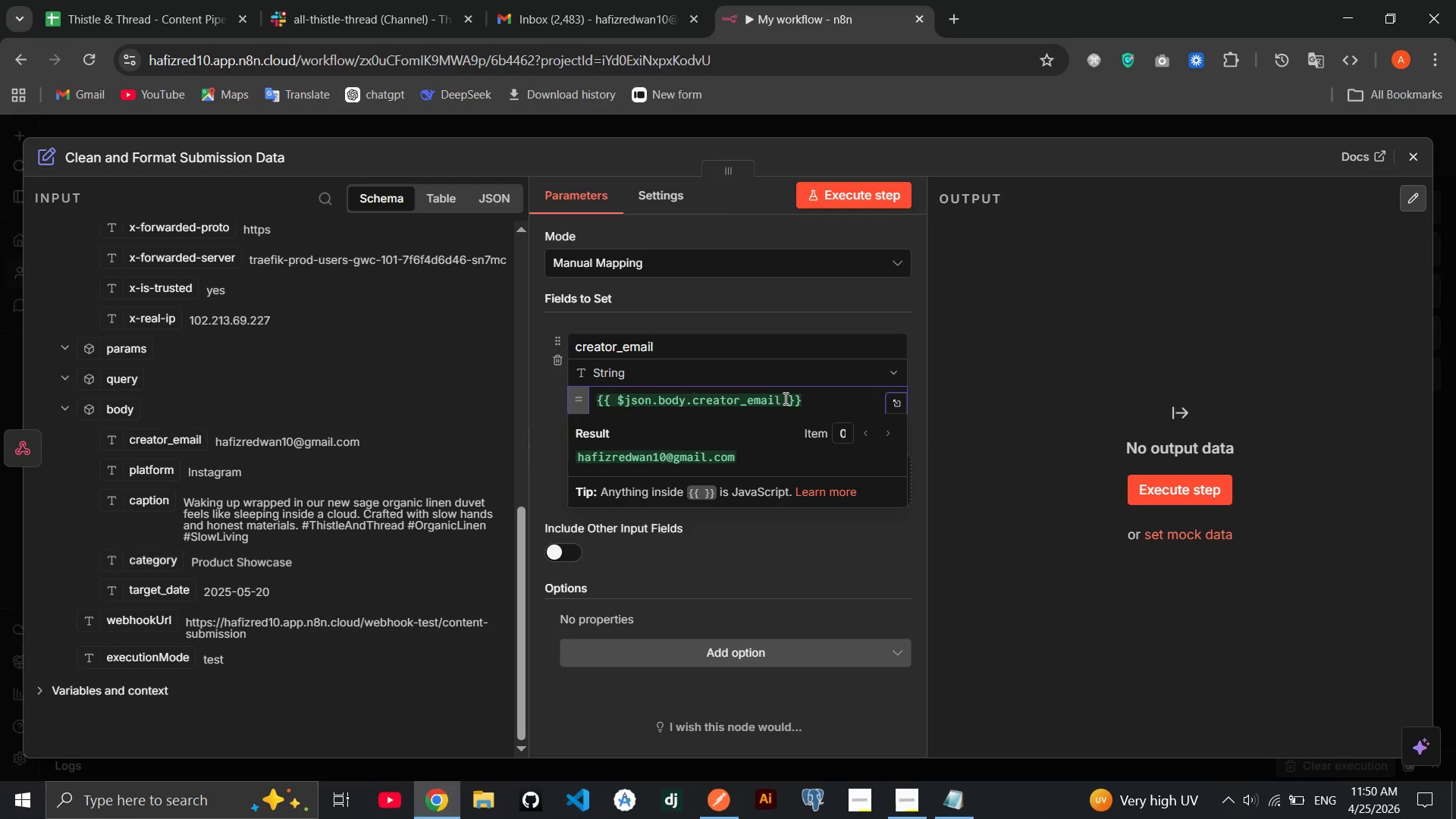 
key(Space)
 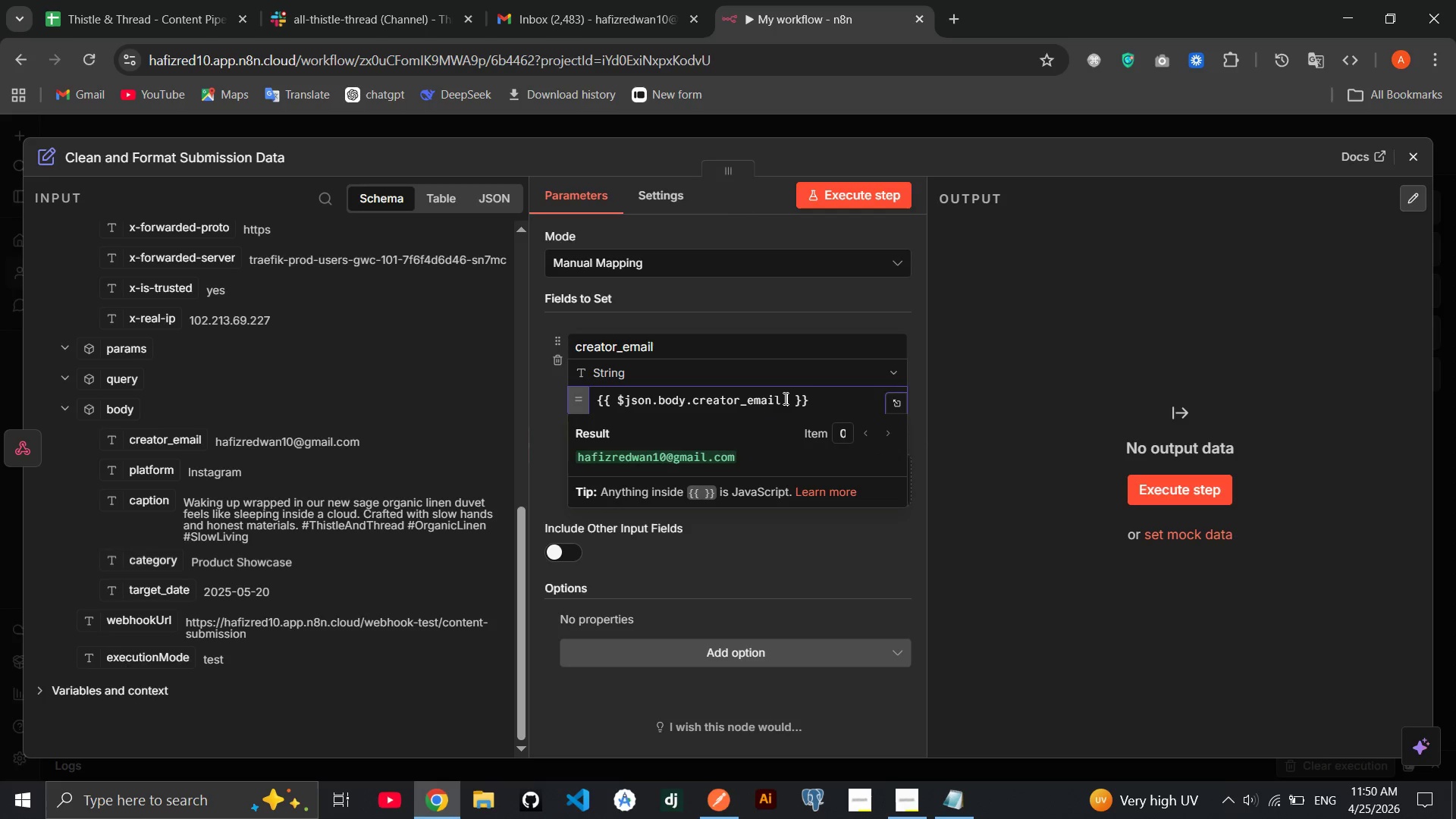 
key(Shift+ShiftRight)
 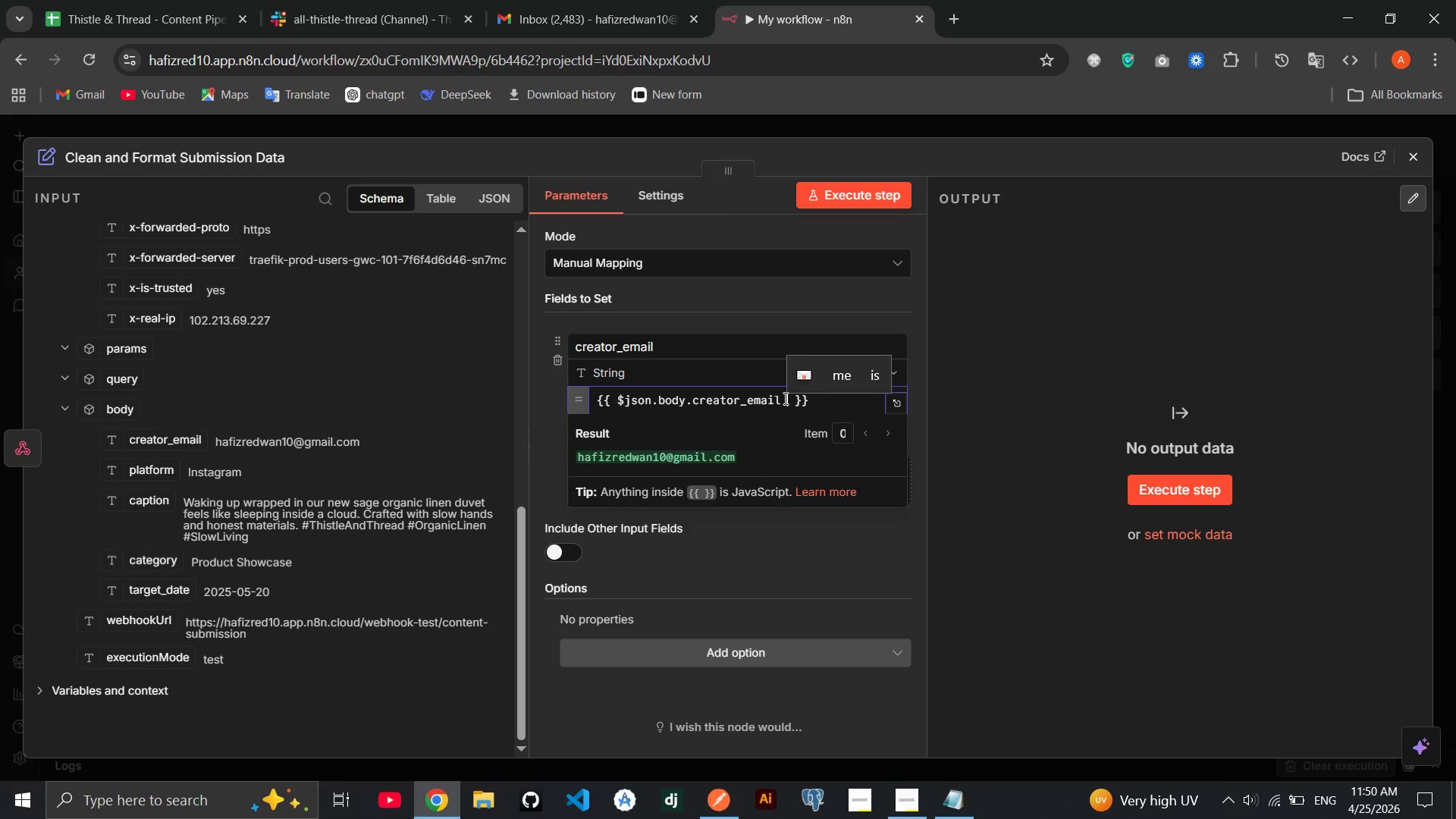 
key(Shift+Slash)
 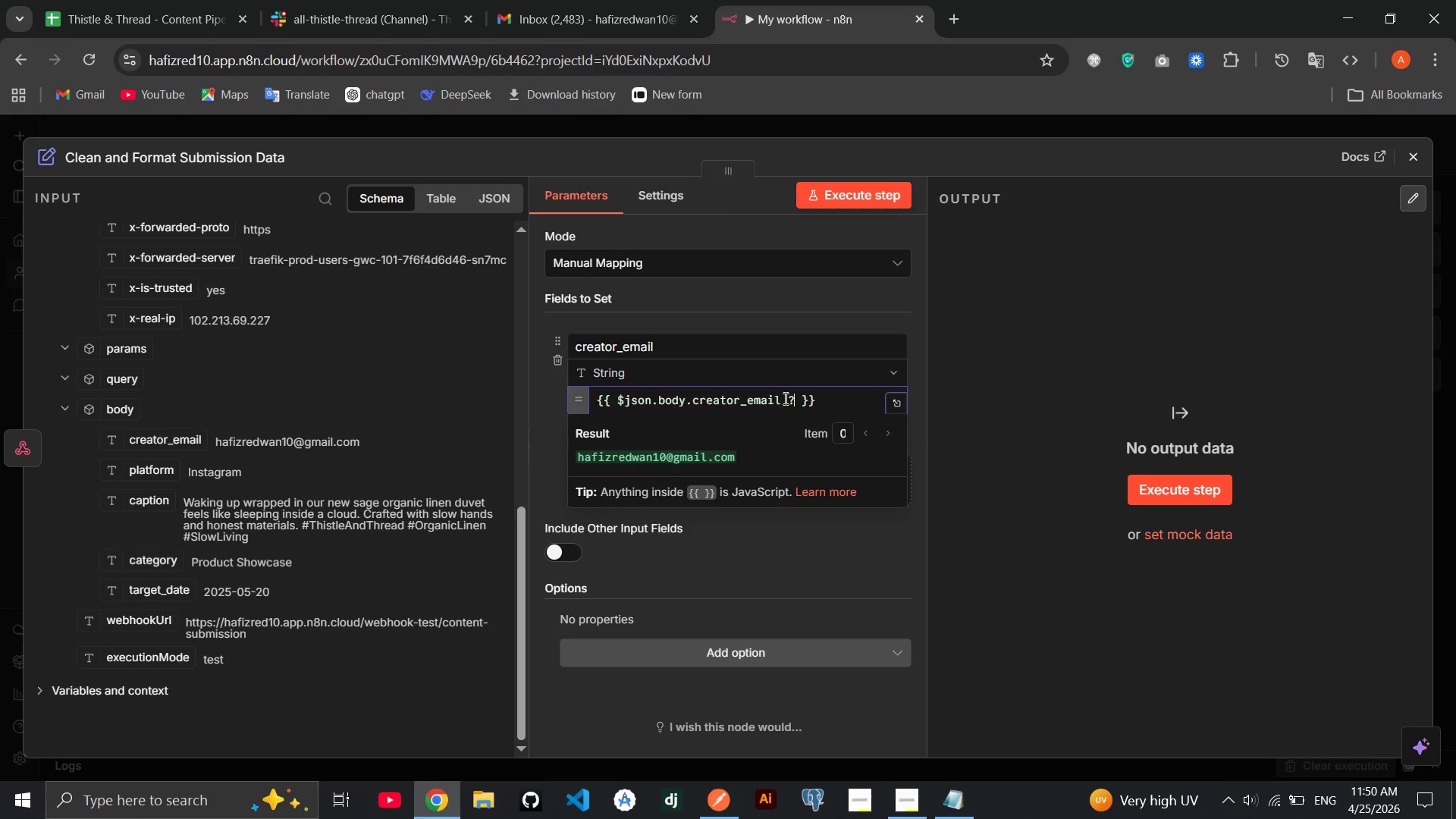 
key(Space)
 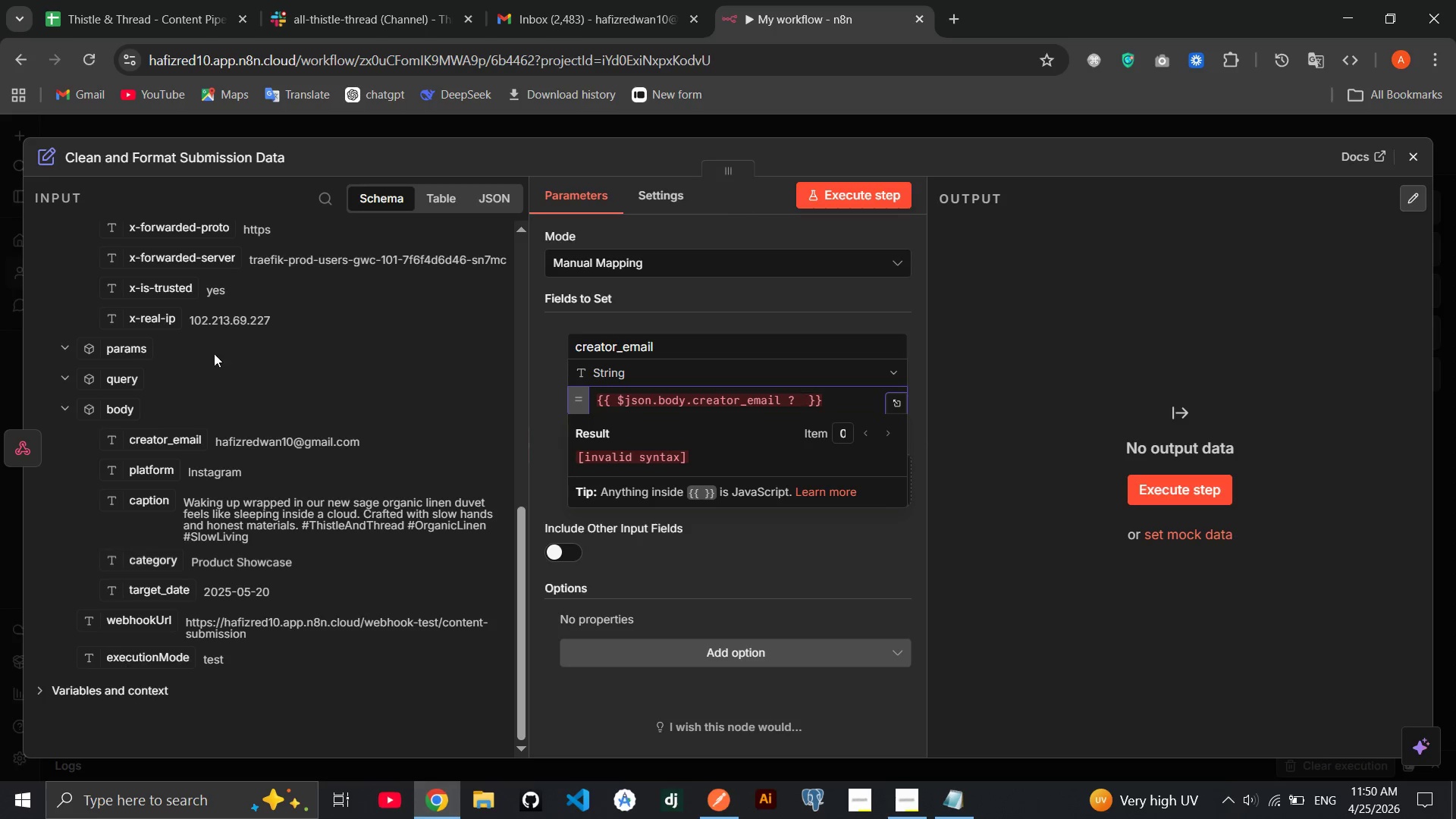 
wait(5.31)
 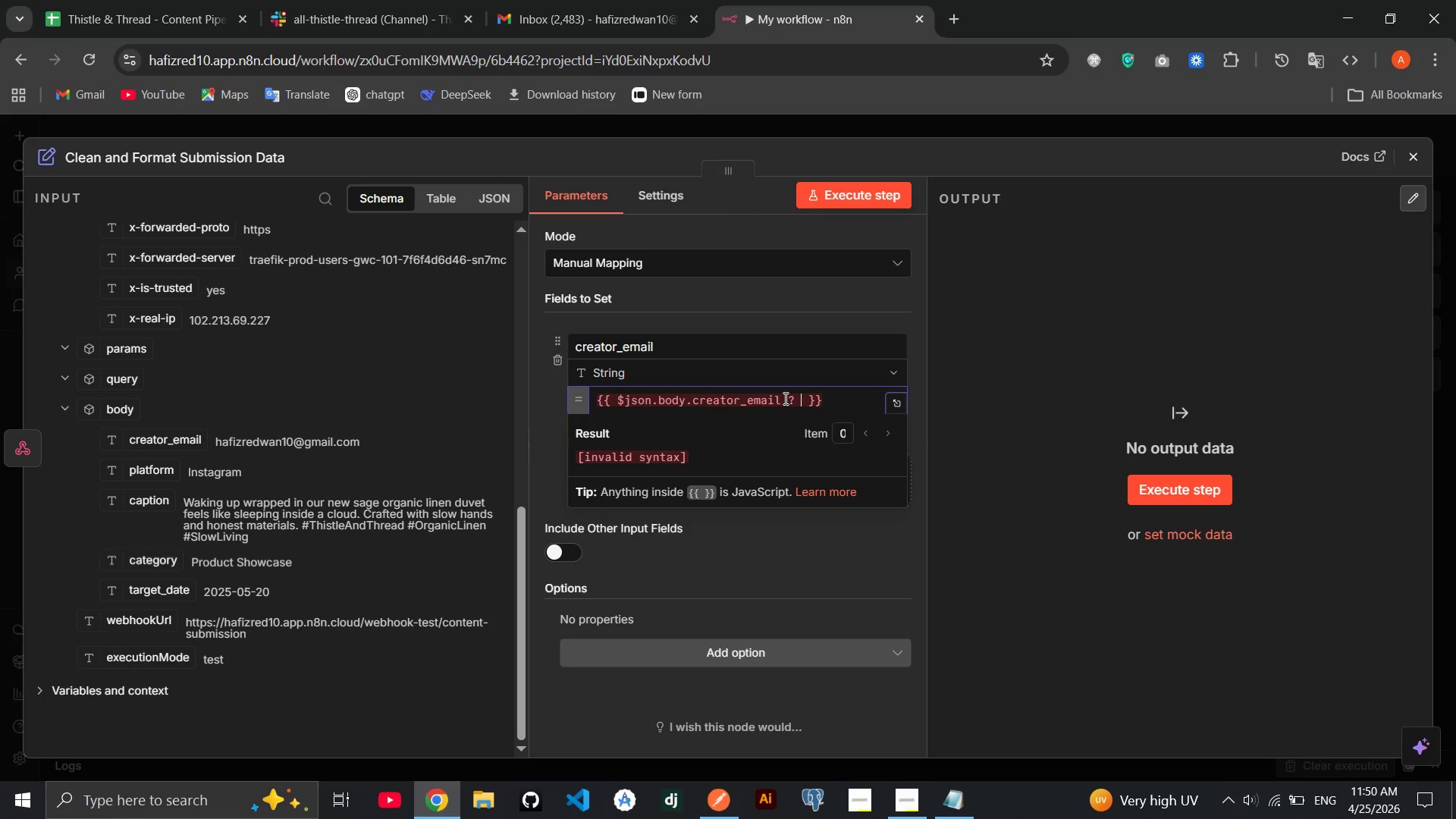 
left_click_drag(start_coordinate=[180, 439], to_coordinate=[809, 403])
 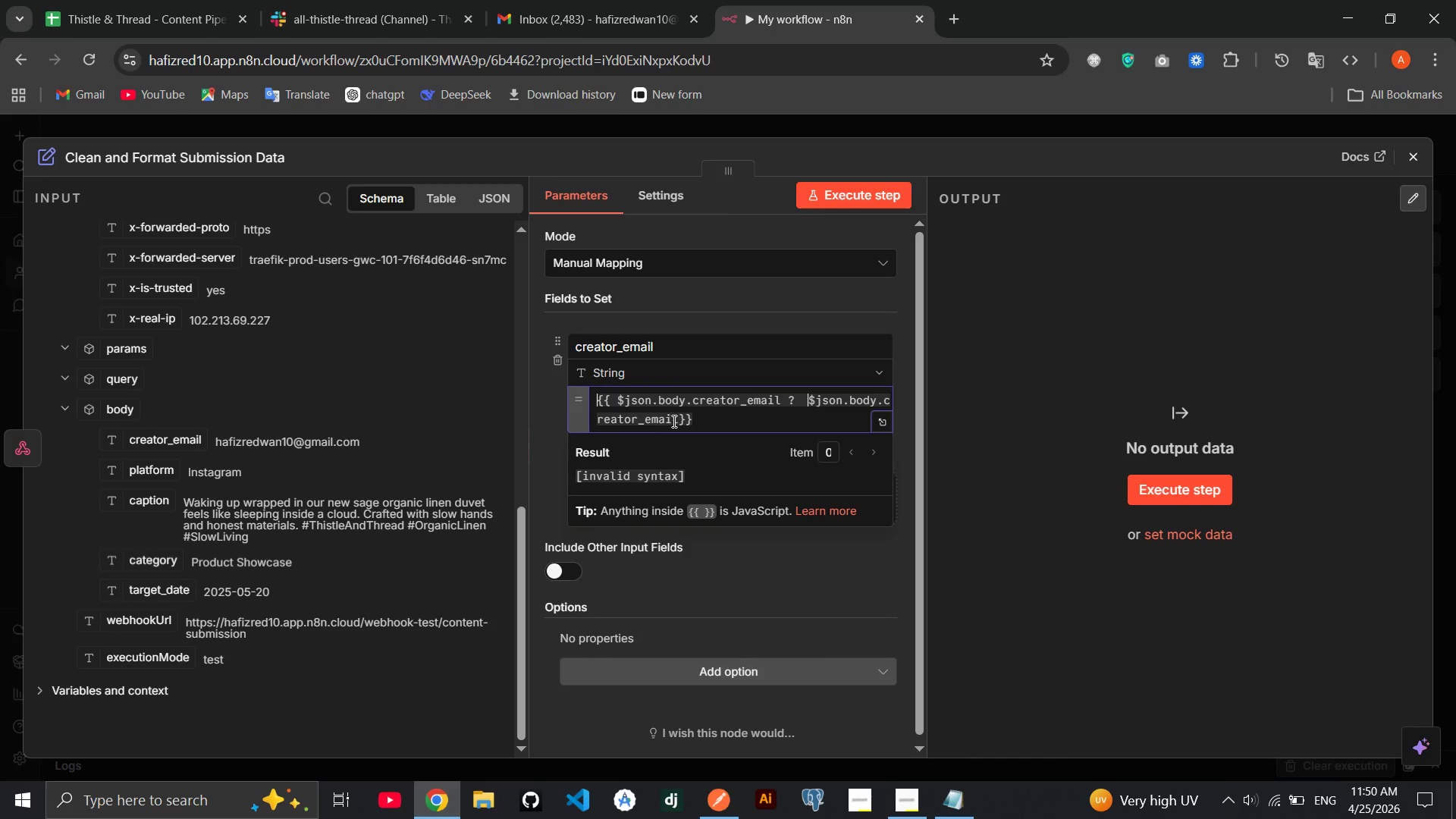 
left_click([679, 422])
 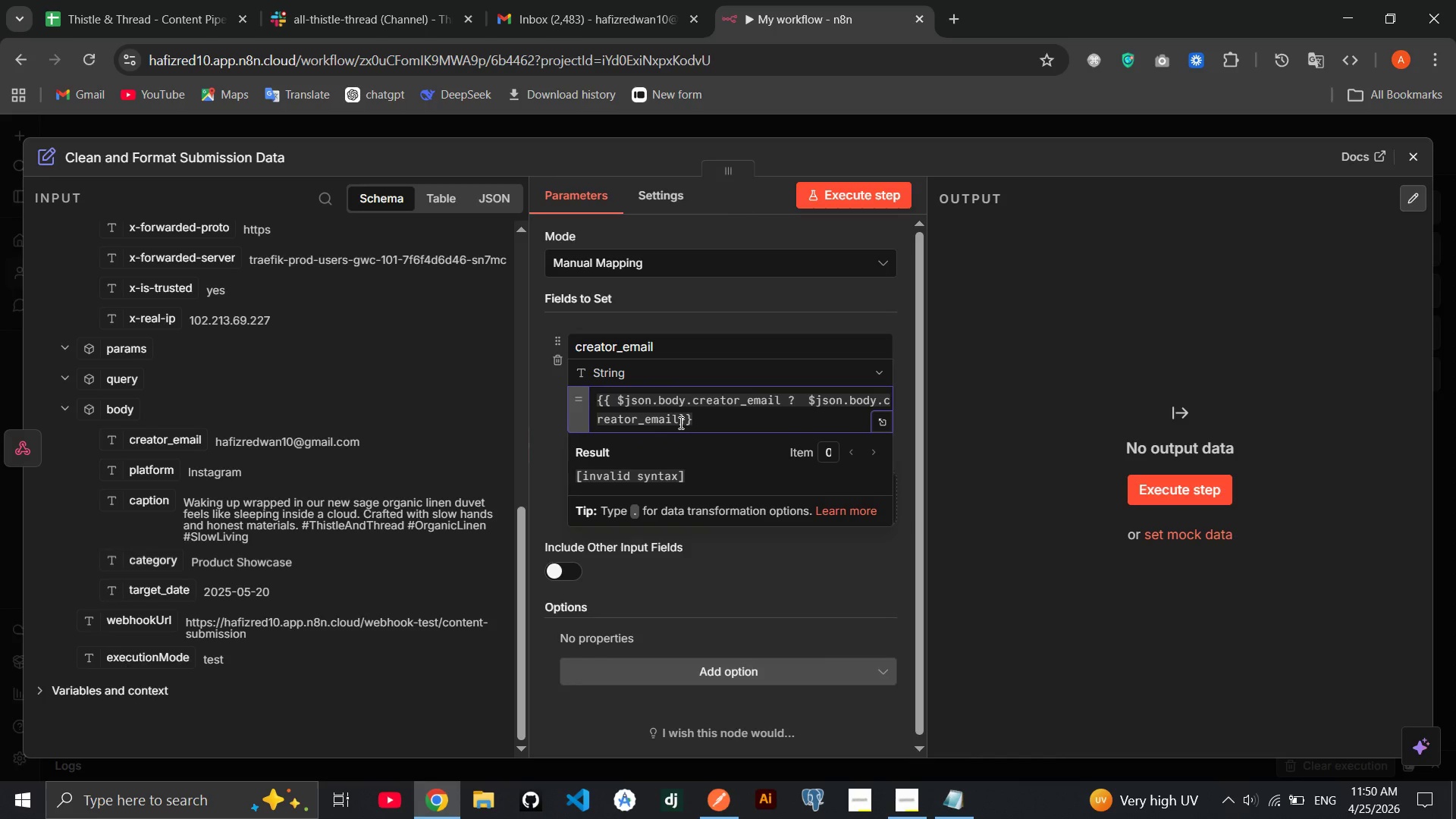 
type(.toLower)
 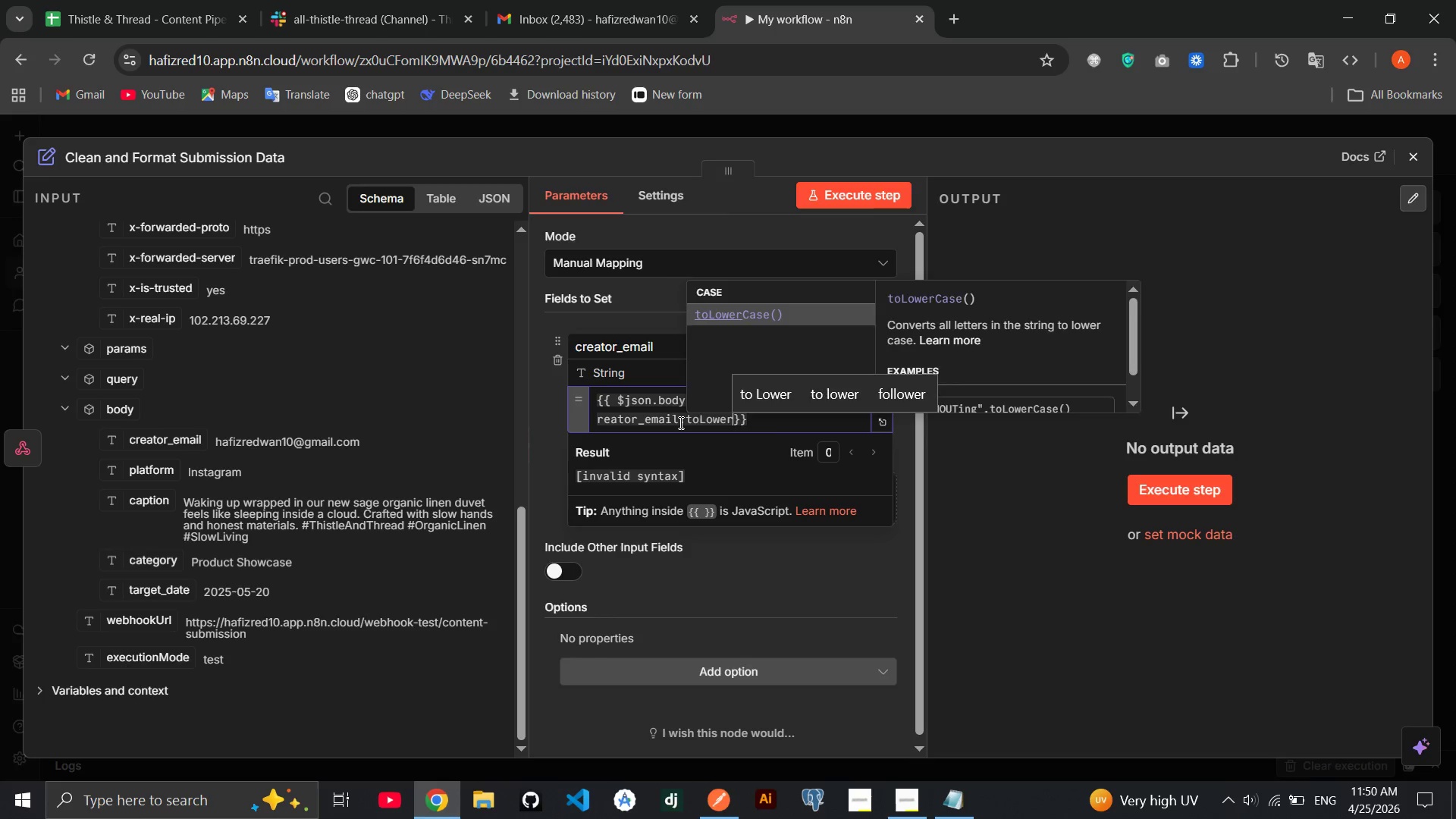 
key(Enter)
 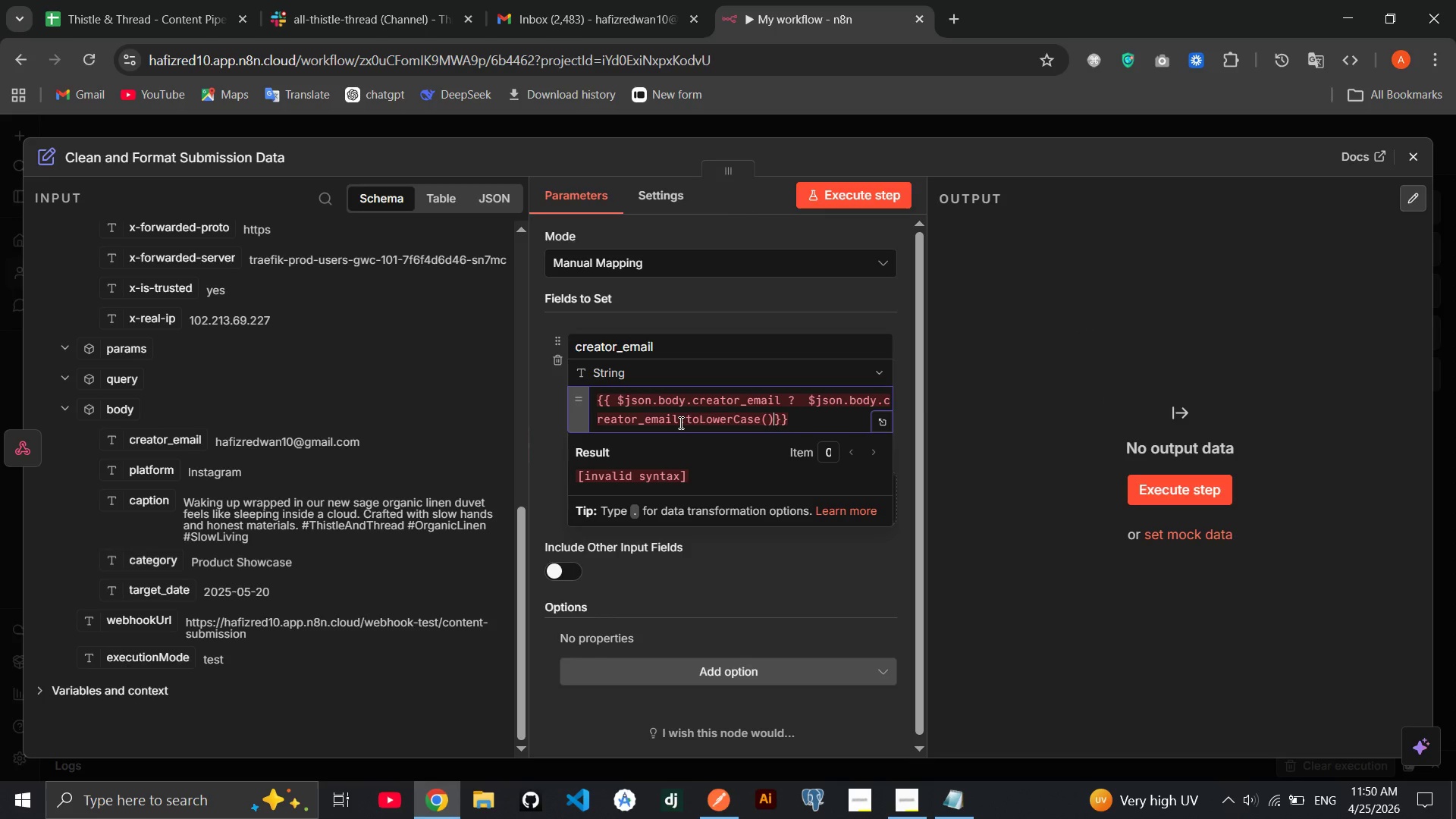 
type(.trim)
 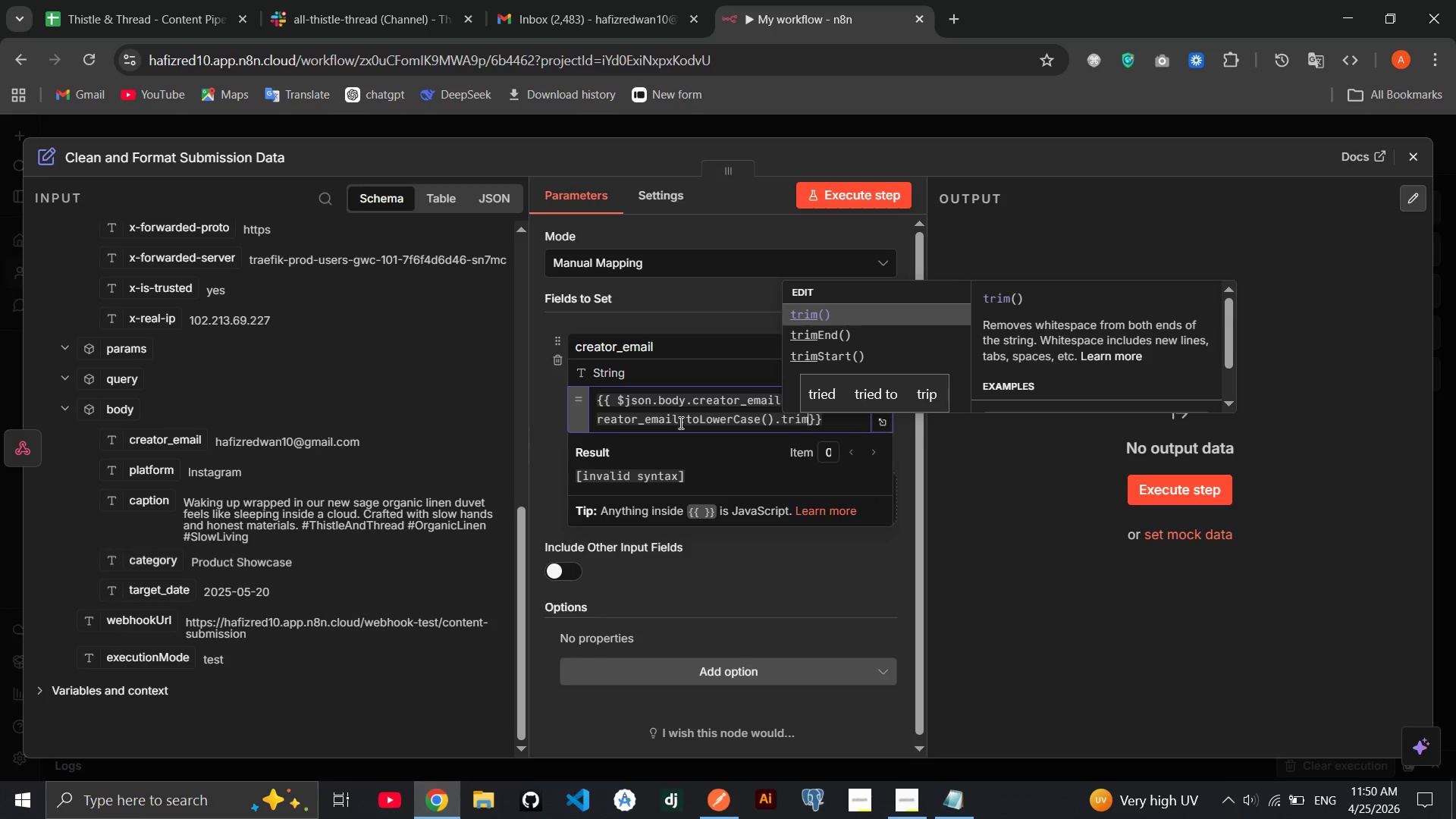 
key(Enter)
 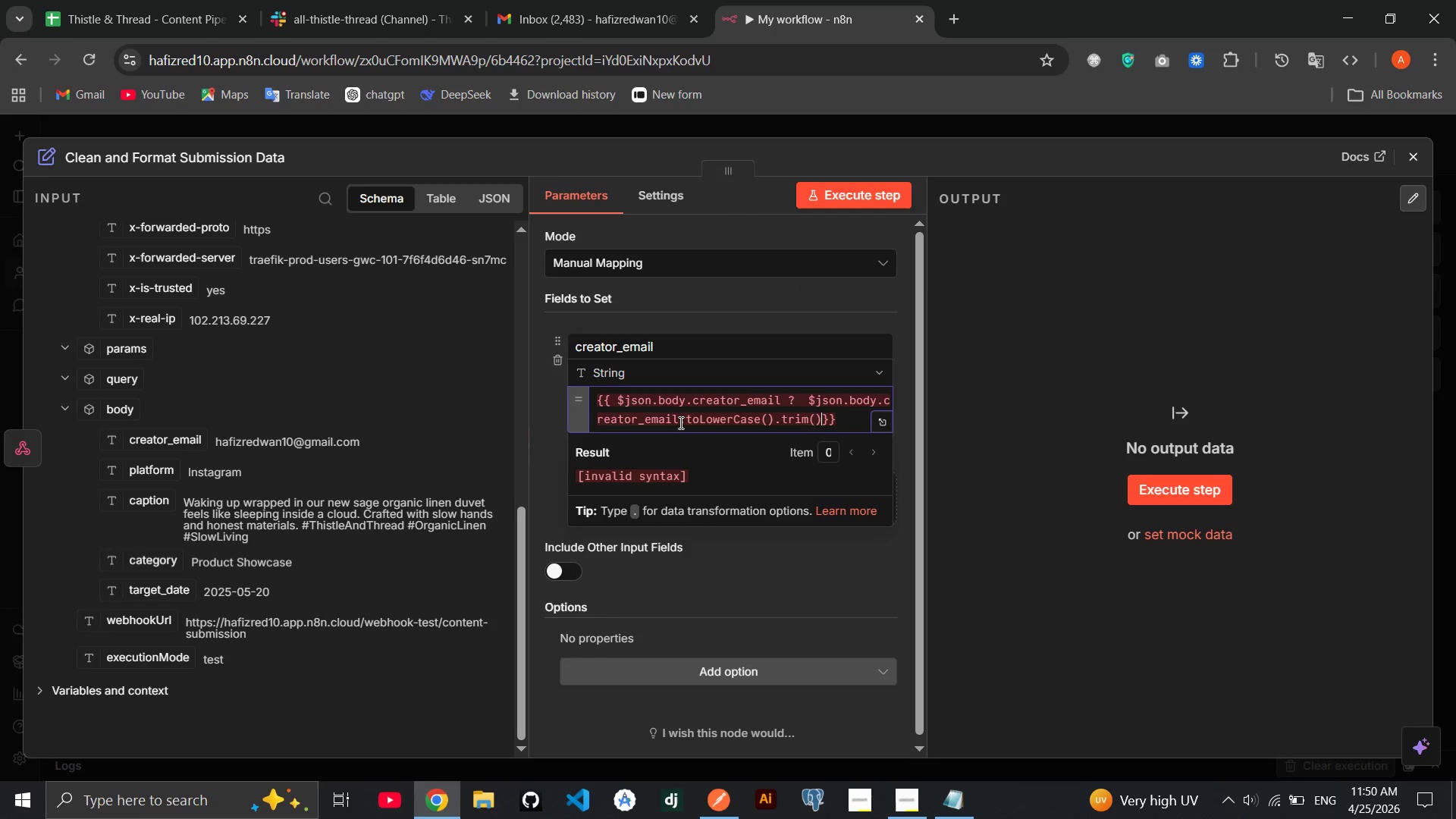 
key(Space)
 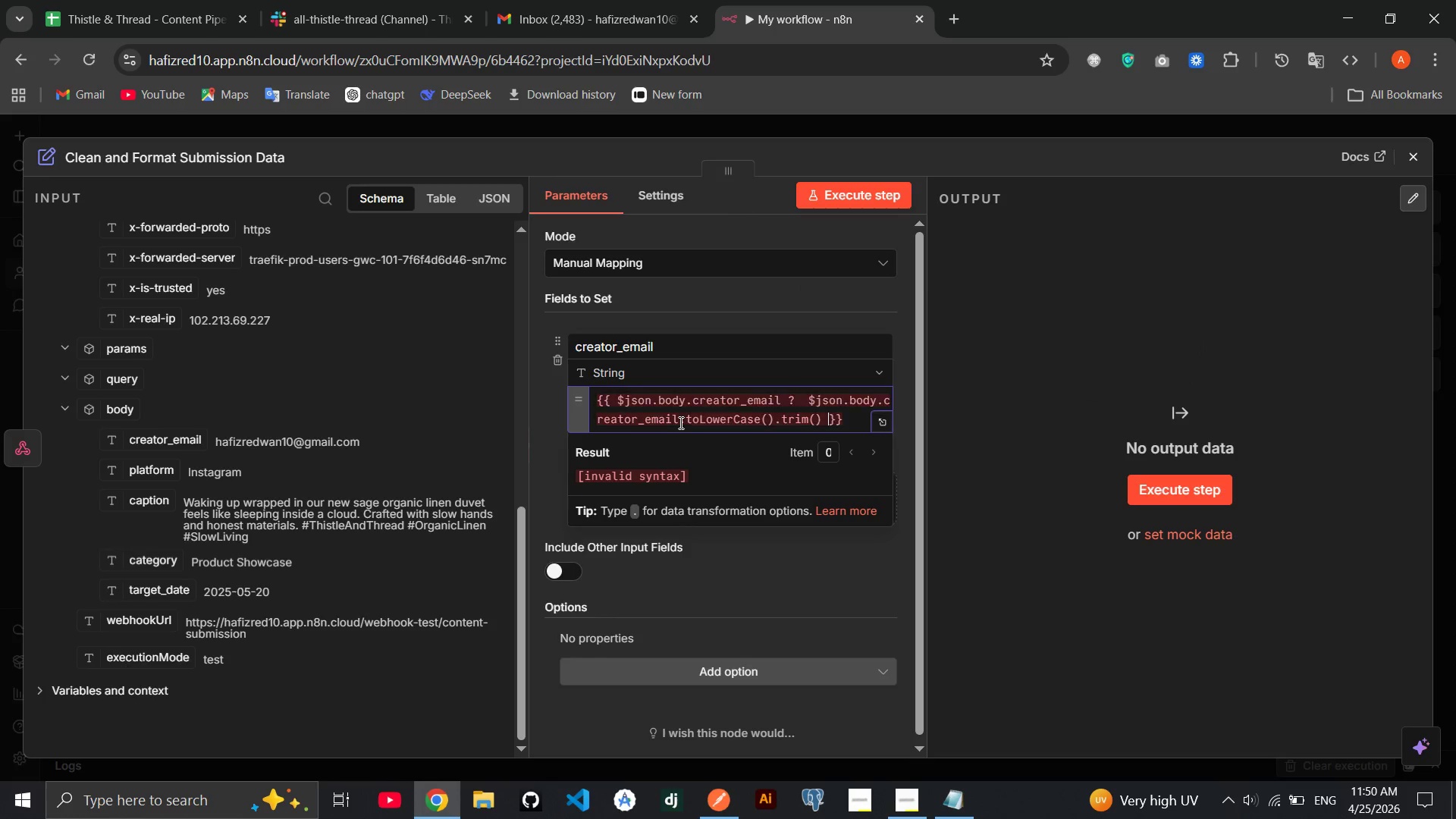 
key(Shift+Semicolon)
 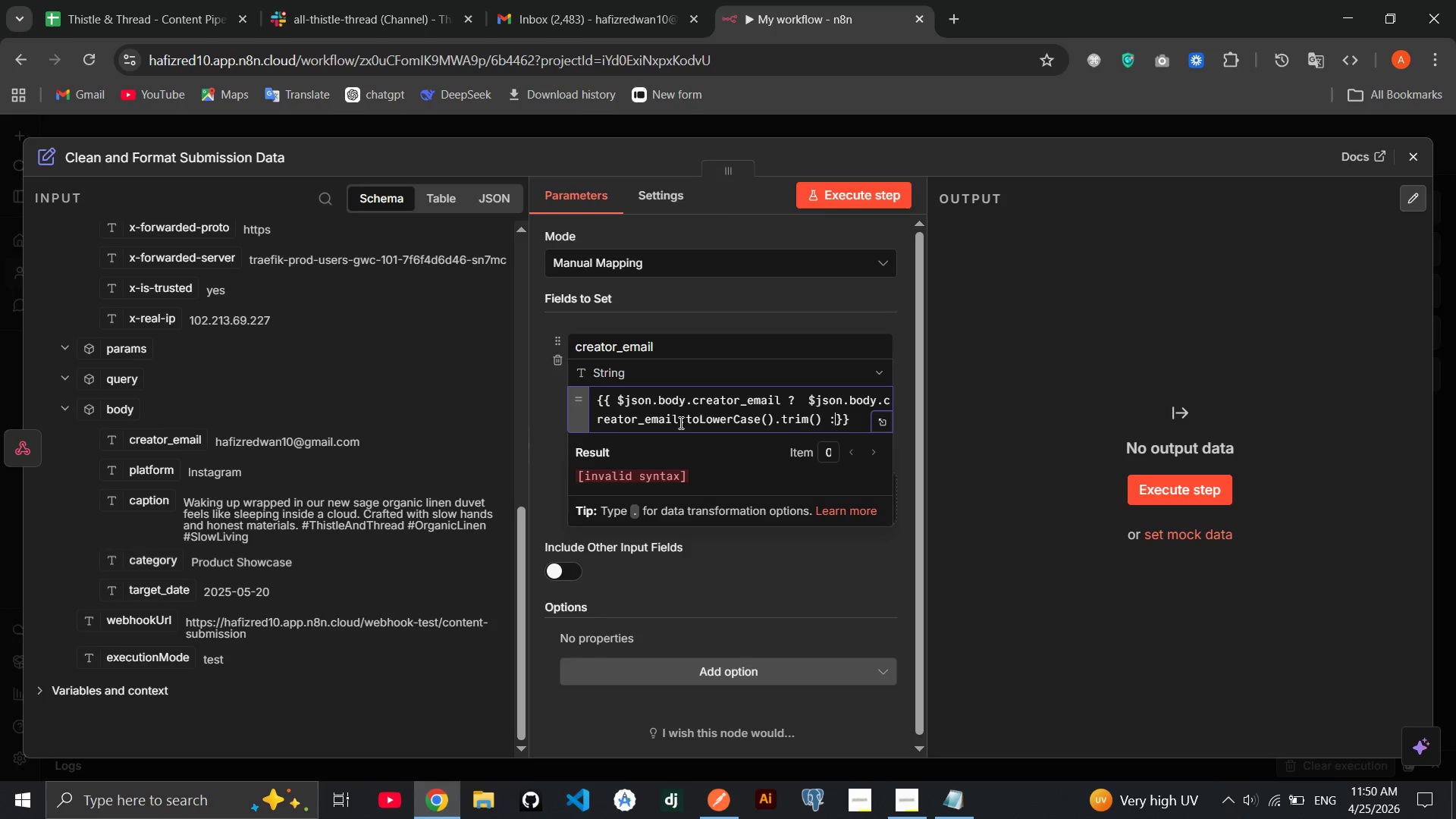 
key(Space)
 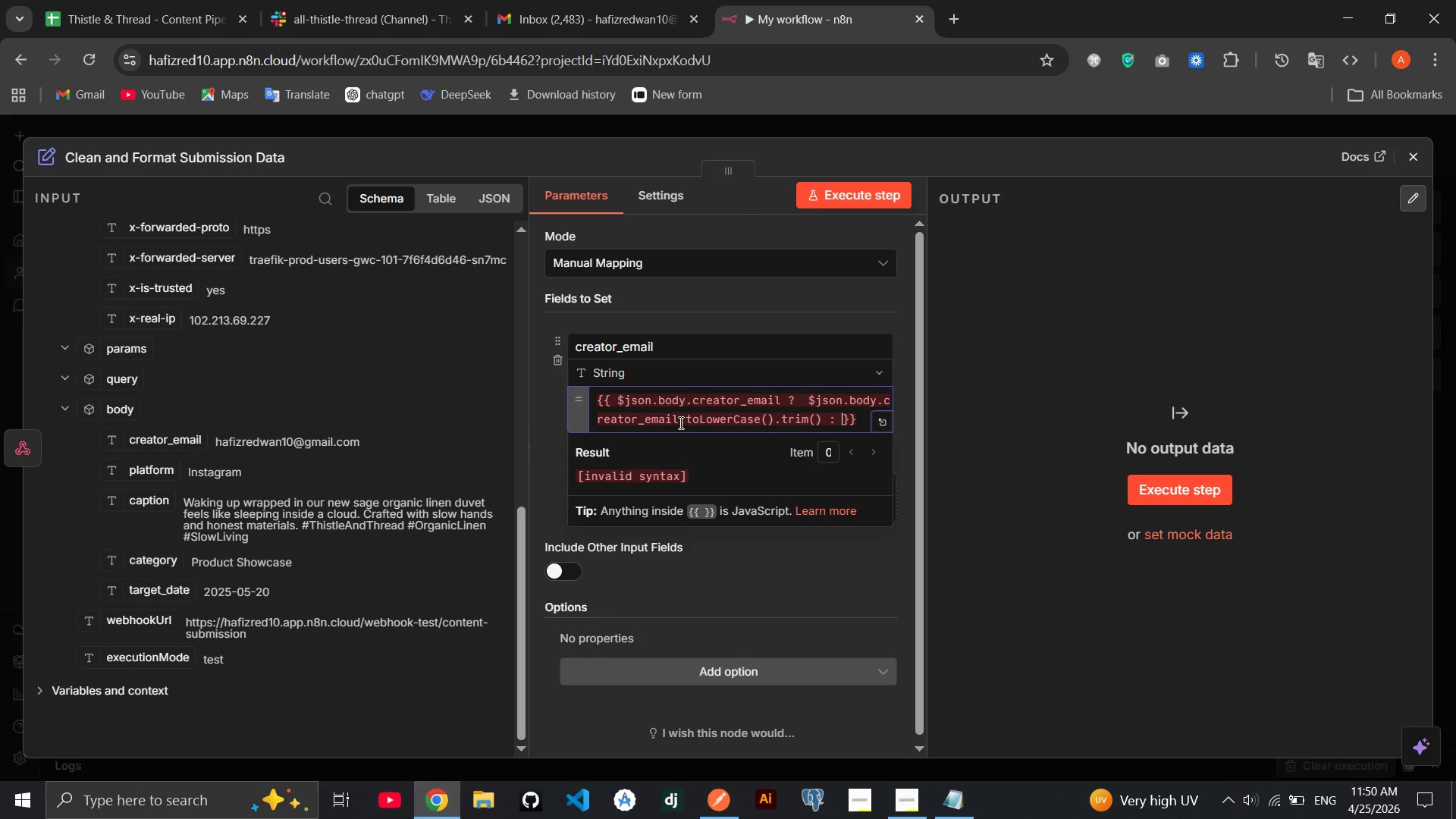 
key(Shift+ShiftRight)
 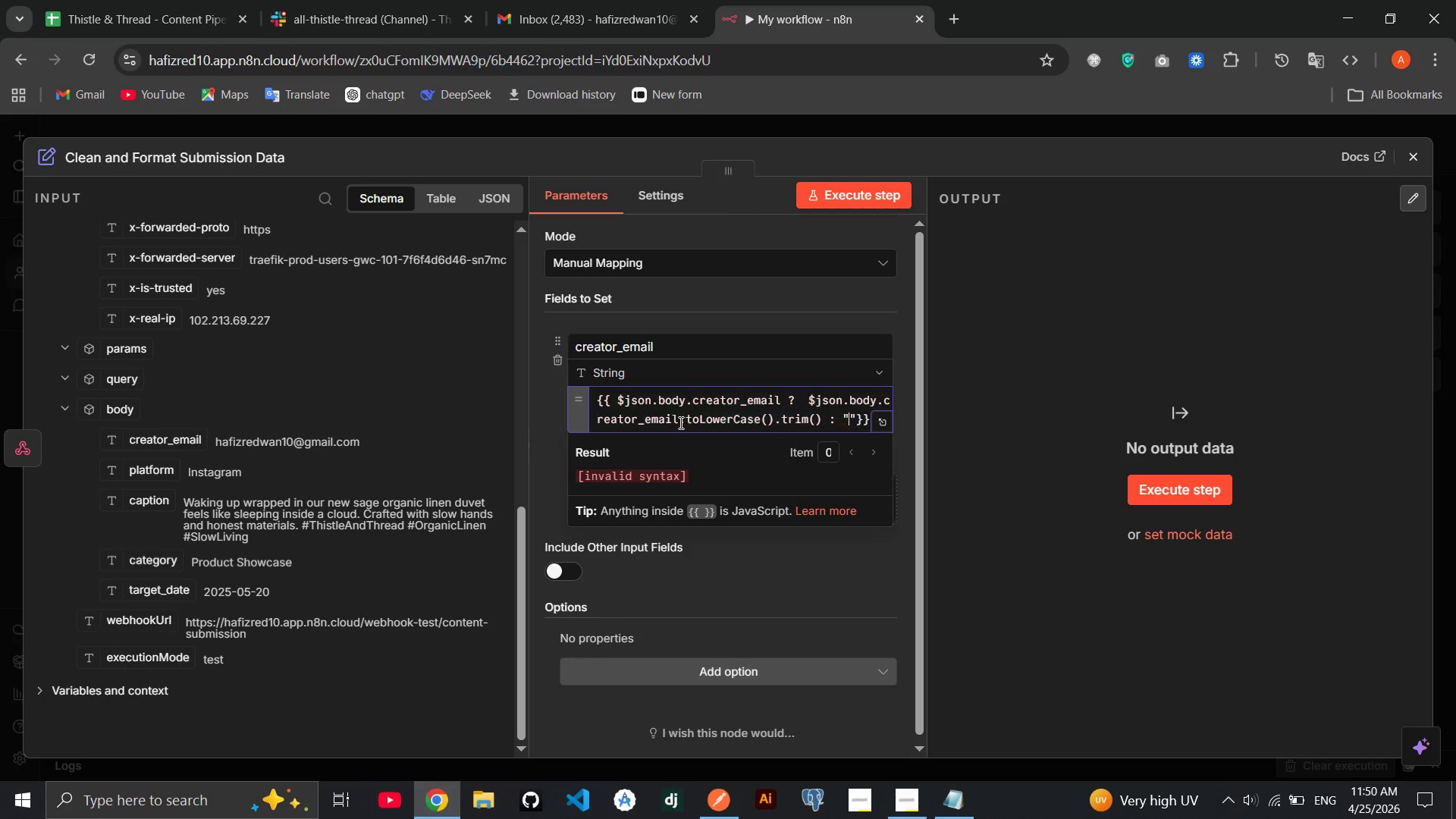 
key(Shift+Quote)
 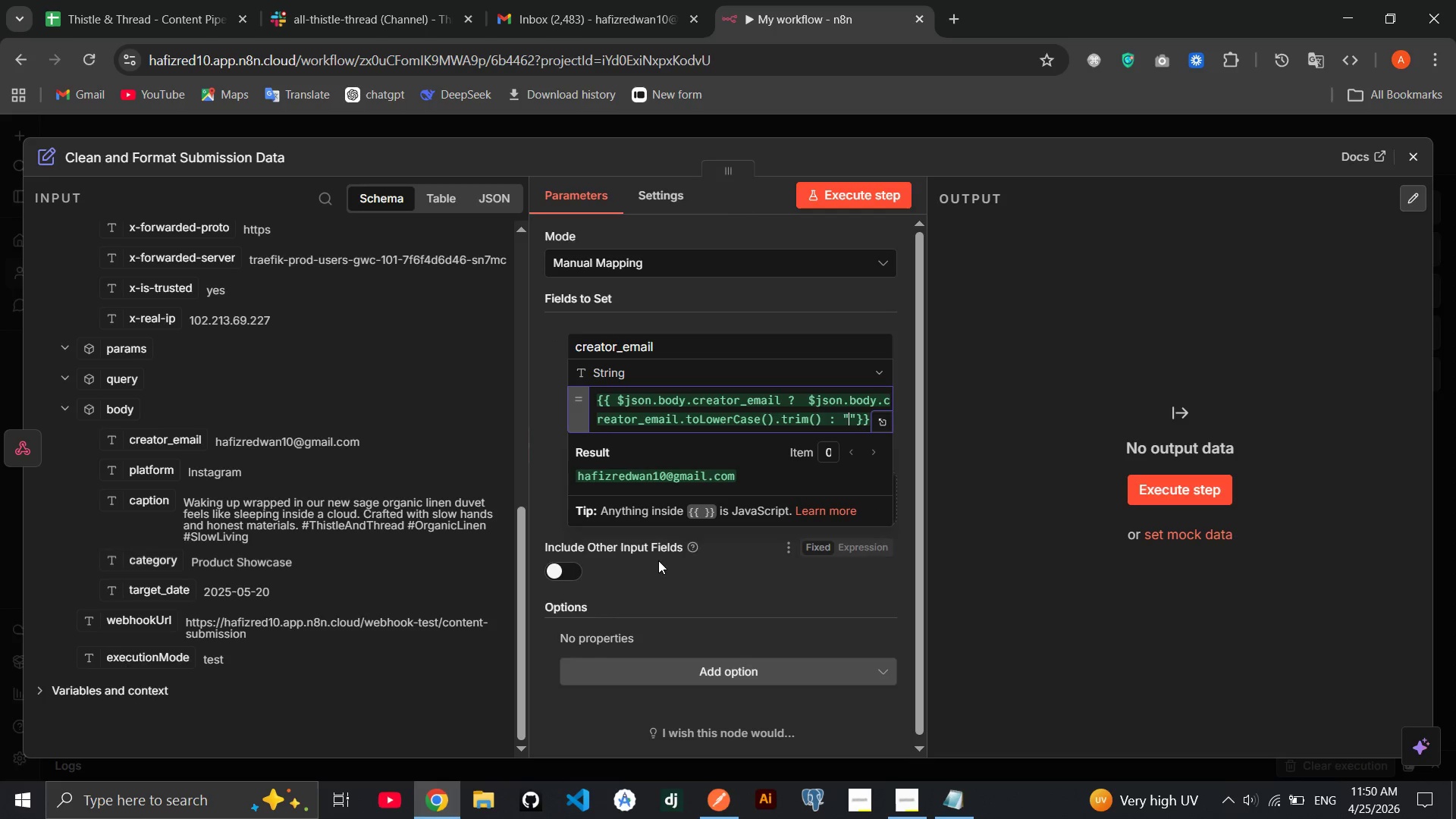 
left_click([740, 571])
 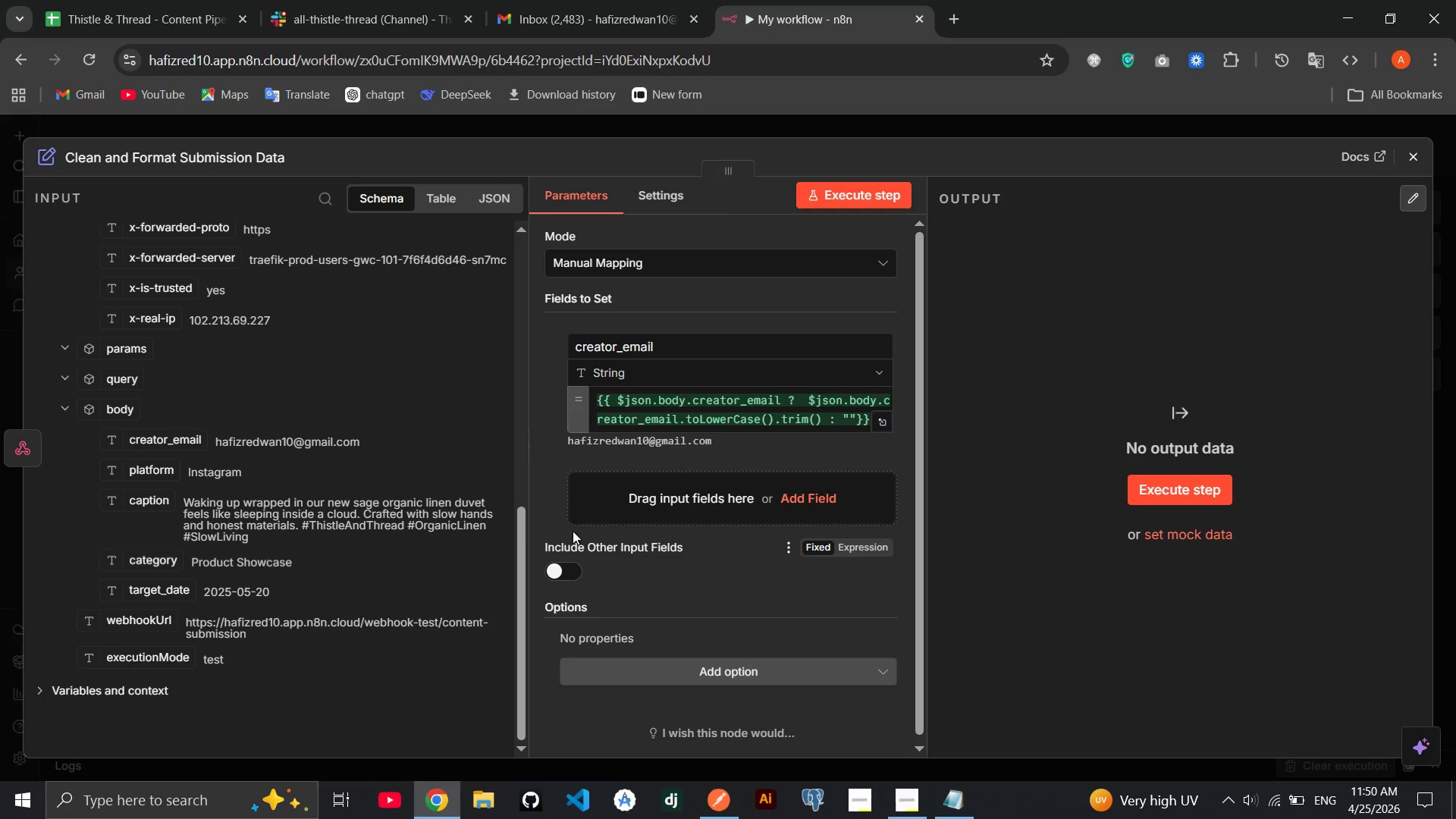 
left_click_drag(start_coordinate=[136, 472], to_coordinate=[682, 507])
 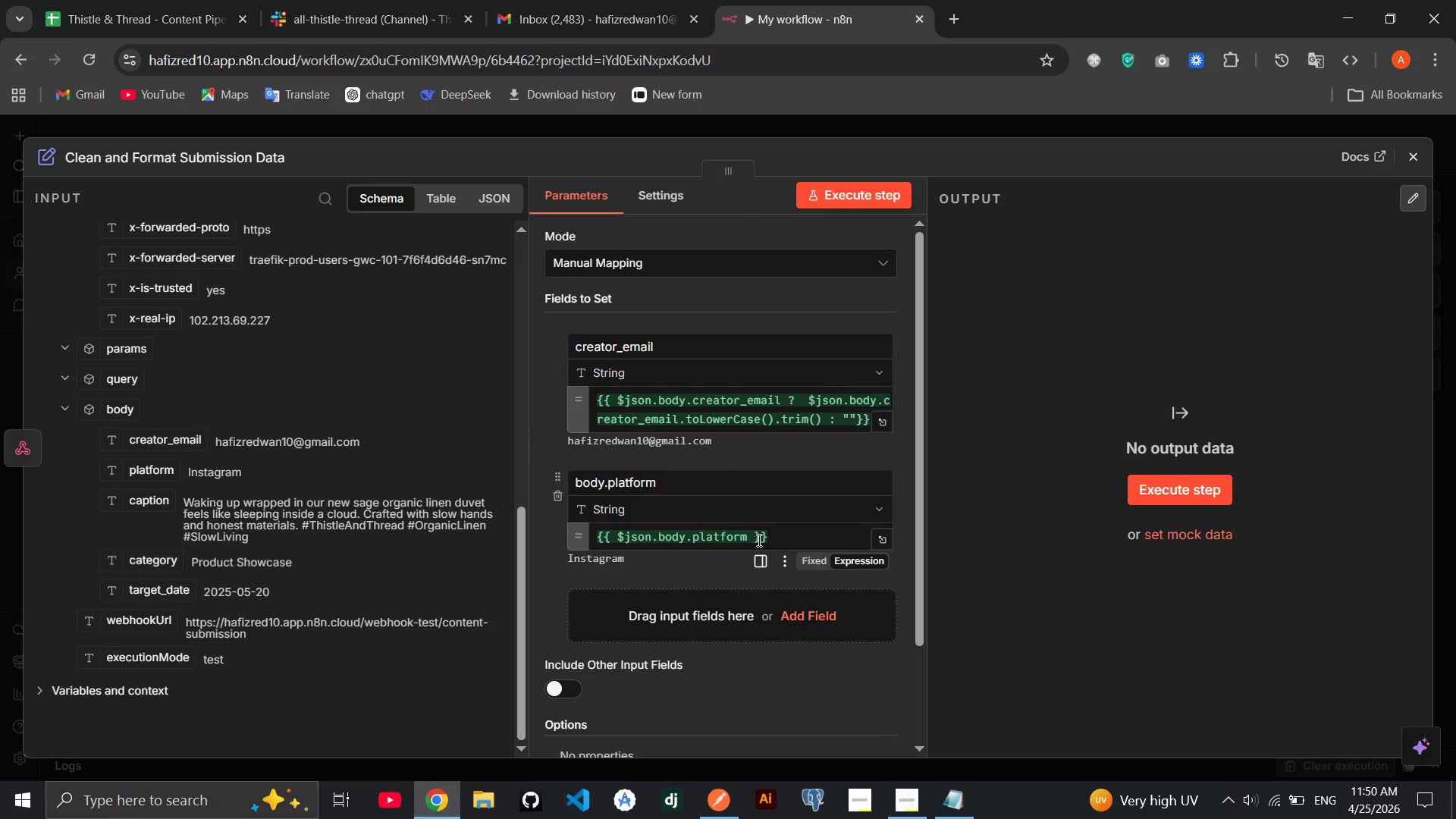 
left_click([753, 540])
 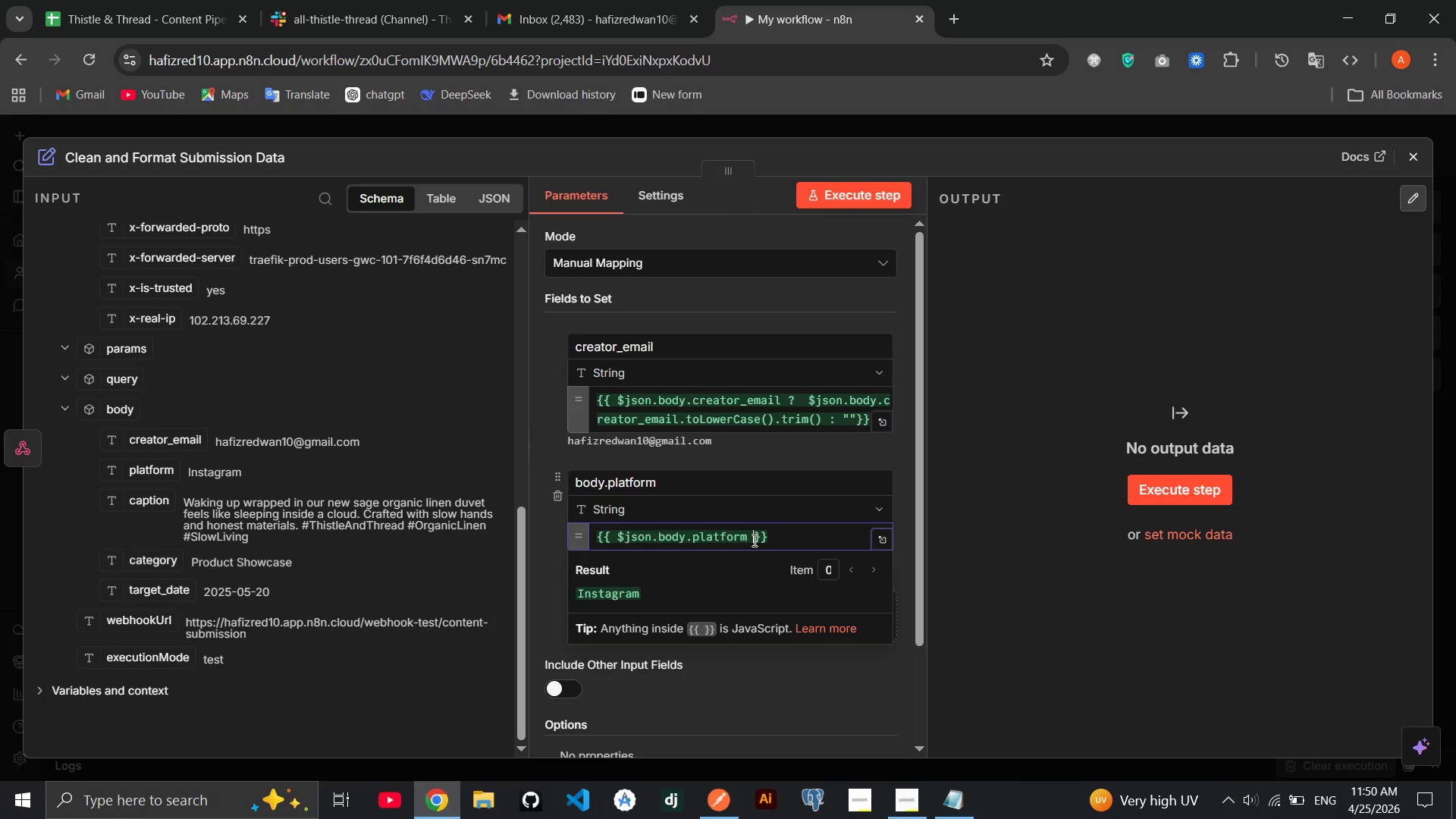 
hold_key(key=ShiftRight, duration=1.53)
 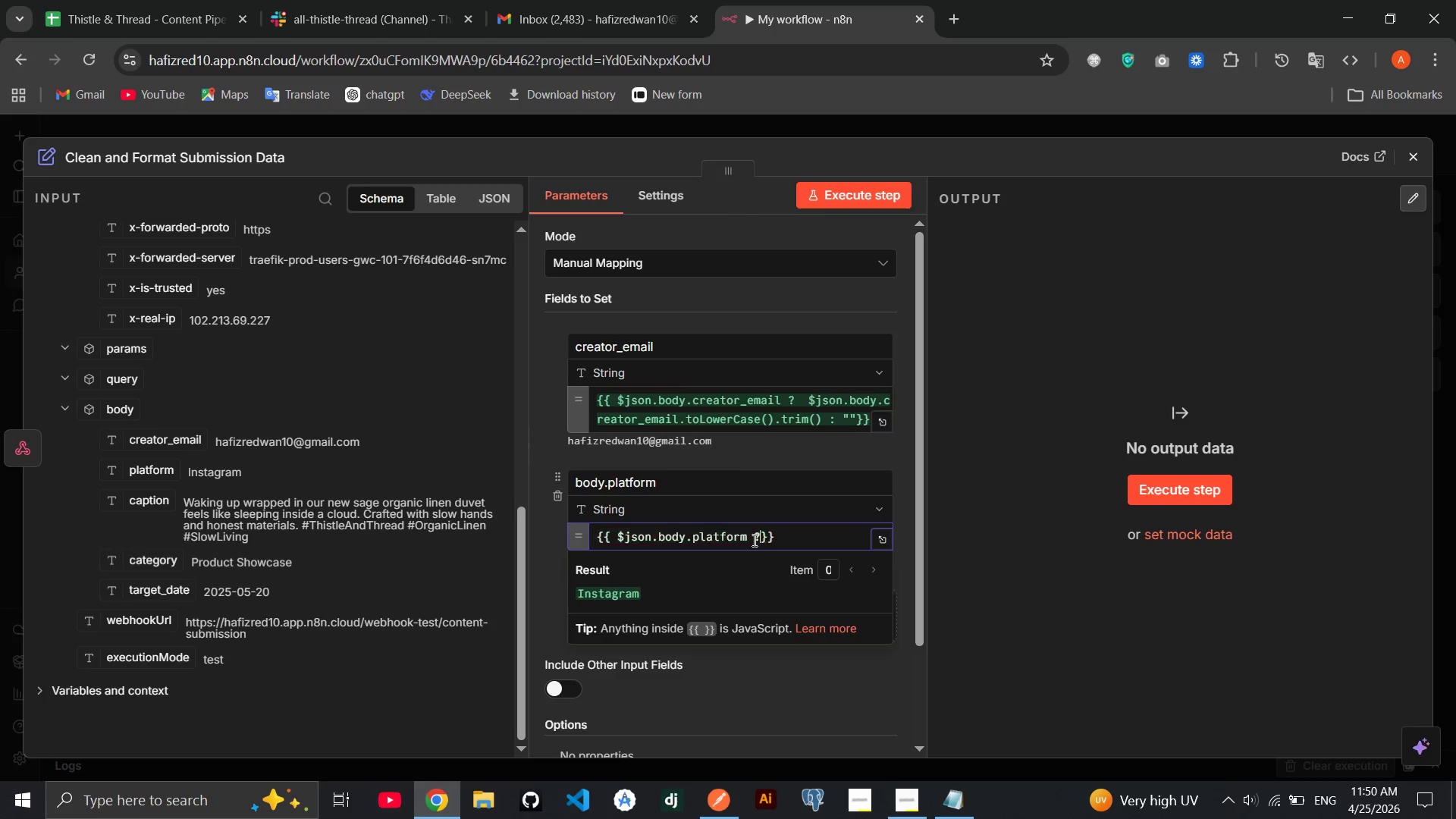 
type(?? "Unknown)
 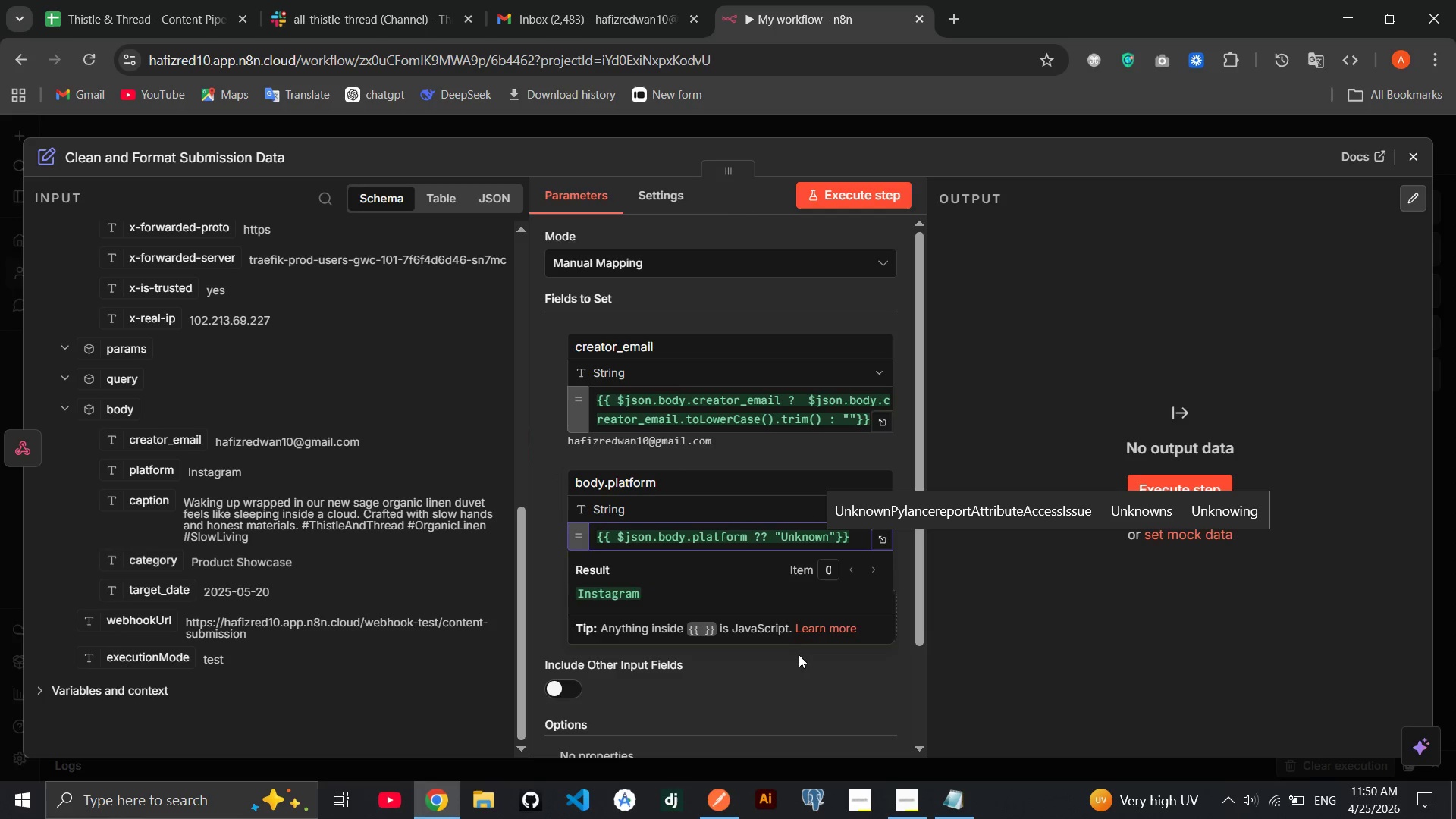 
left_click([799, 658])
 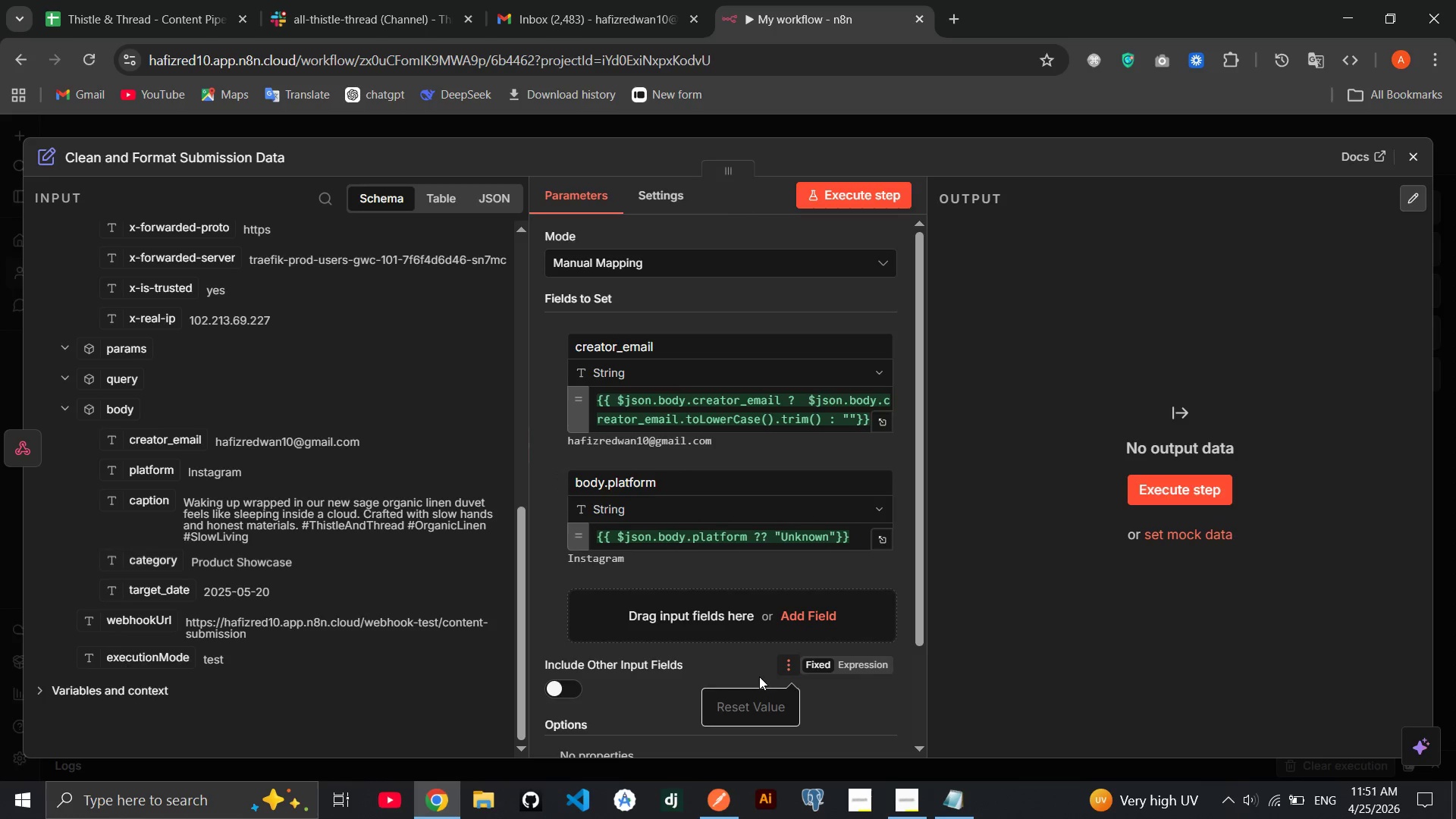 
left_click([750, 673])
 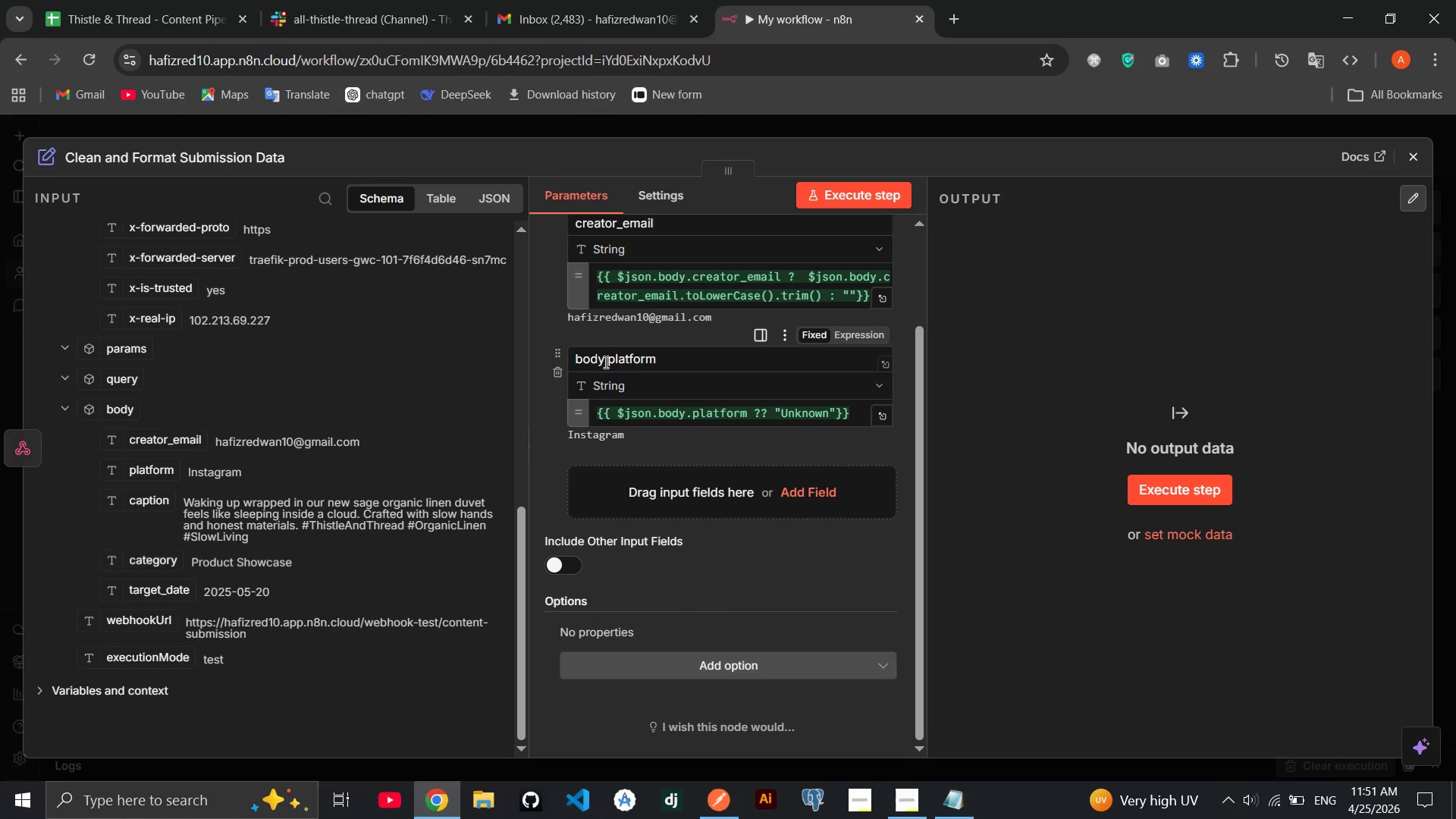 
left_click([611, 362])
 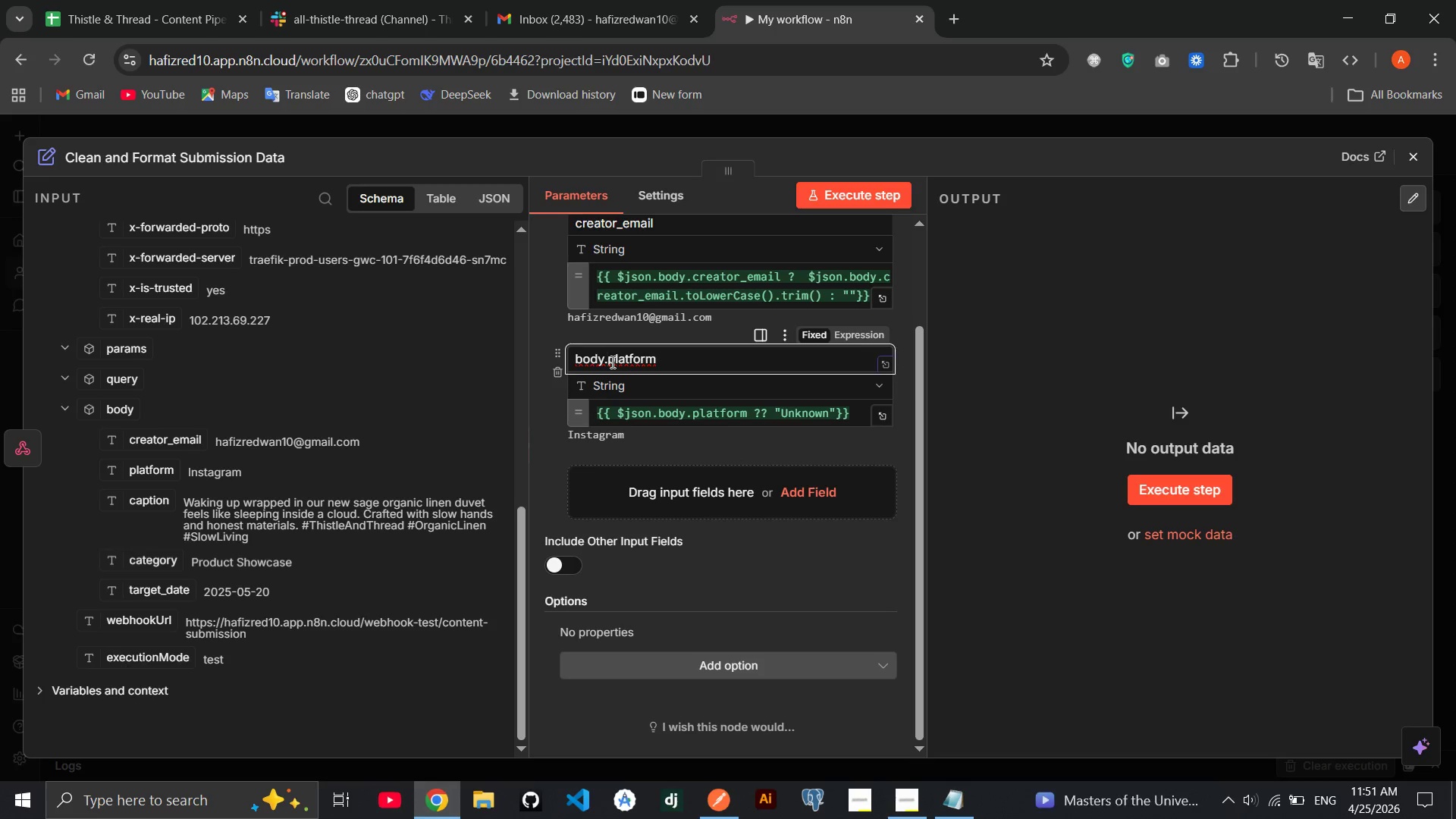 
hold_key(key=Backspace, duration=0.95)
 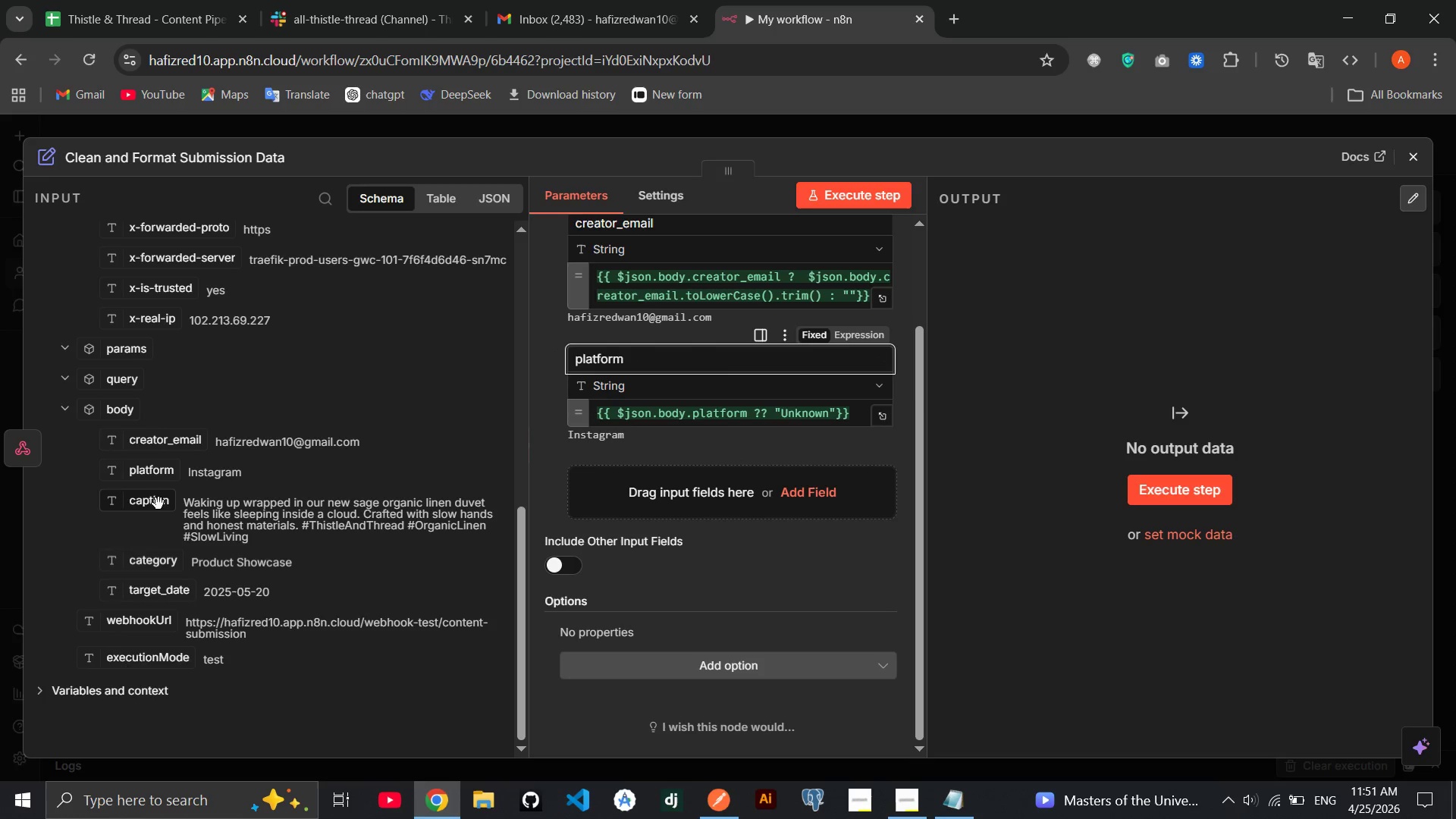 
left_click_drag(start_coordinate=[158, 504], to_coordinate=[629, 482])
 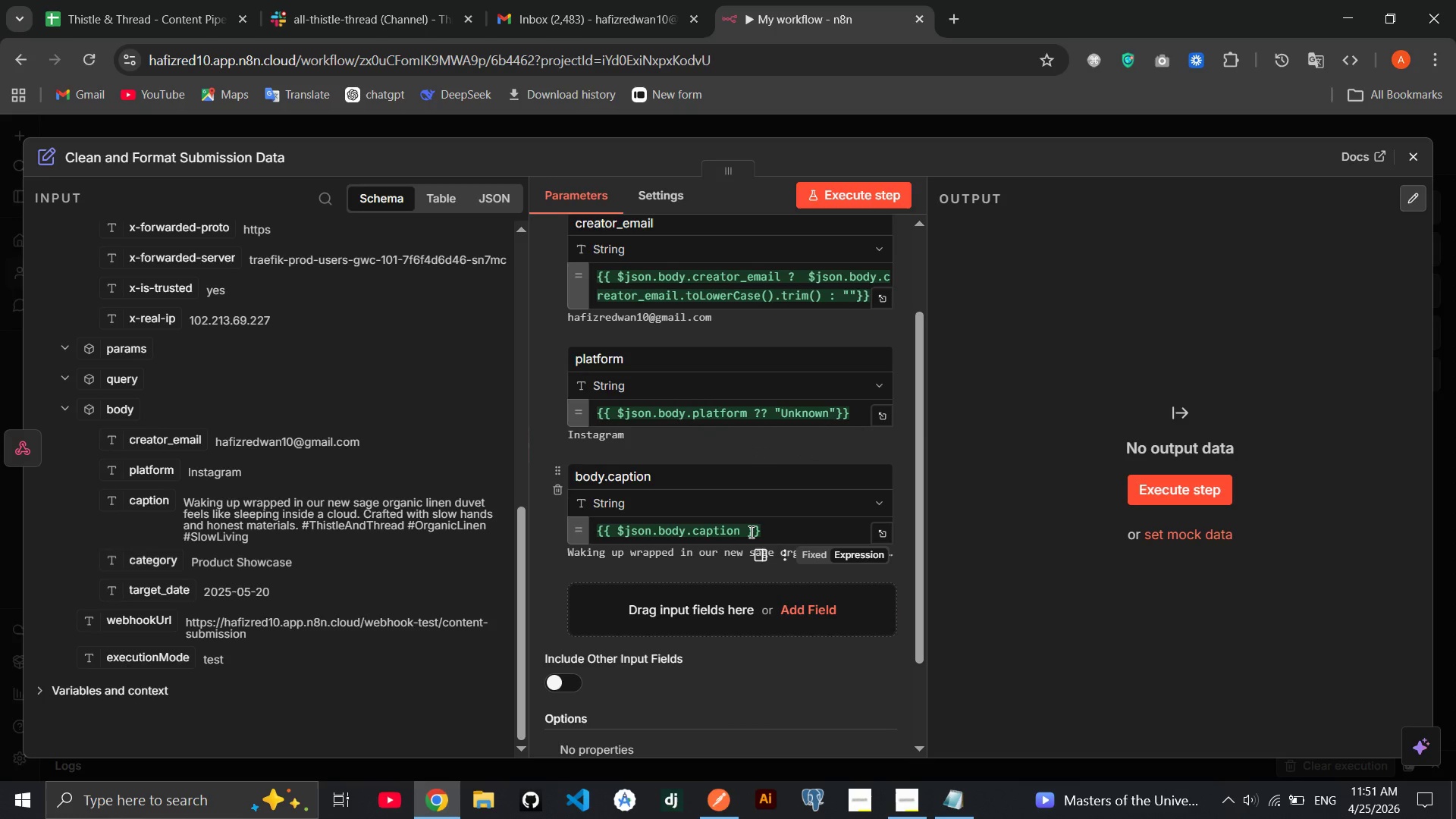 
left_click([747, 531])
 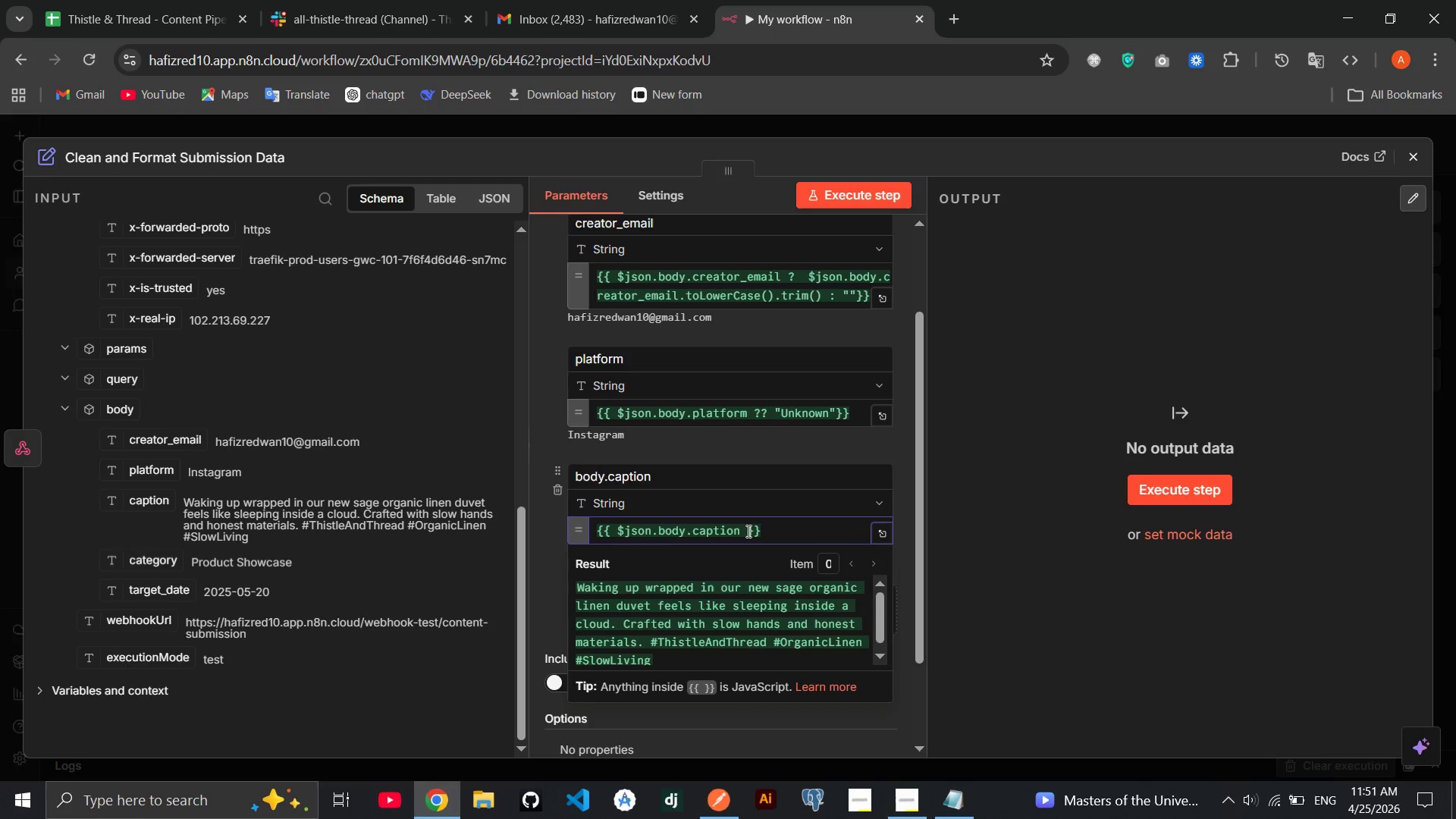 
key(Shift+Slash)
 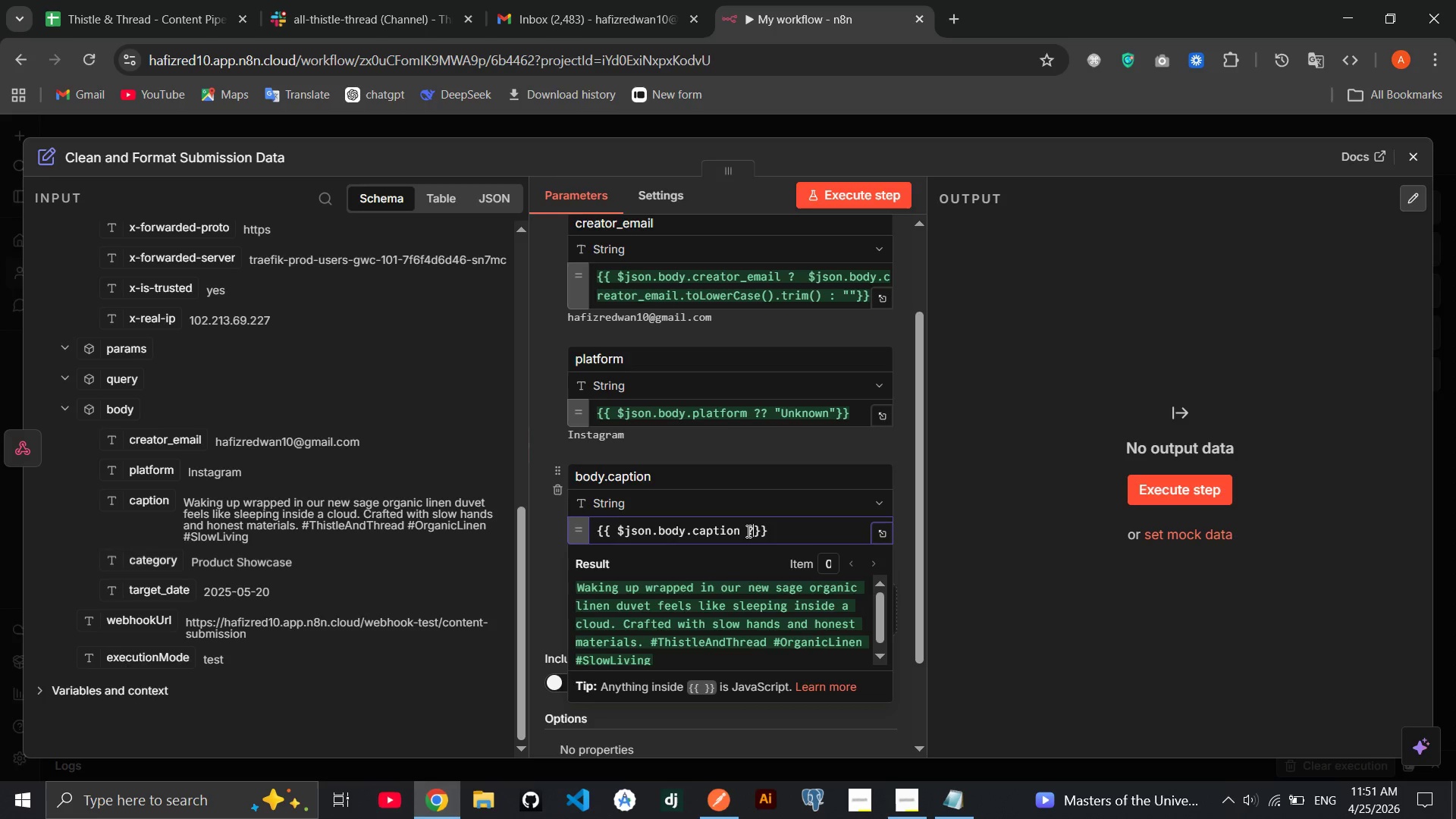 
key(Shift+Slash)
 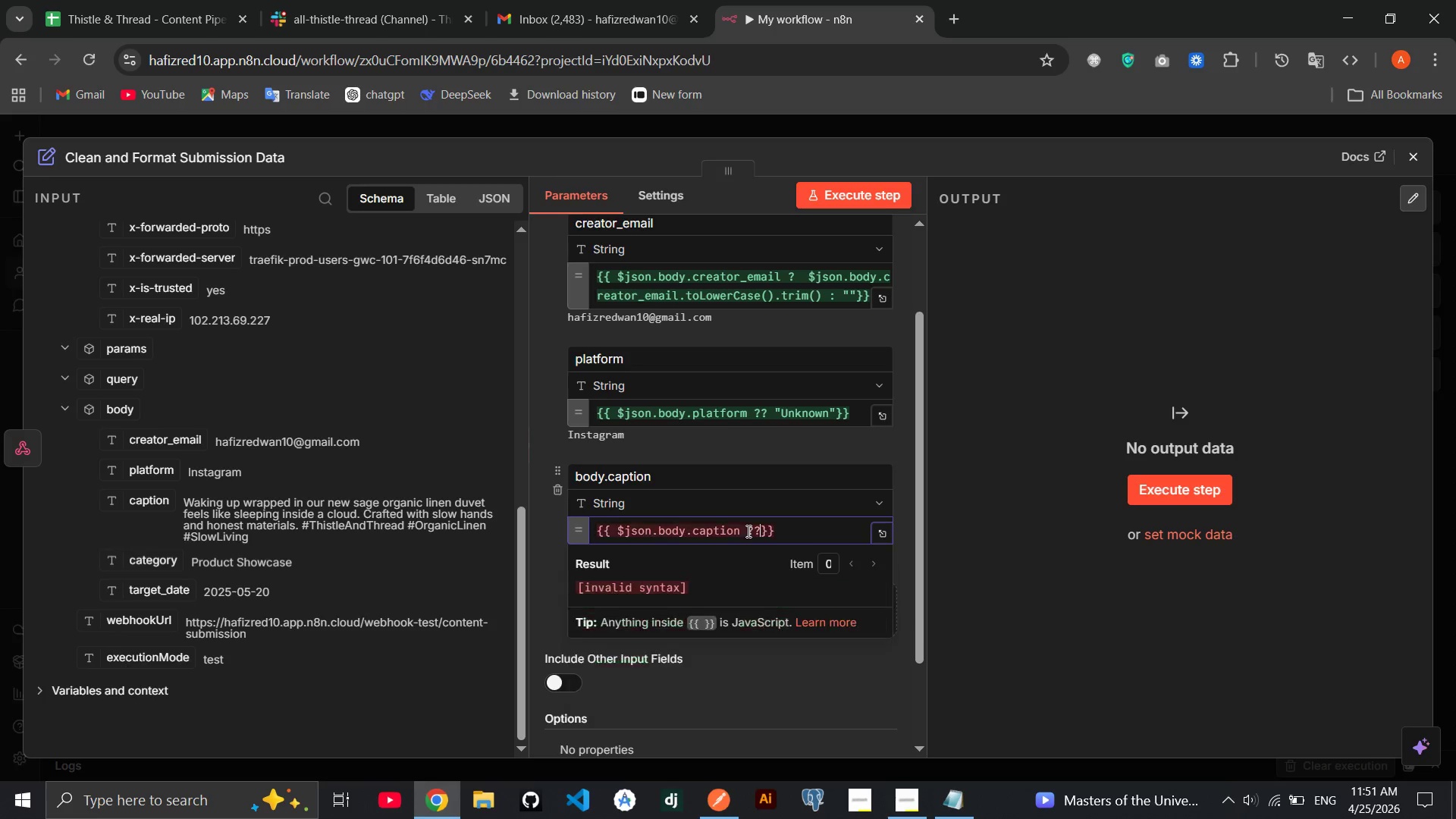 
key(Space)
 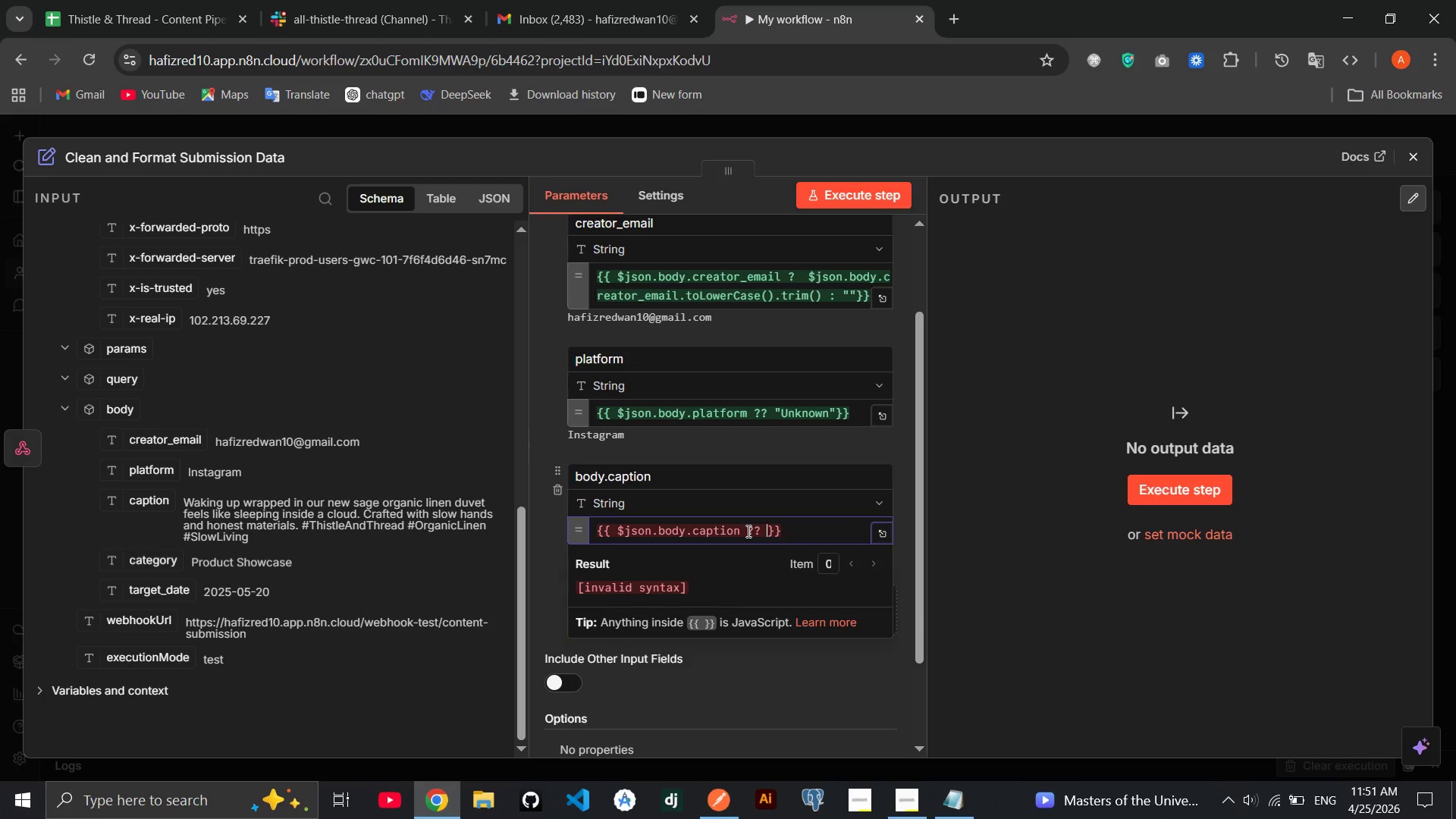 
key(Shift+Quote)
 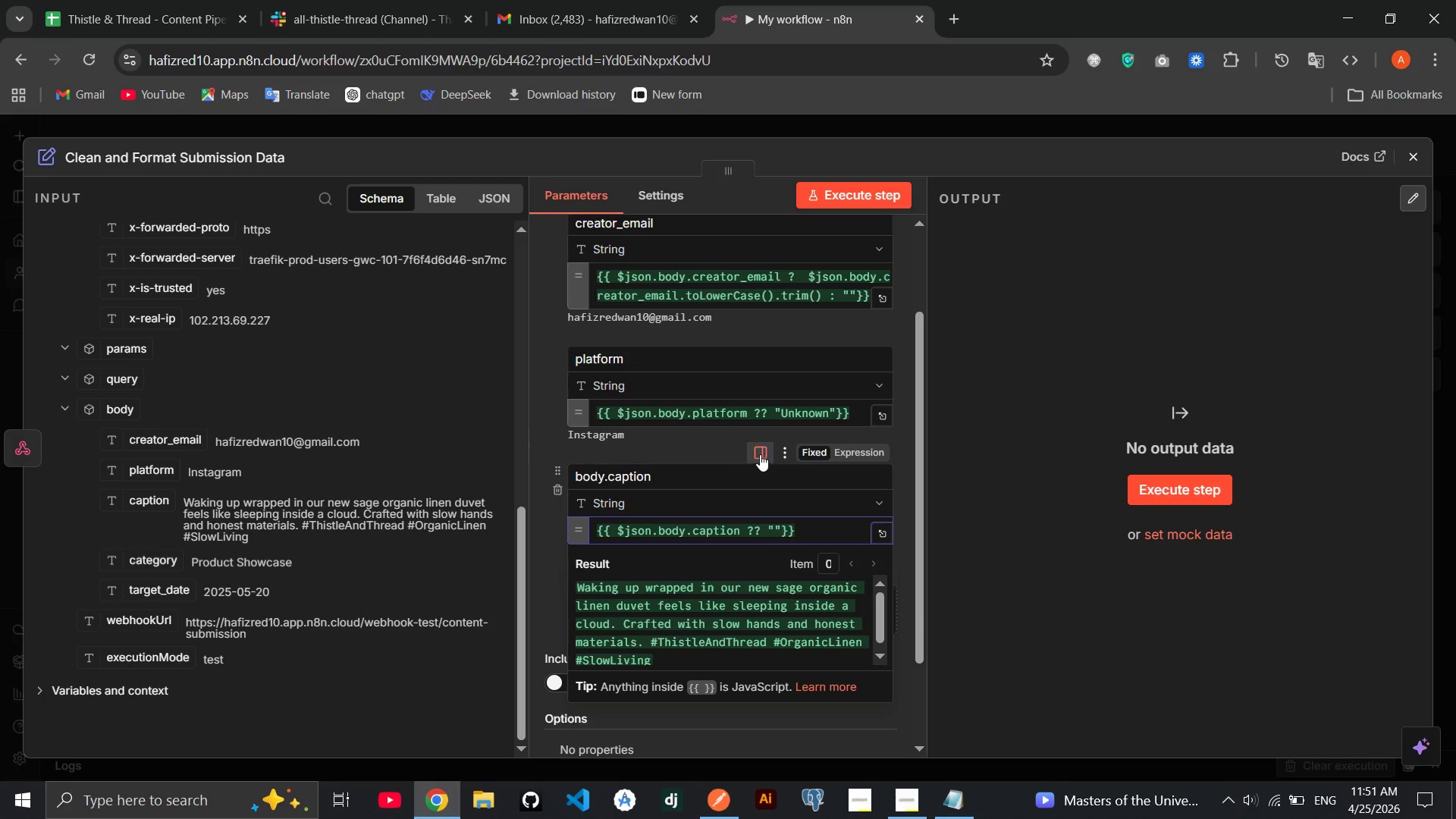 
left_click([607, 476])
 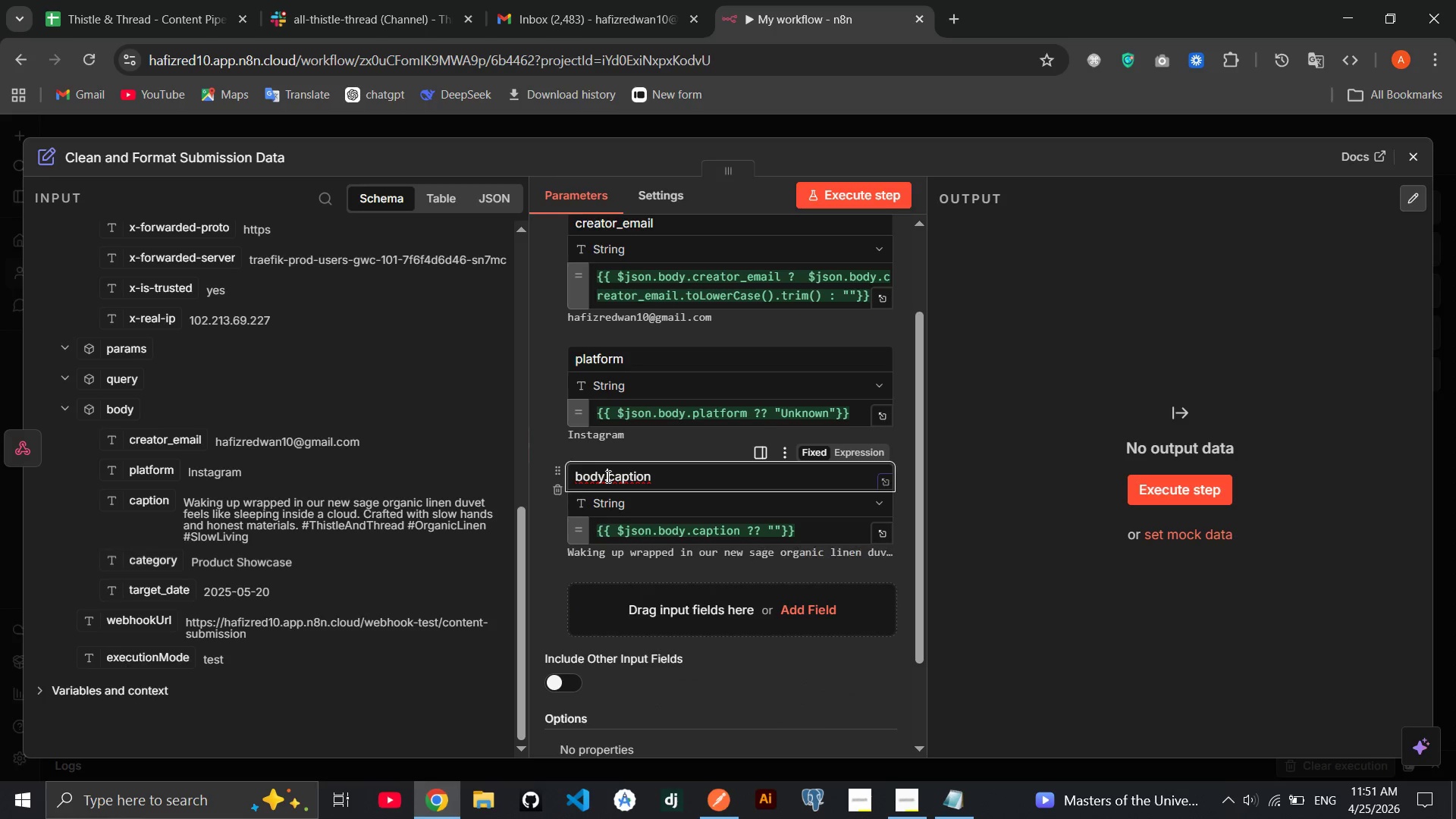 
key(Backspace)
 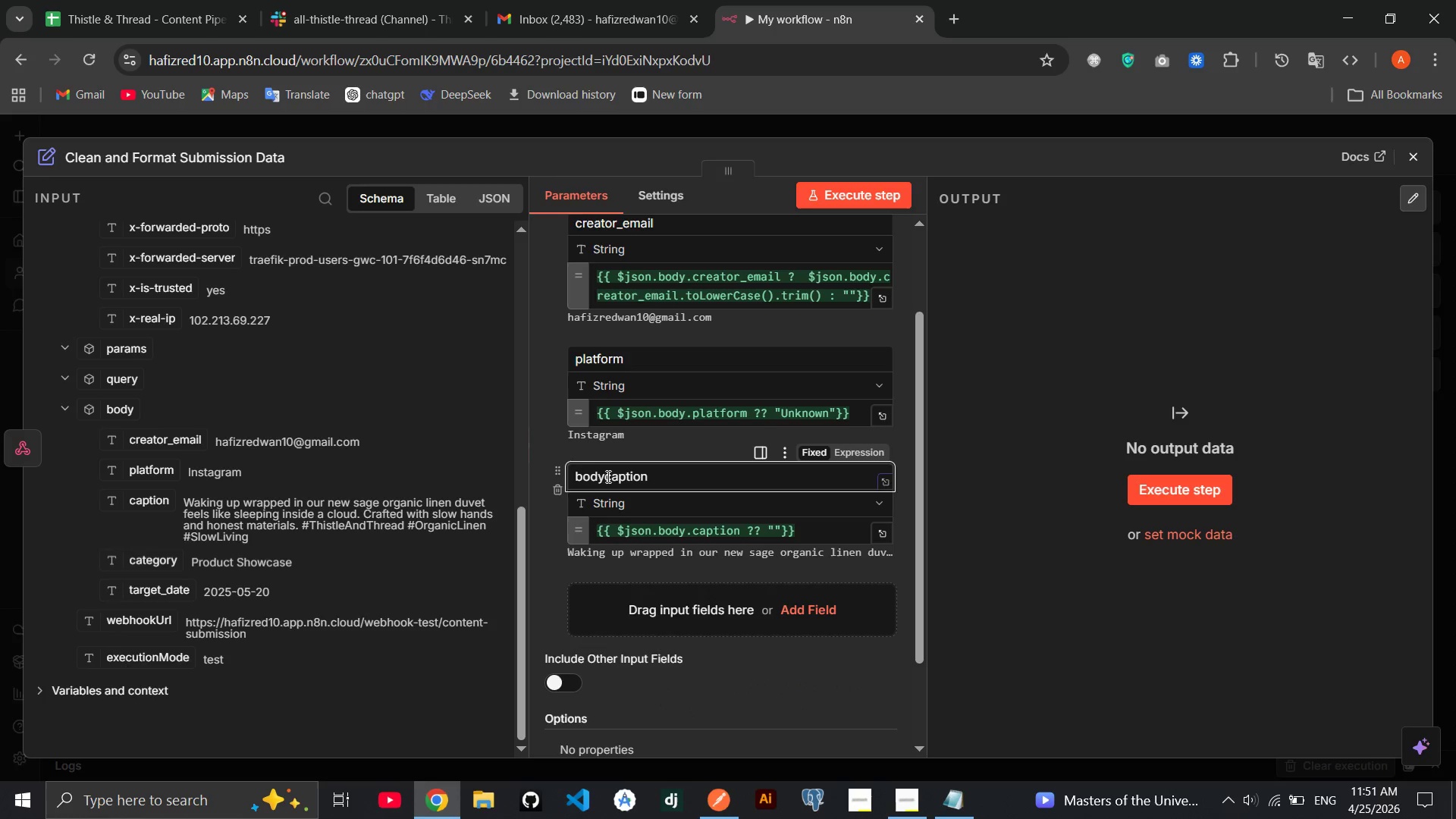 
key(Backspace)
 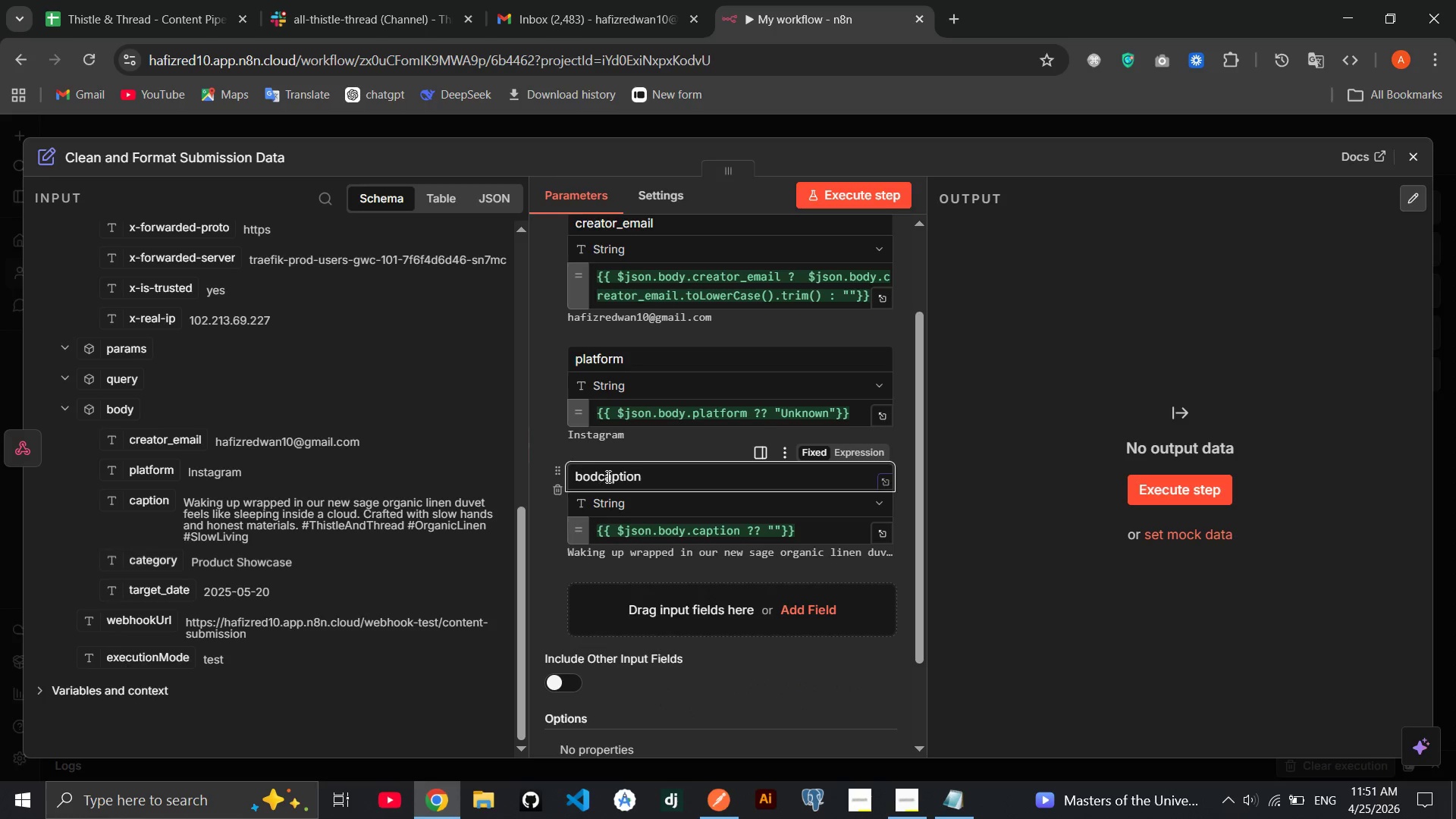 
key(Backspace)
 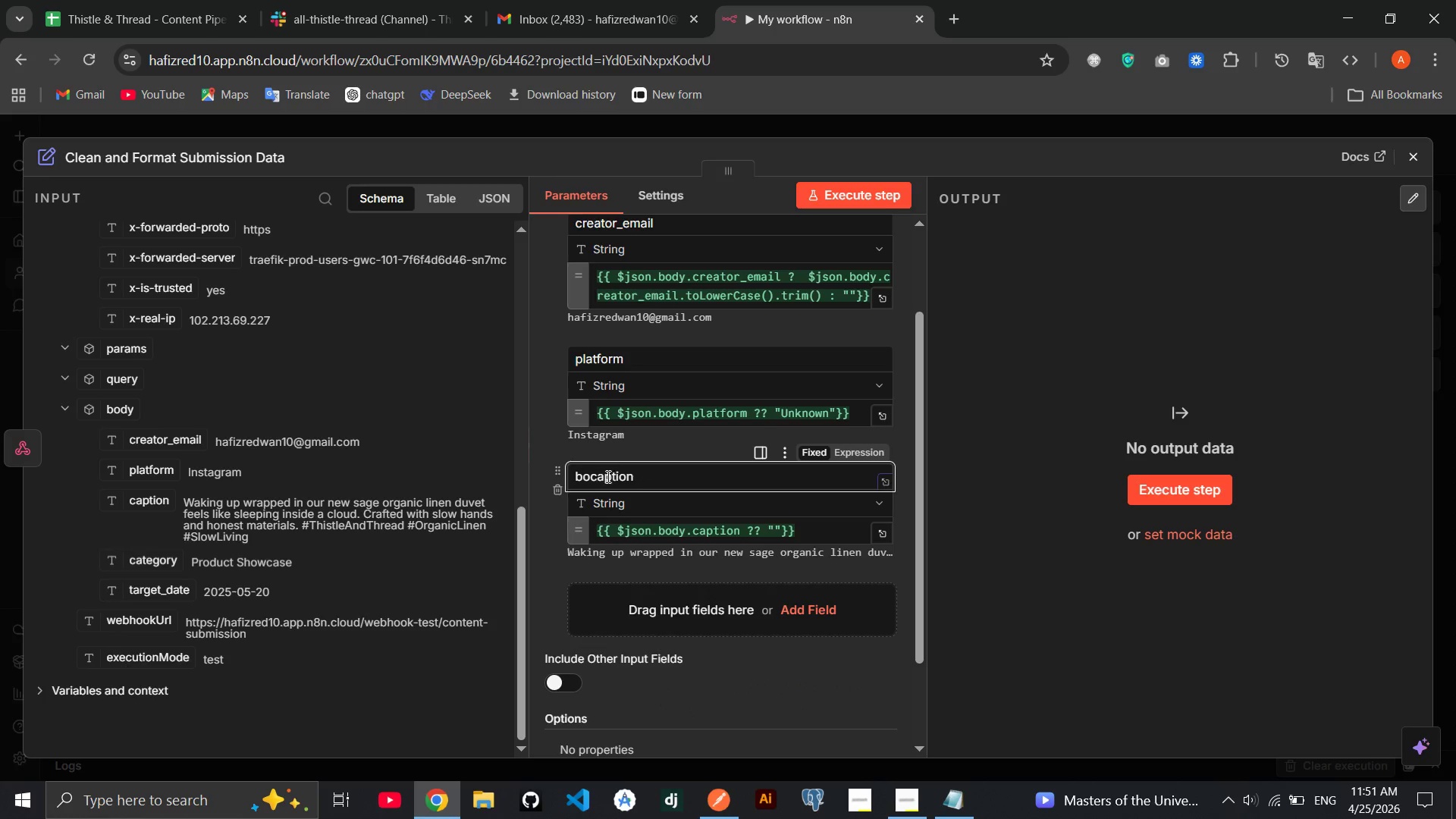 
key(Backspace)
 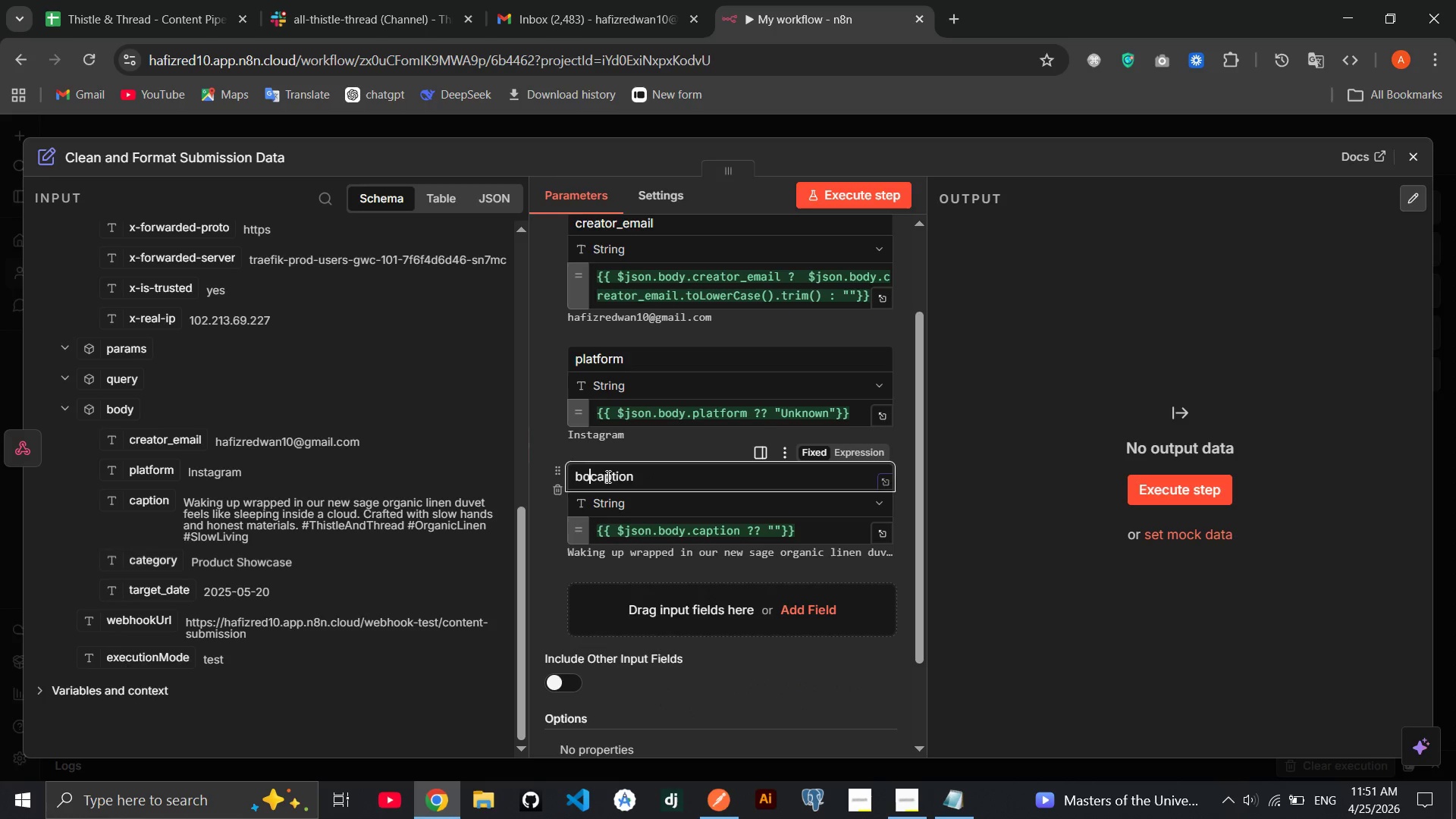 
key(Backspace)
 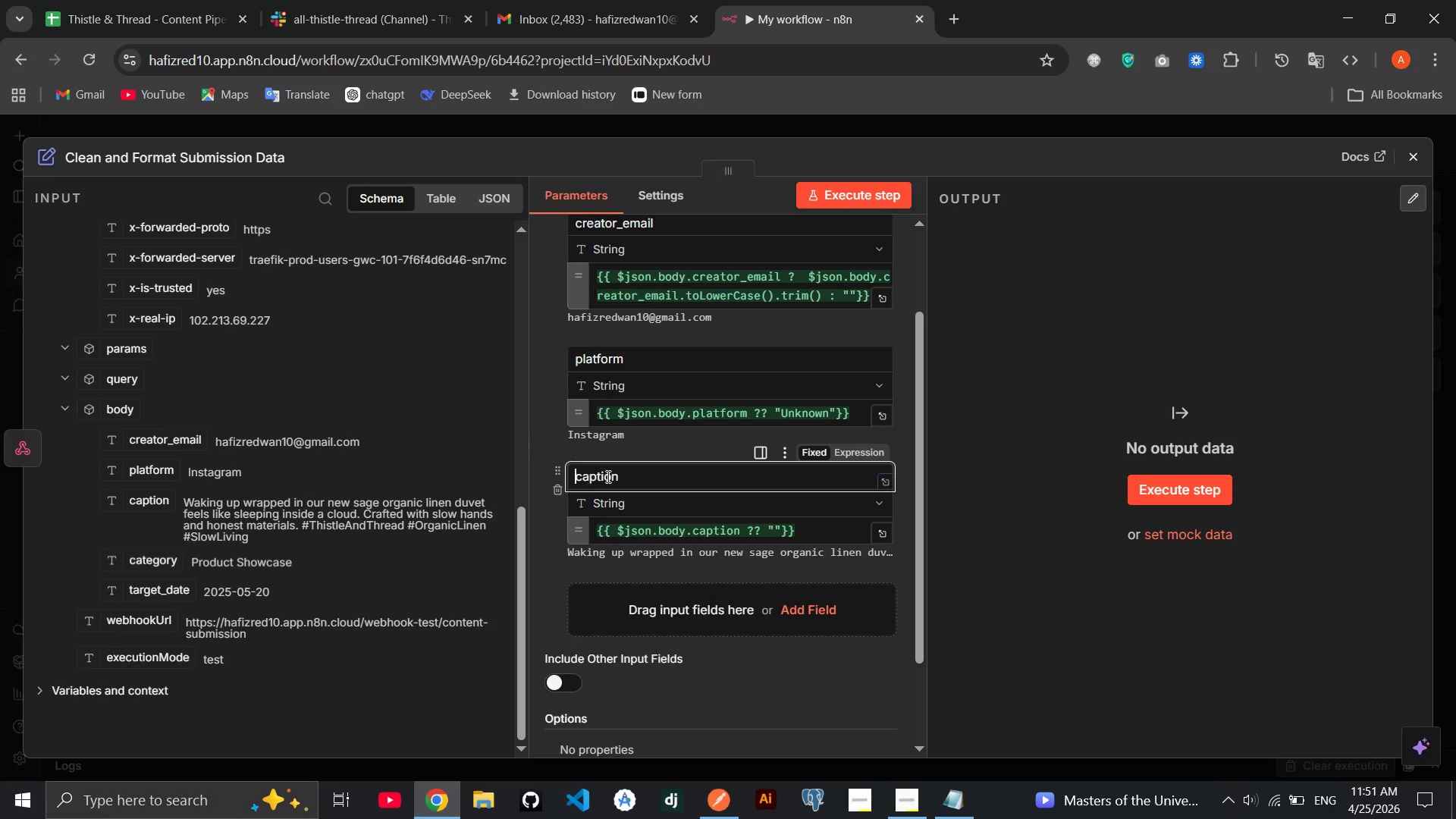 
key(Backspace)
 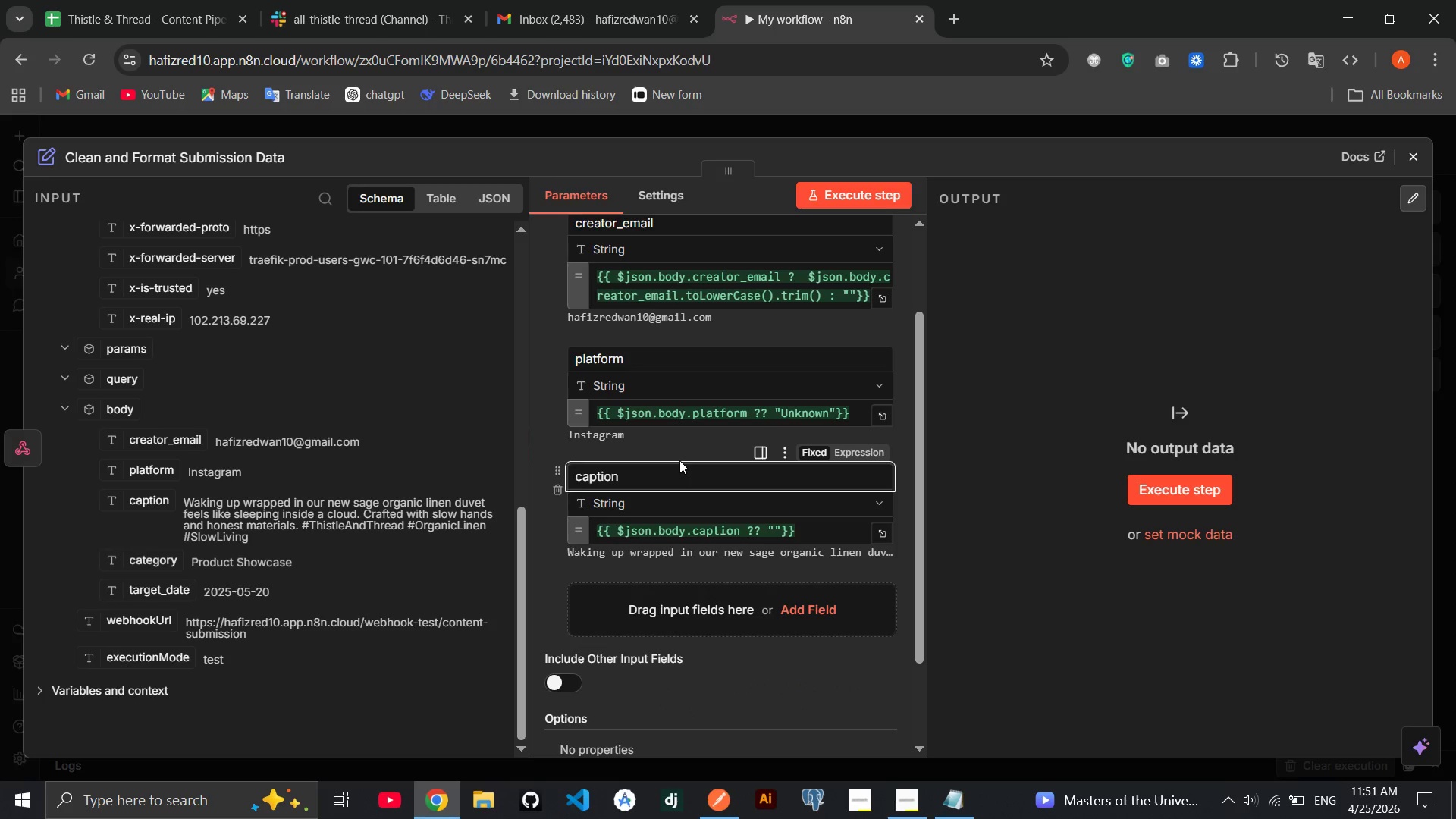 
left_click([679, 453])
 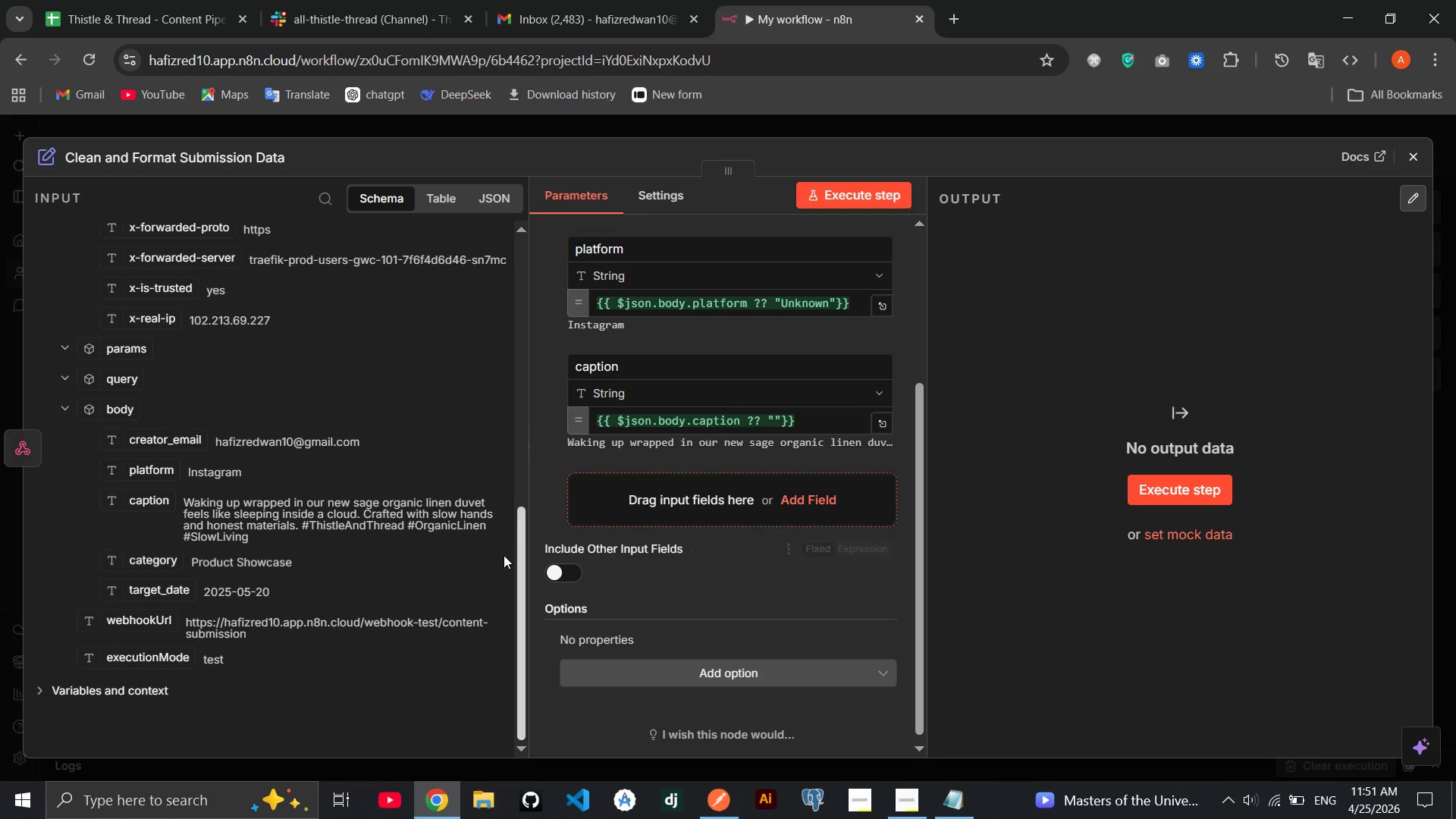 
wait(5.86)
 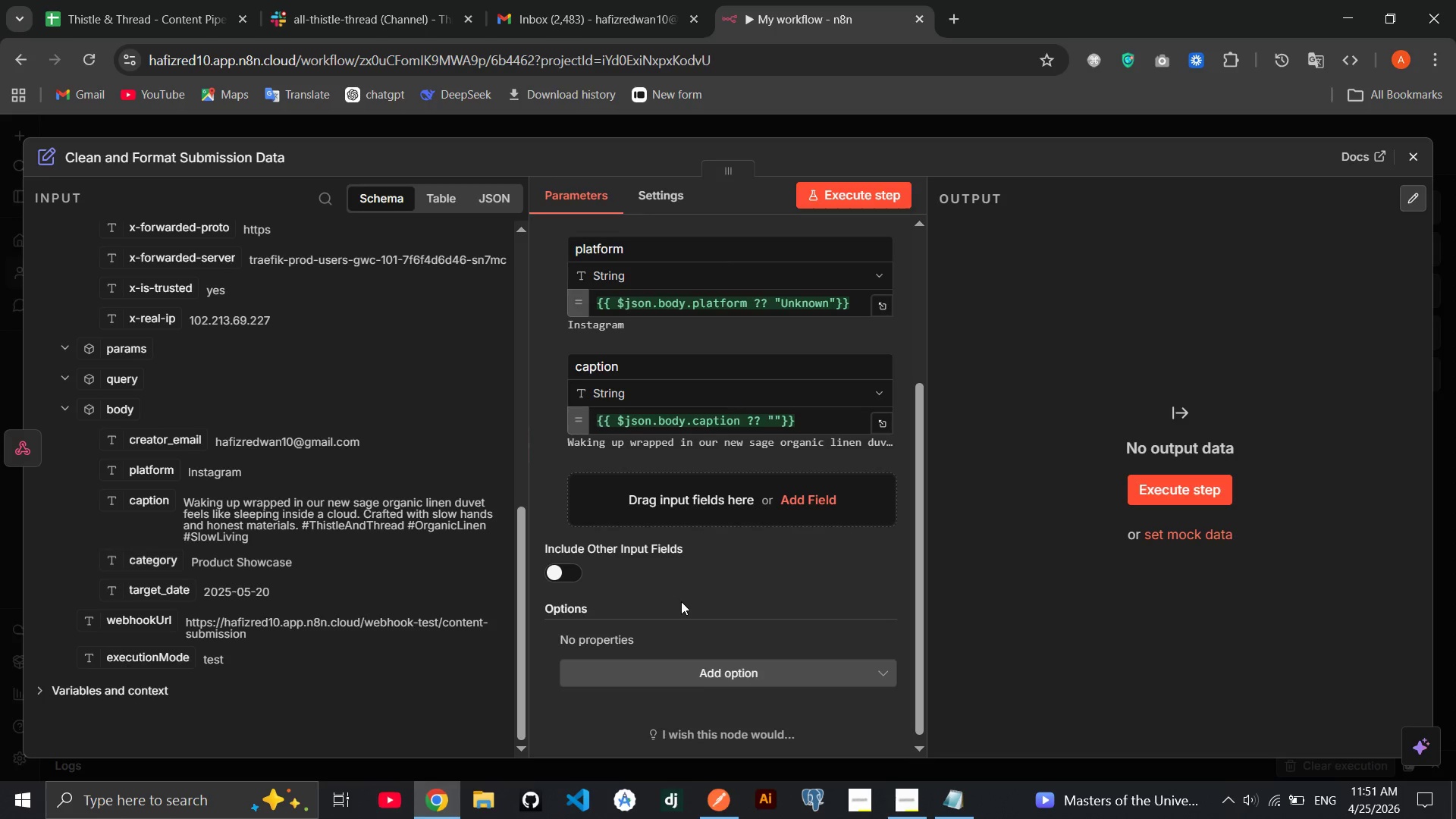 
left_click_drag(start_coordinate=[148, 503], to_coordinate=[695, 496])
 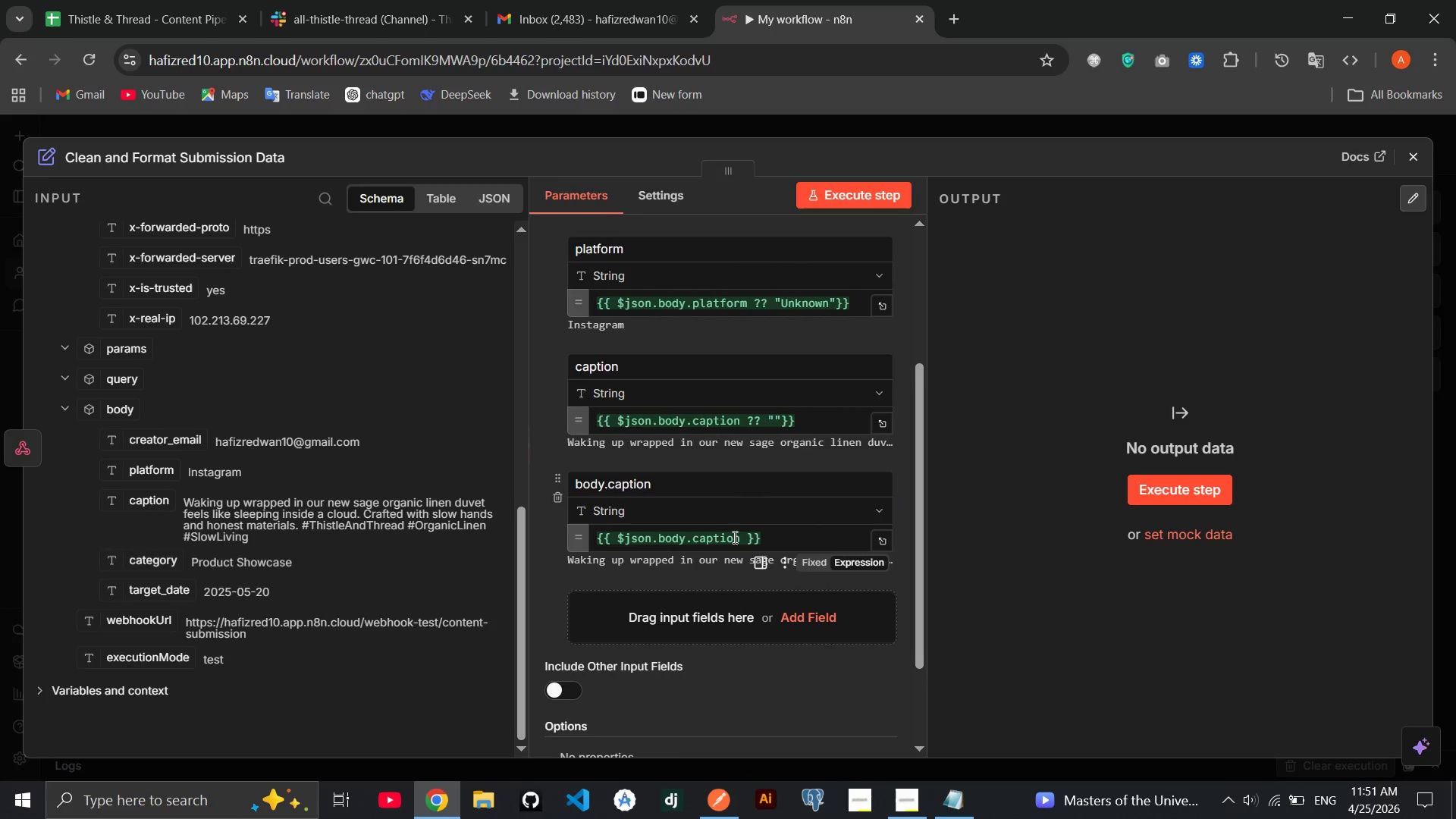 
left_click([738, 539])
 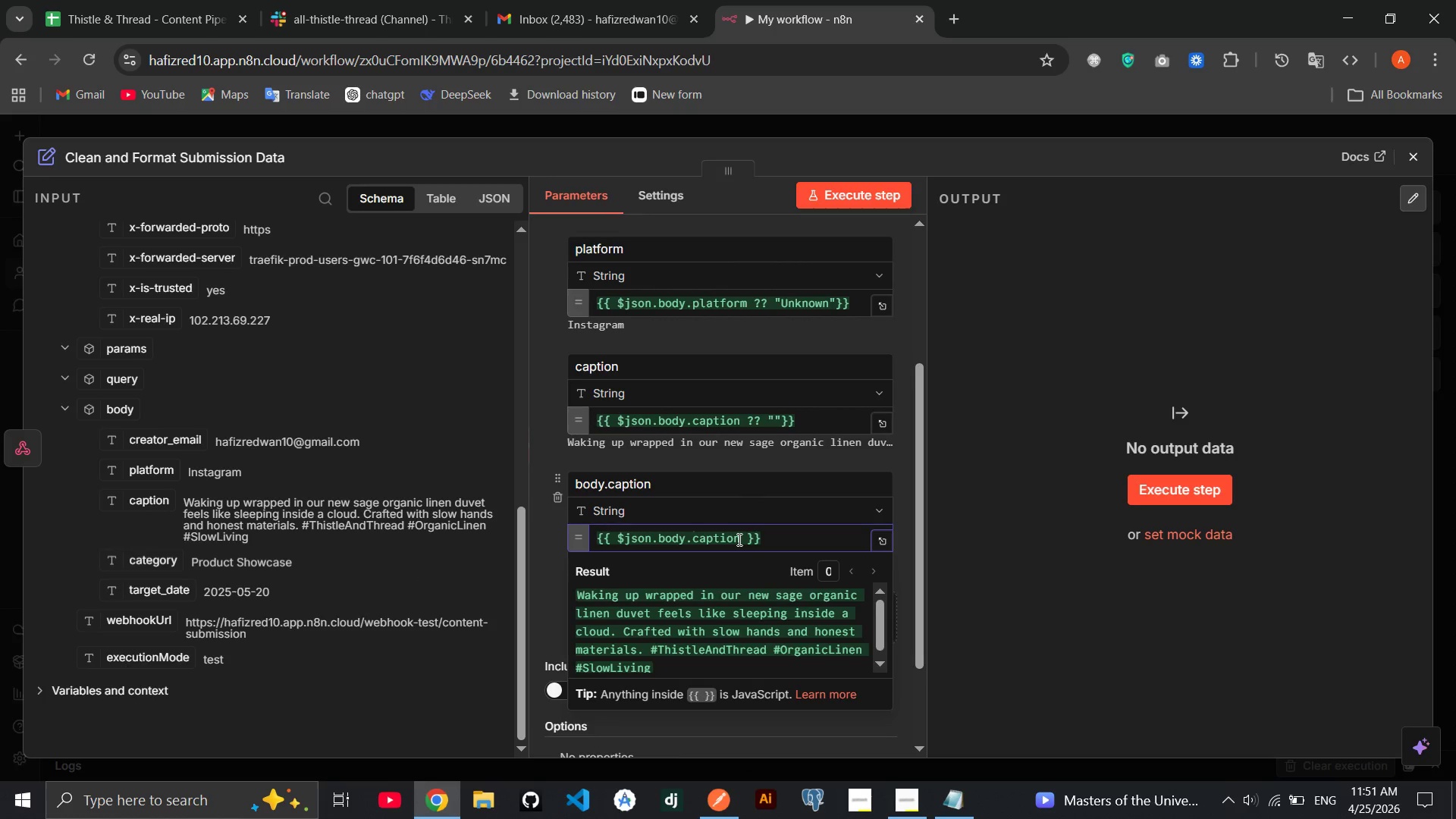 
key(Space)
 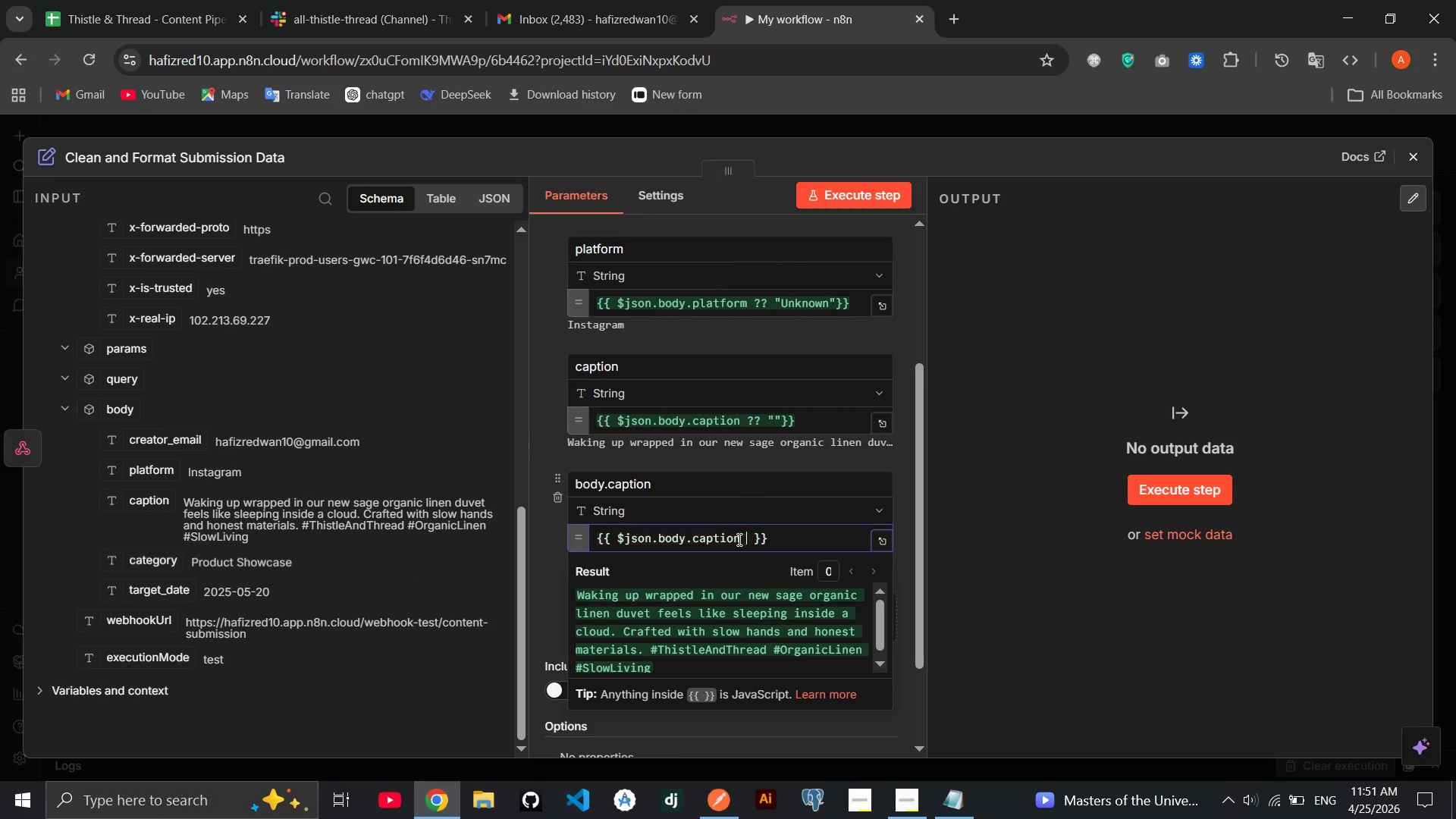 
key(Shift+Slash)
 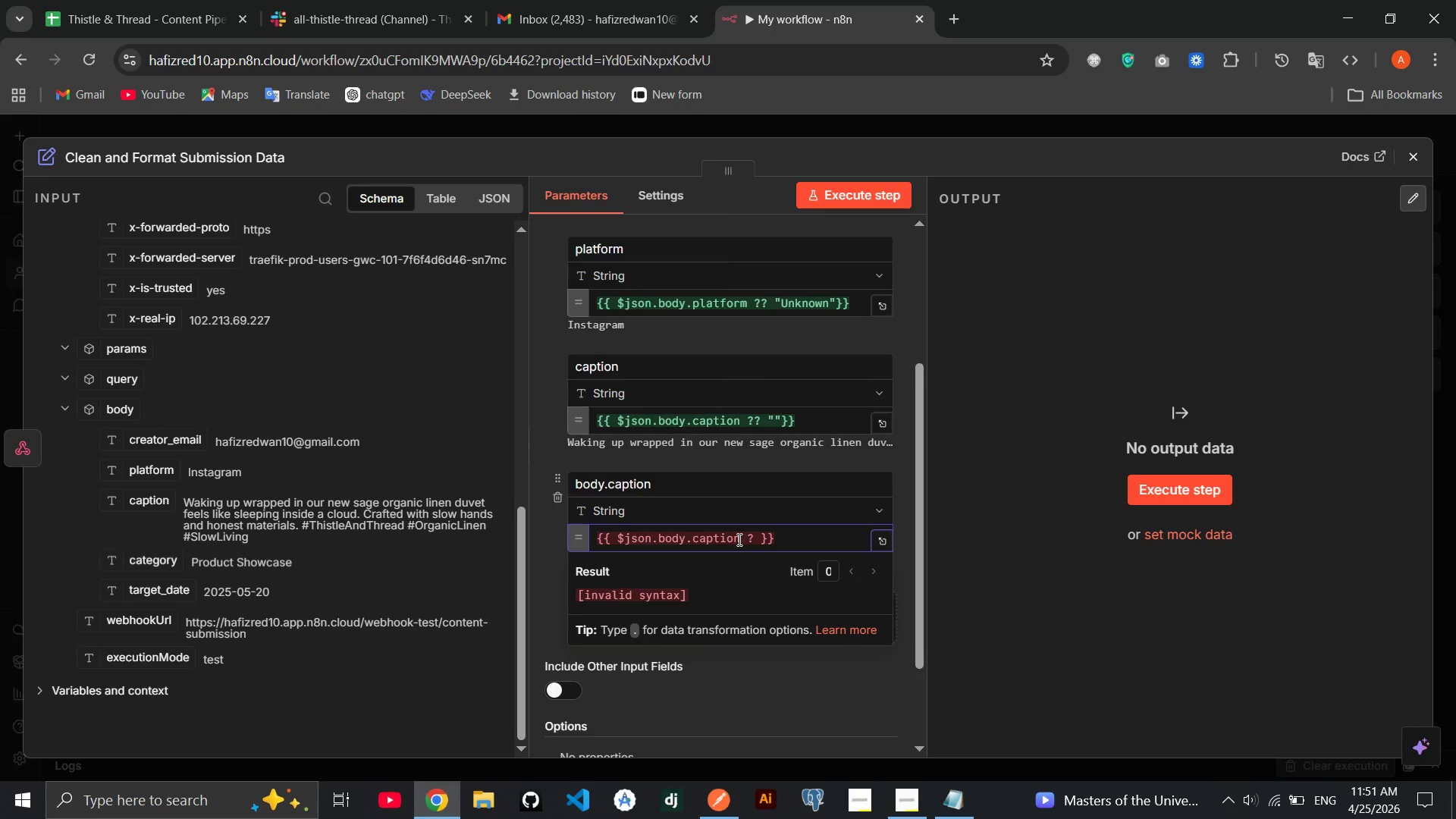 
key(Space)
 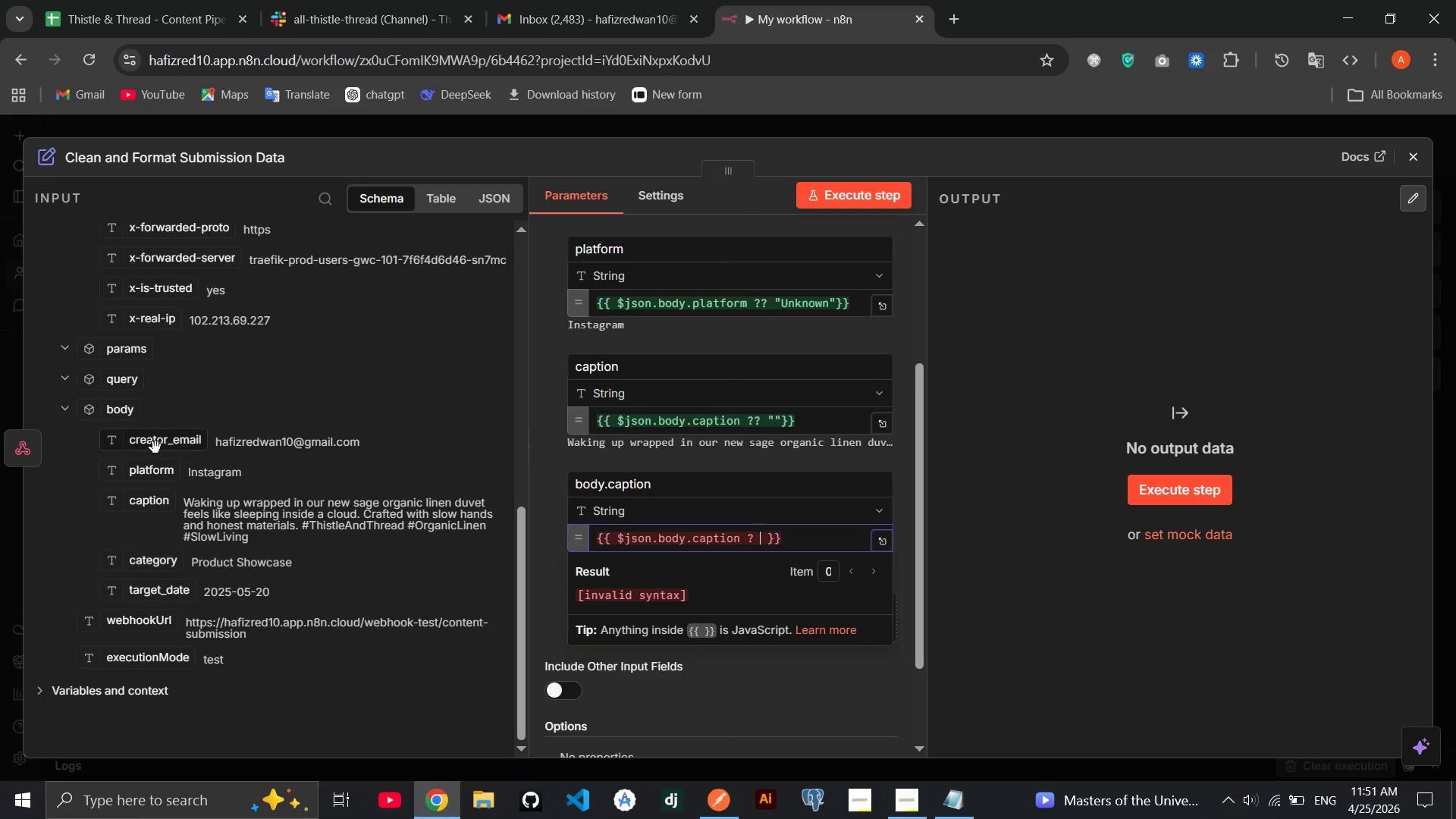 
left_click_drag(start_coordinate=[158, 502], to_coordinate=[753, 541])
 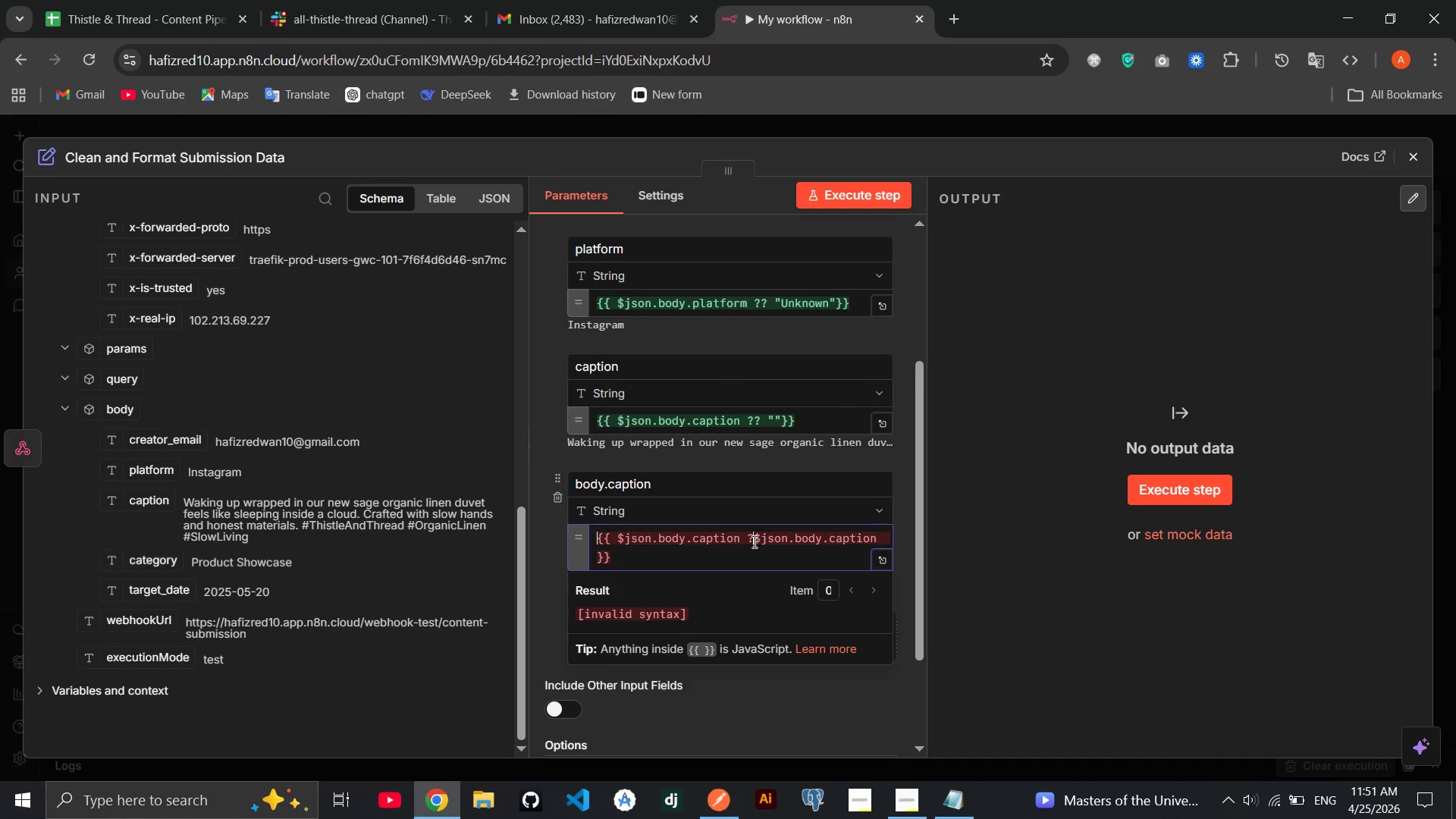 
left_click([753, 541])
 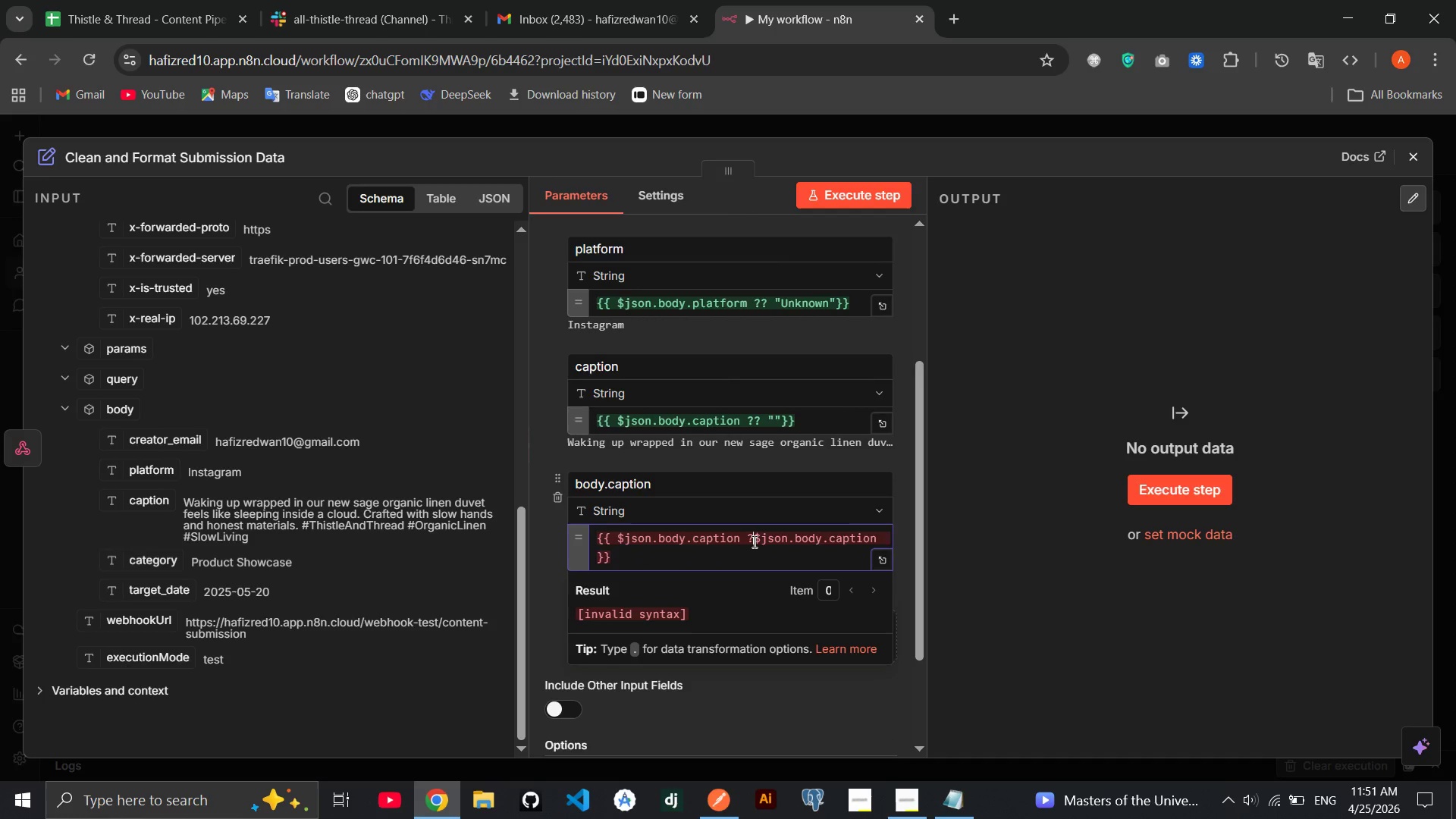 
key(Space)
 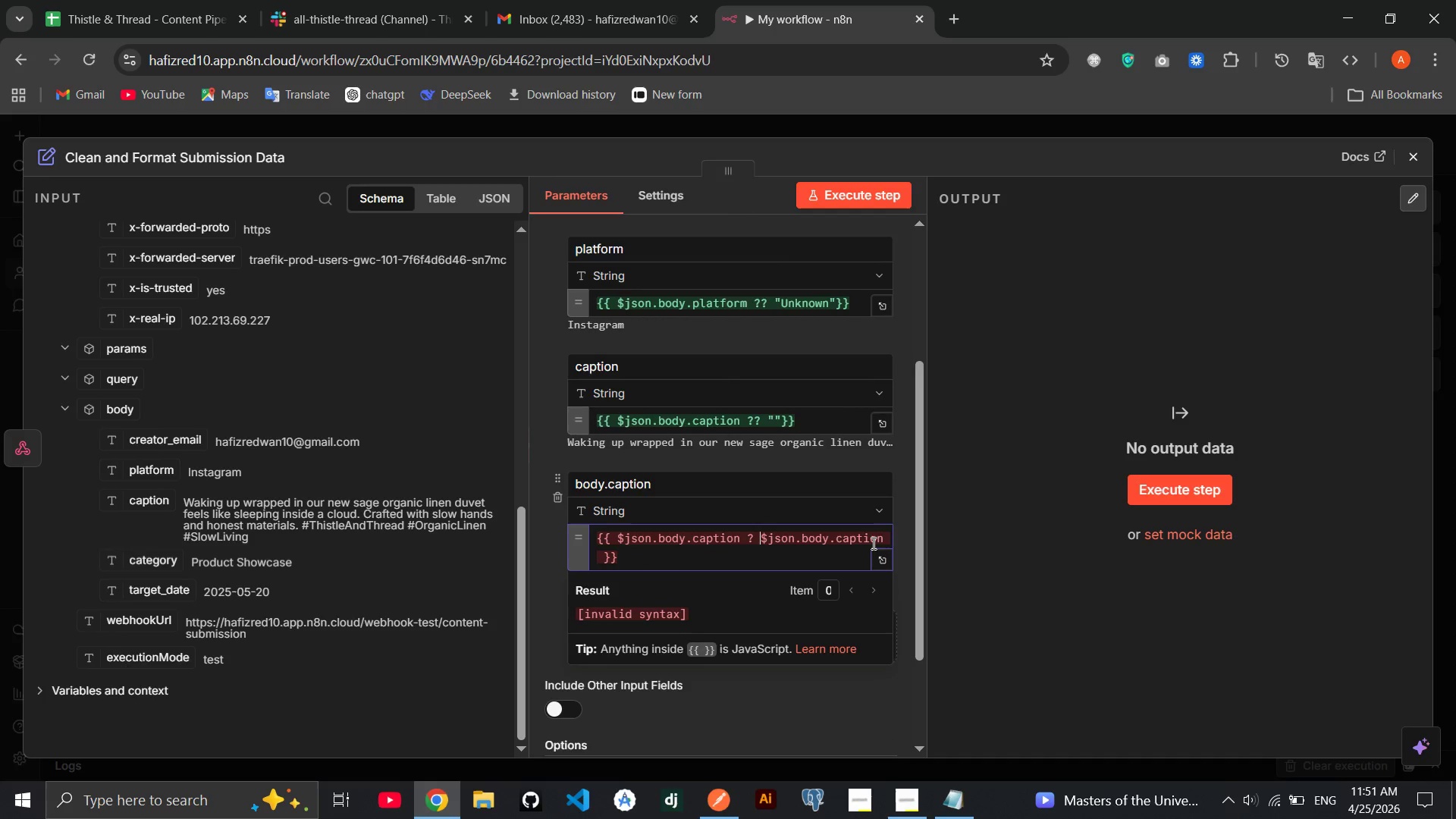 
left_click([883, 537])
 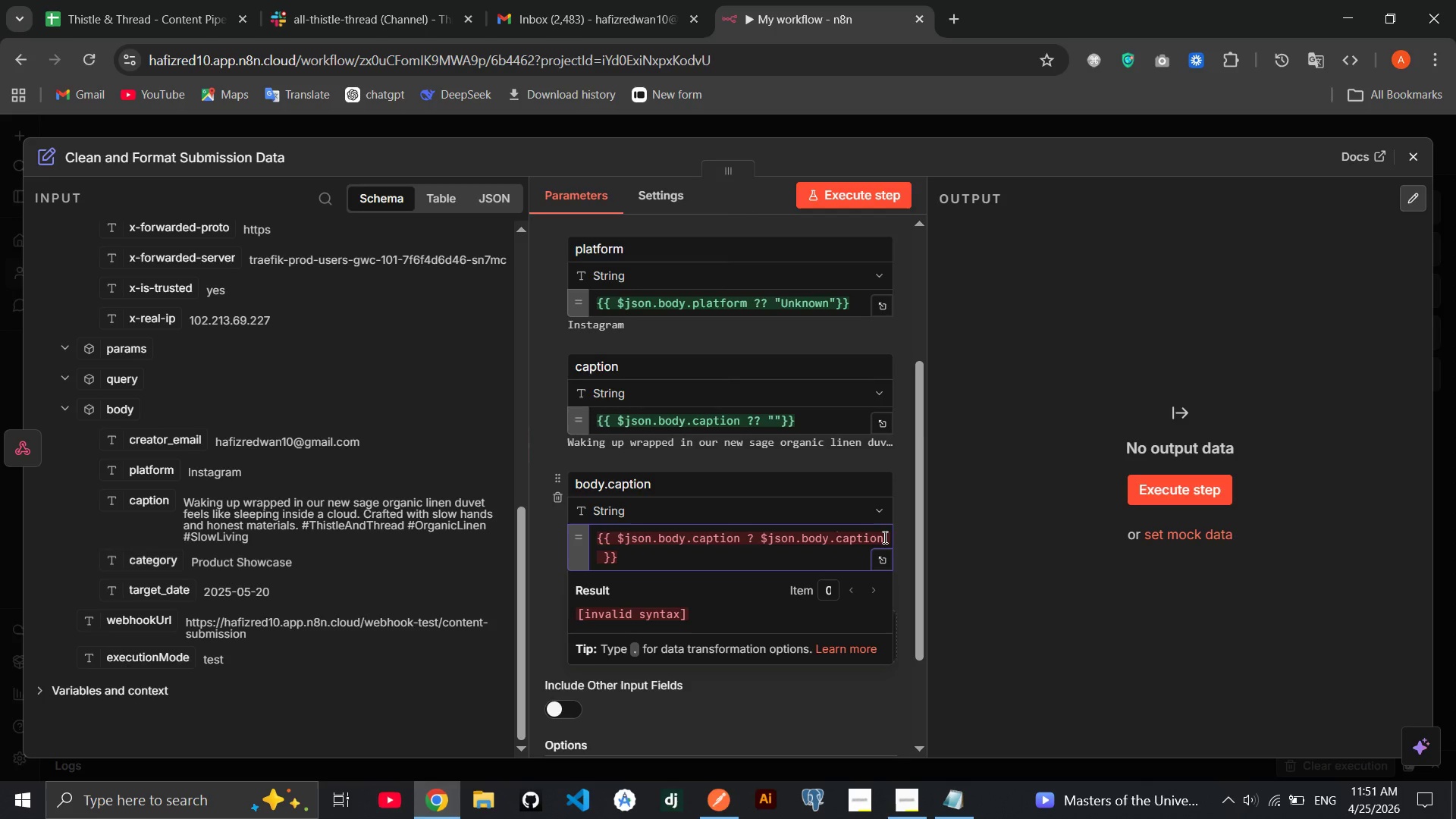 
type(.length)
 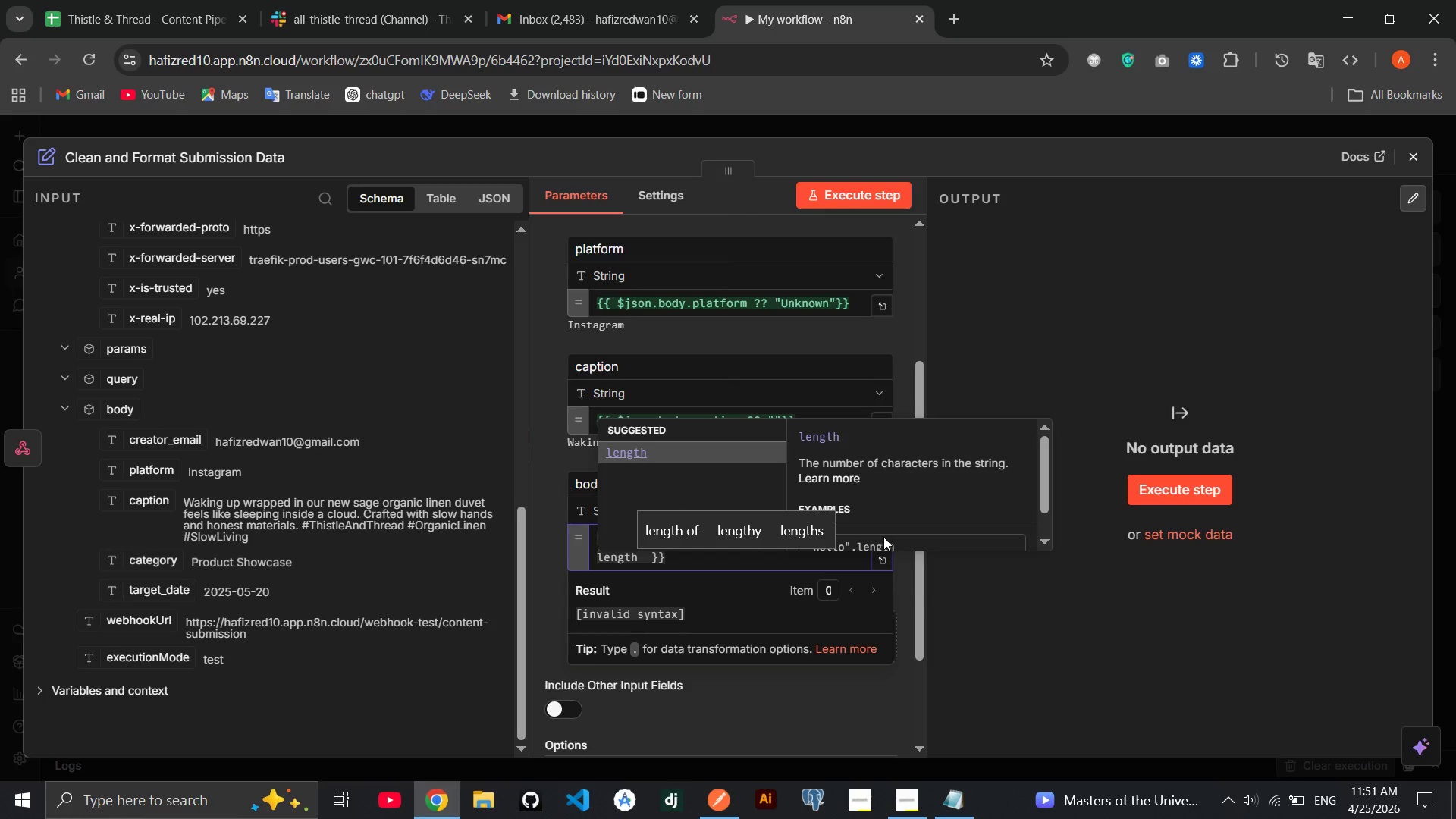 
key(Enter)
 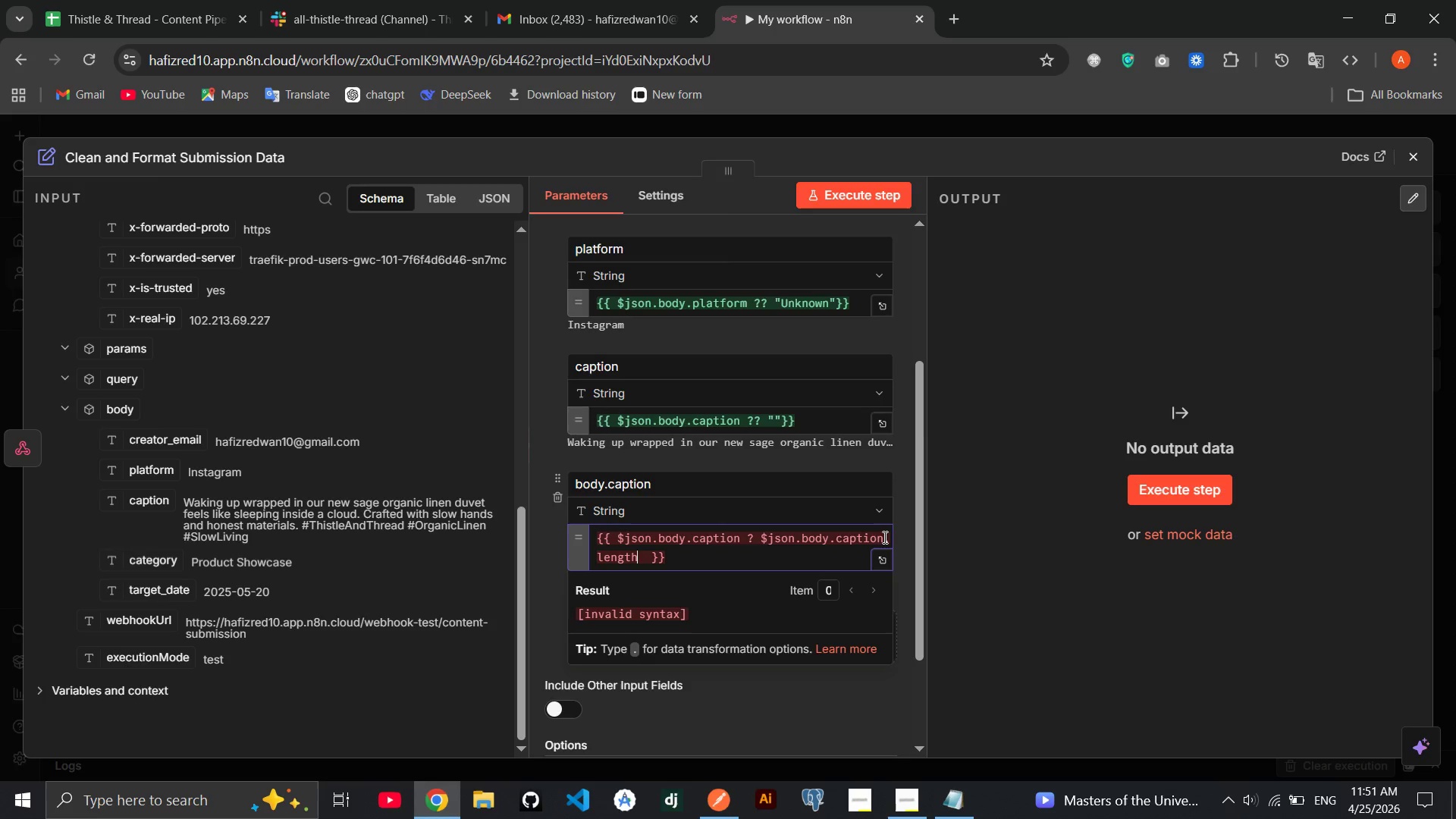 
key(Space)
 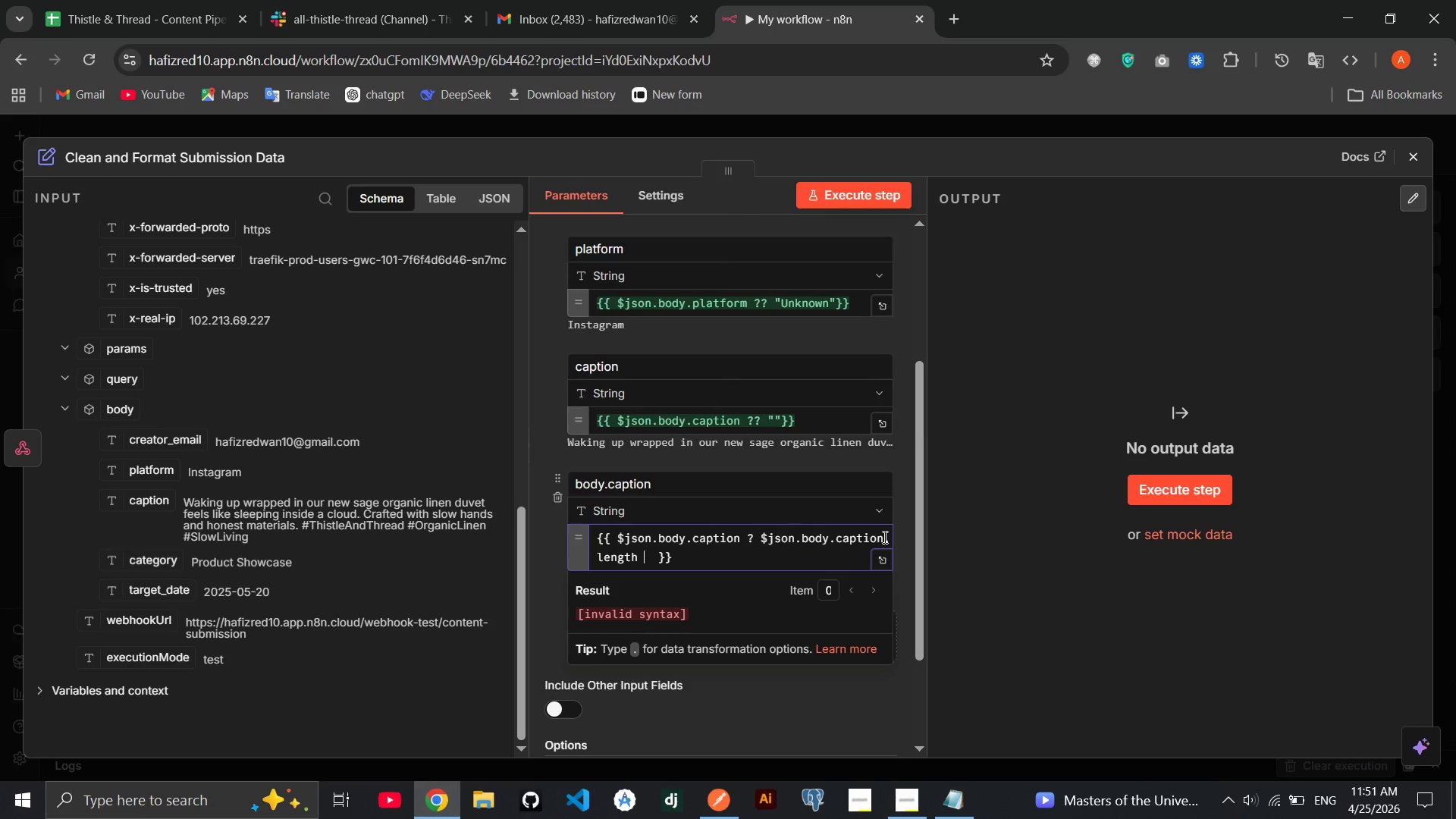 
key(Shift+Semicolon)
 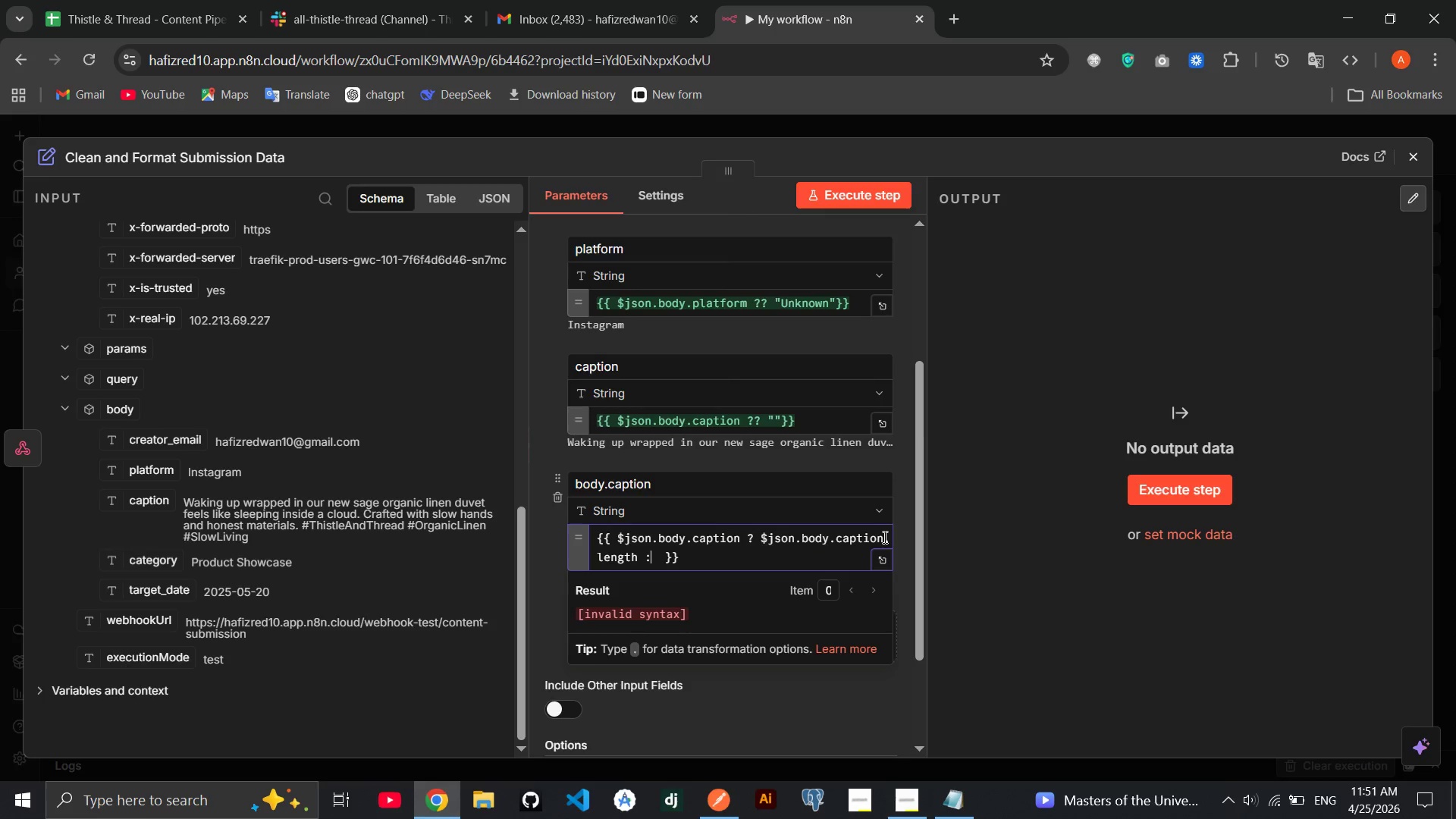 
key(Space)
 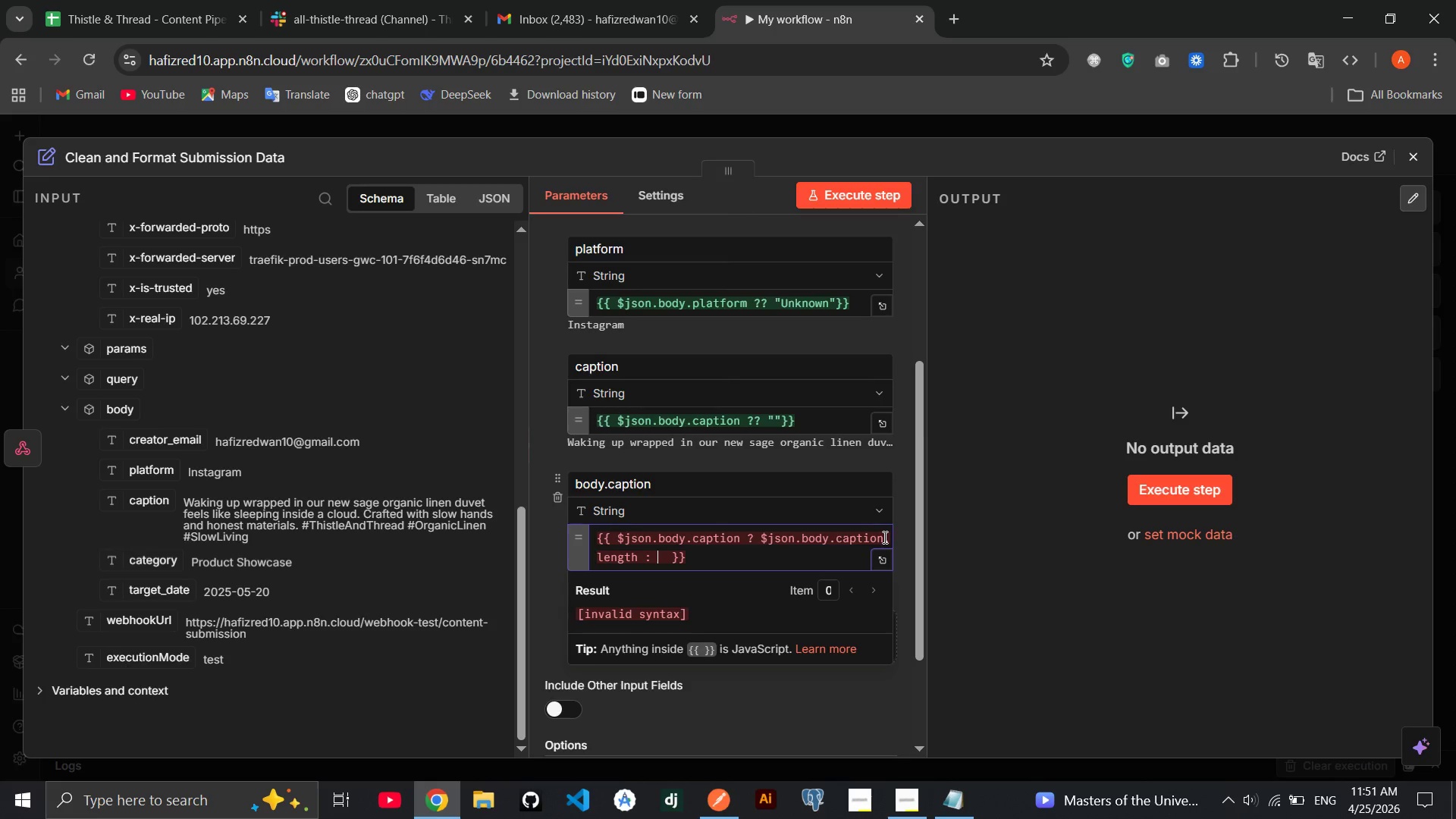 
key(0)
 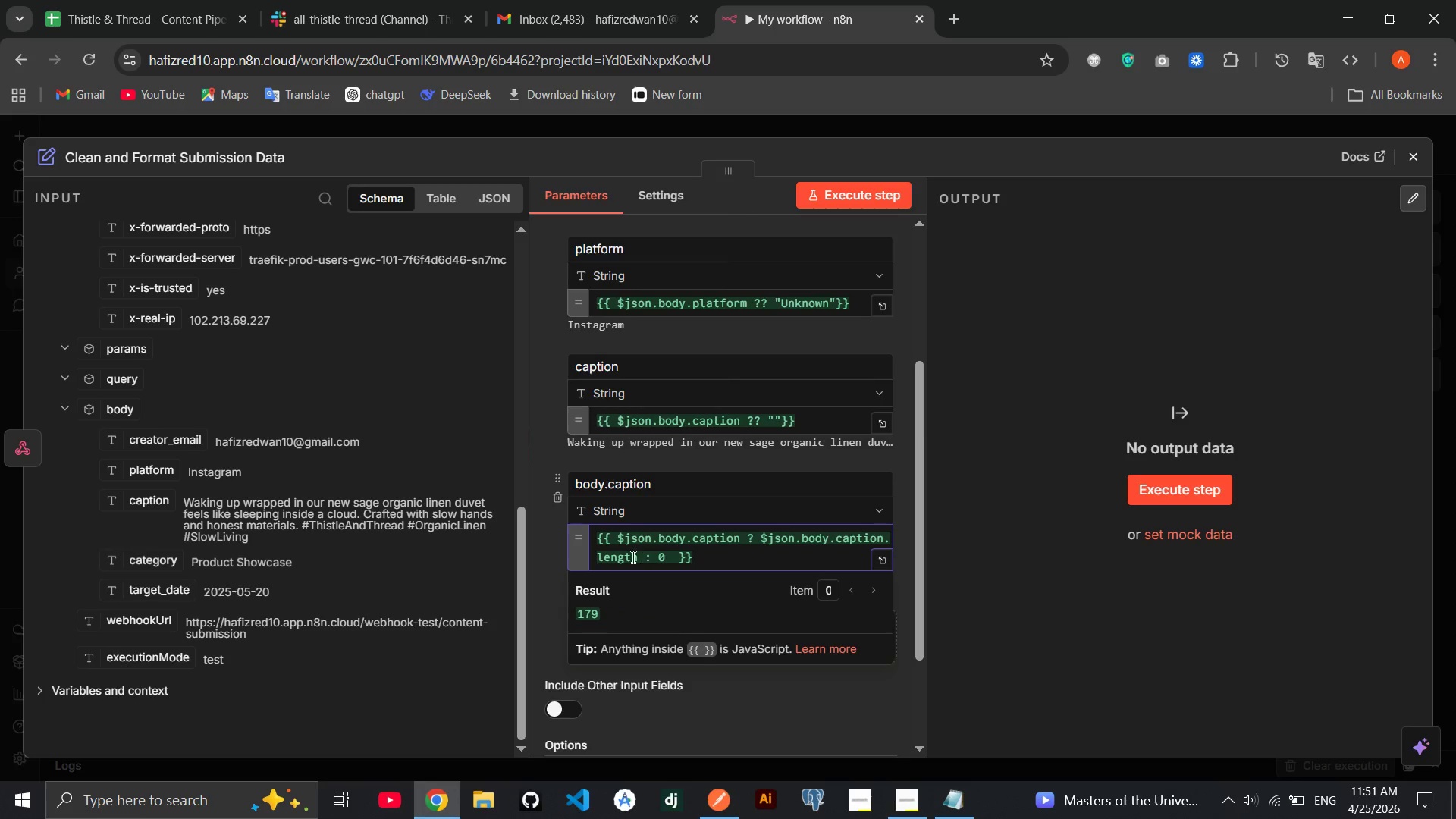 
left_click([549, 551])
 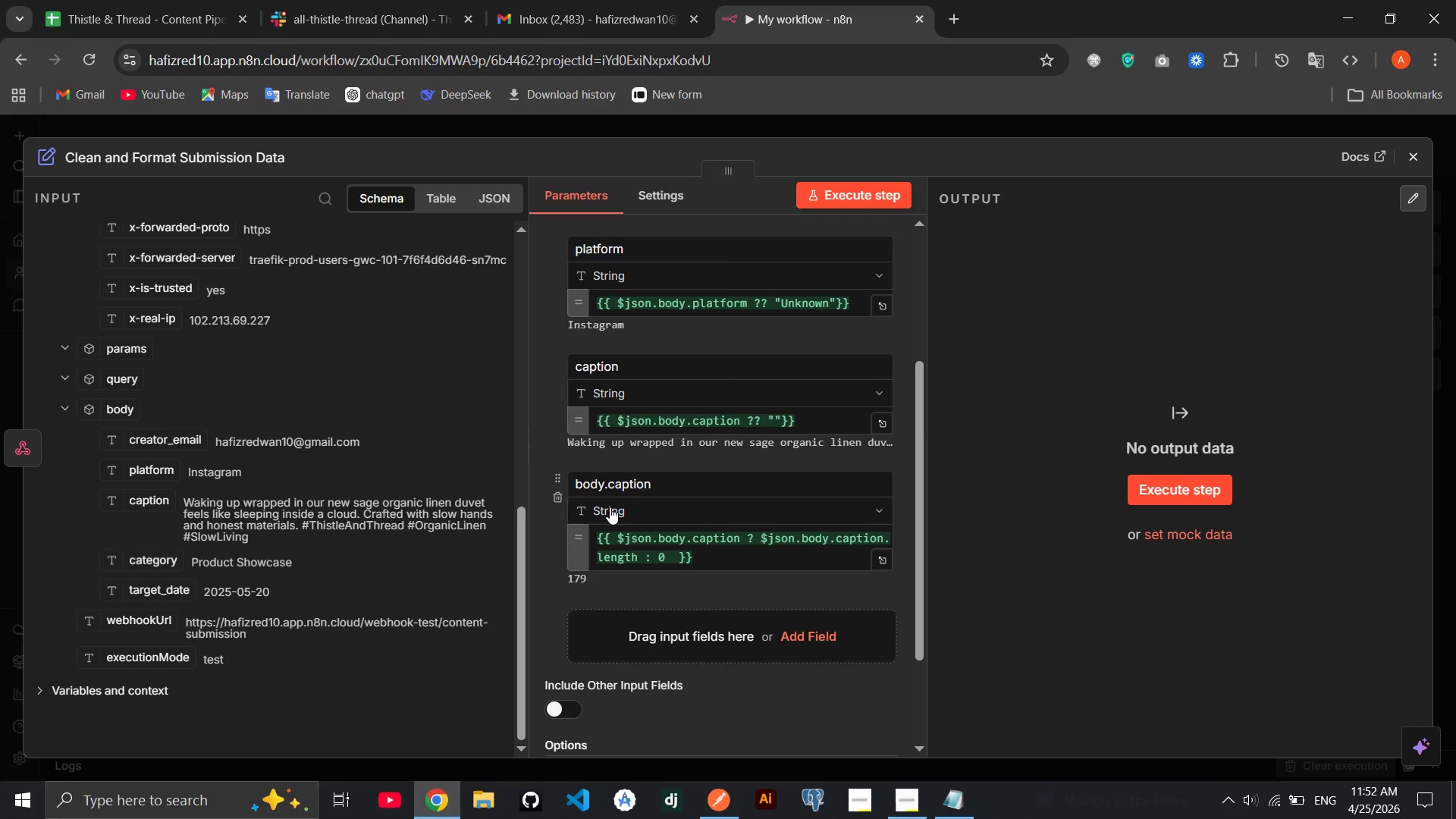 
left_click([609, 486])
 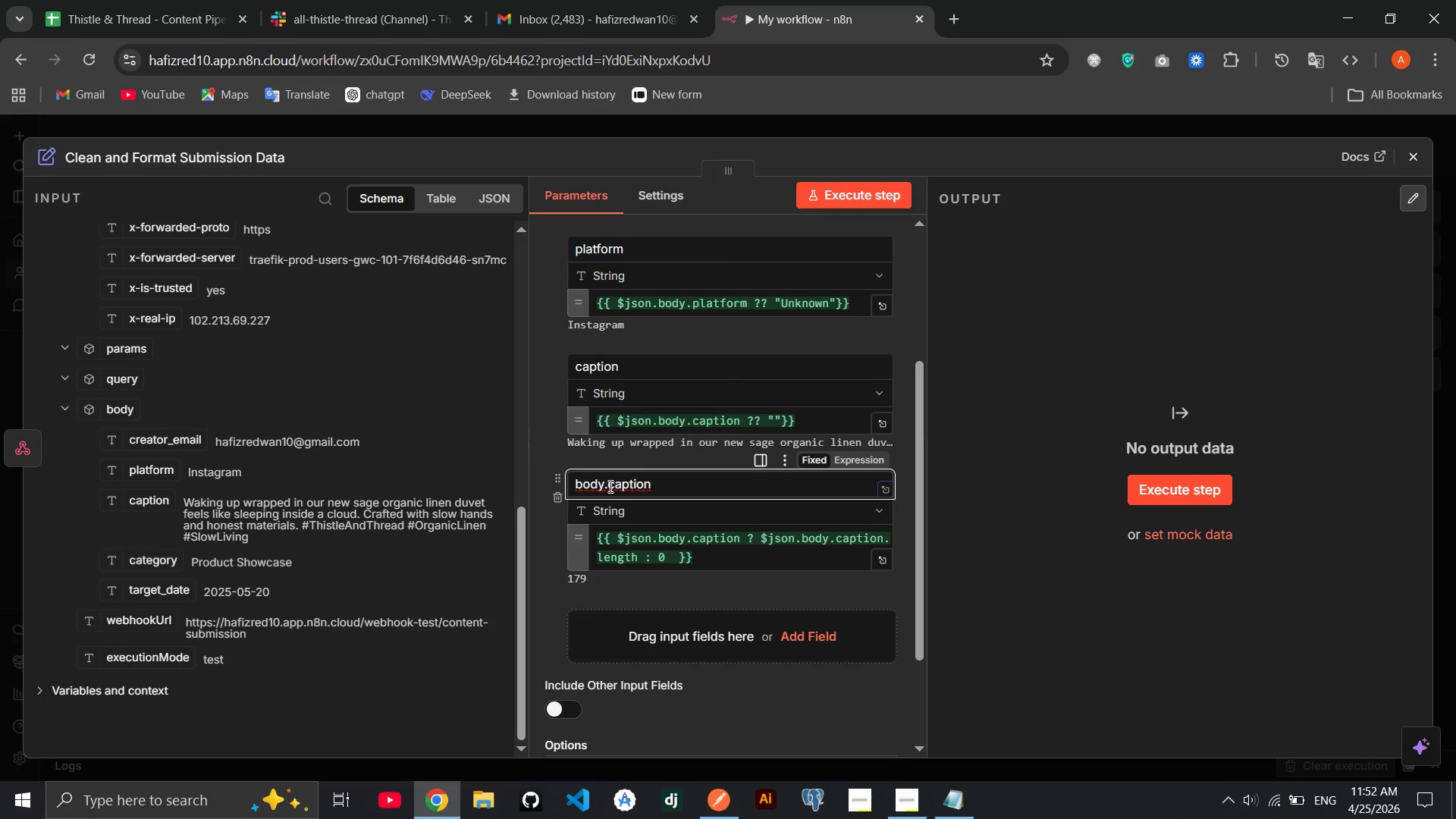 
hold_key(key=Backspace, duration=0.98)
 